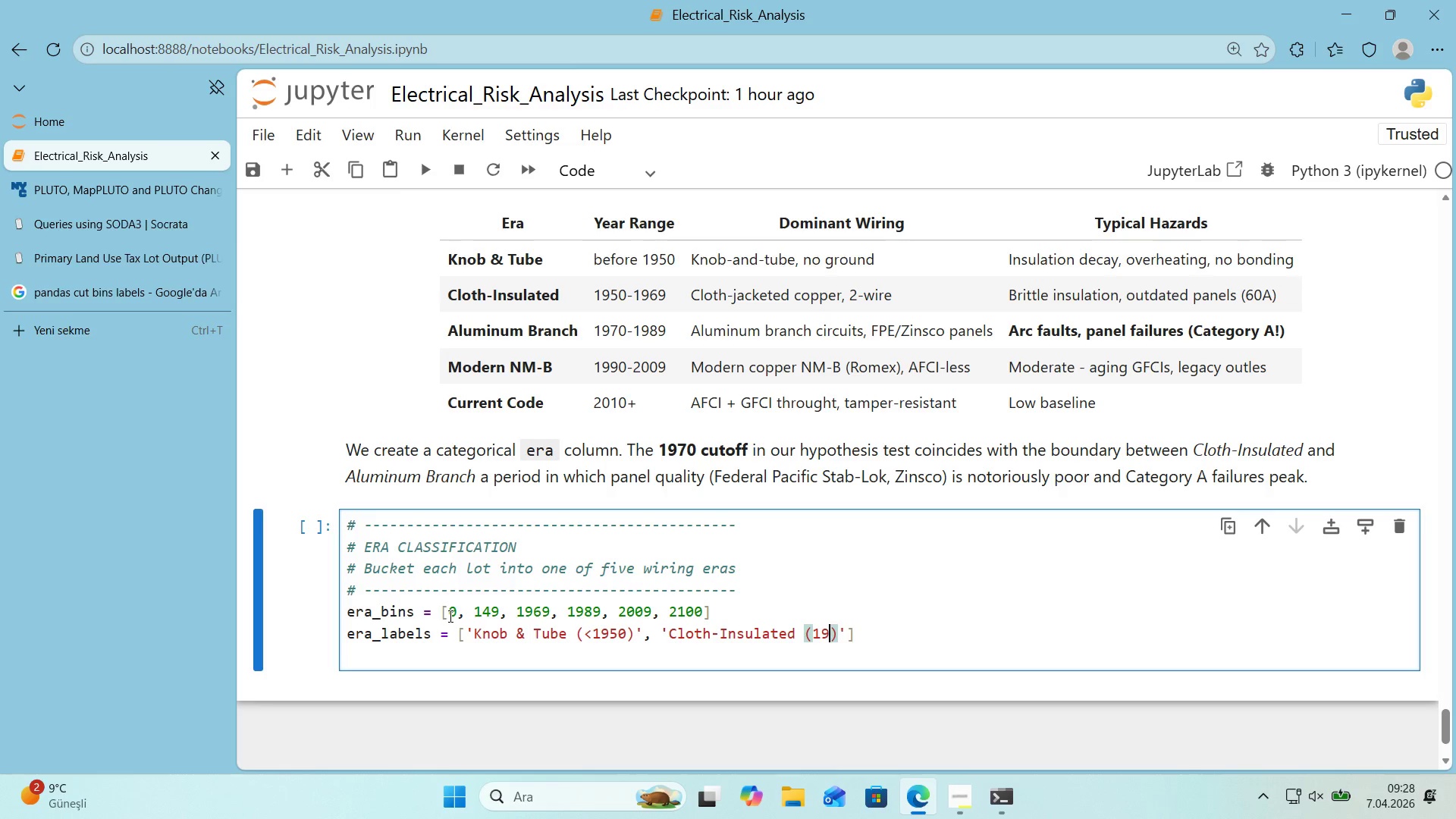 
key(Numpad5)
 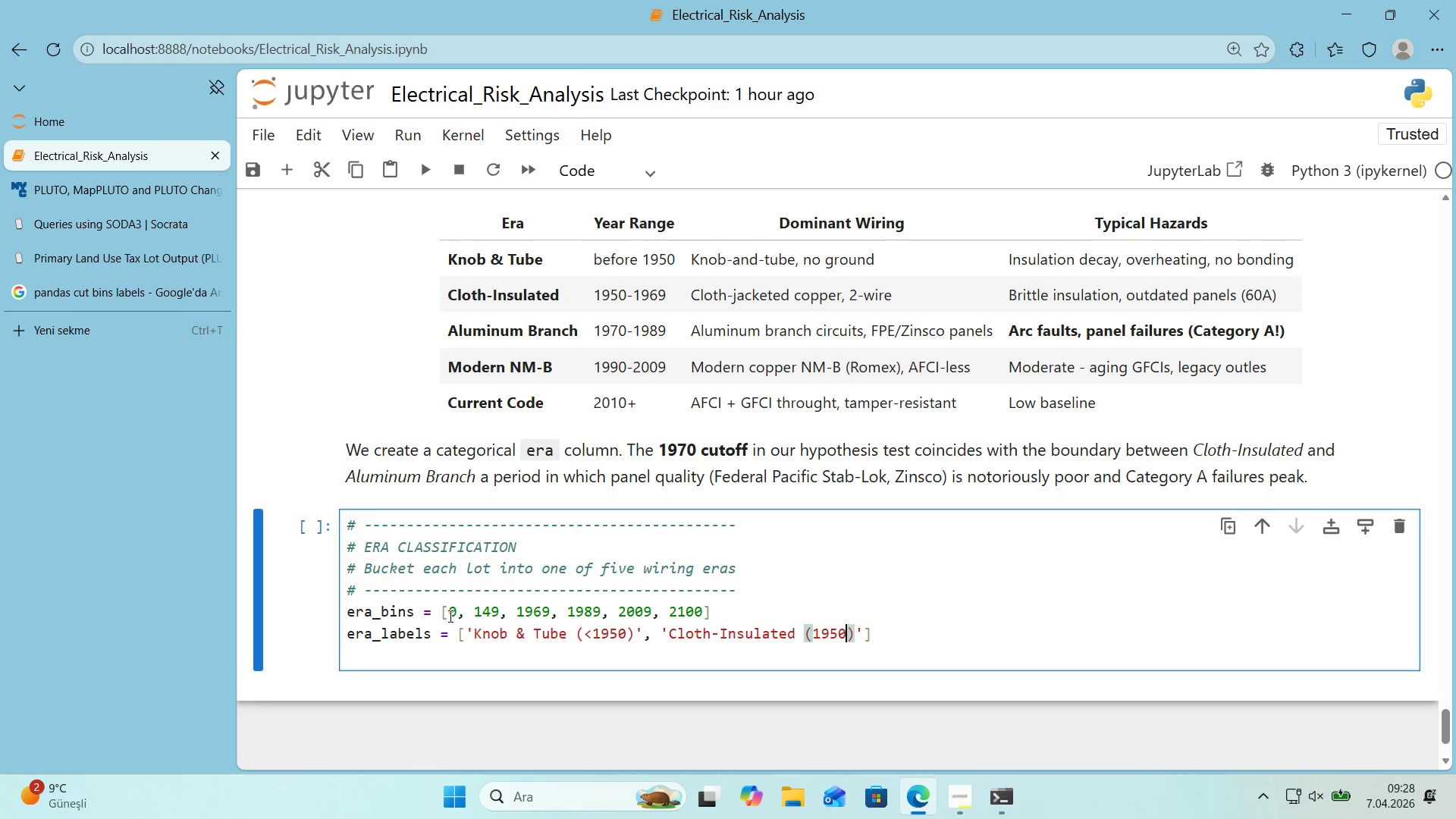 
key(Numpad0)
 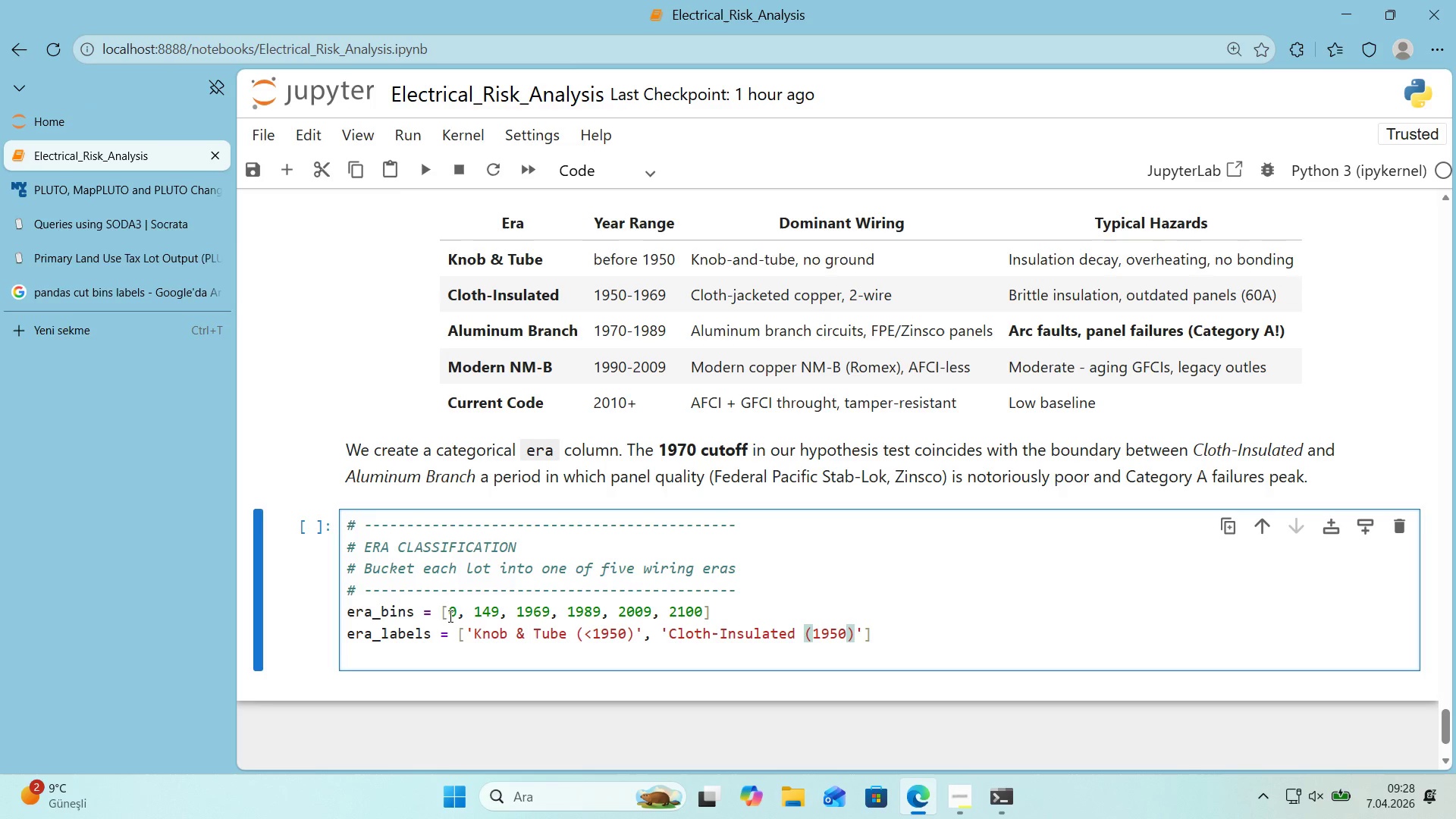 
key(NumpadSubtract)
 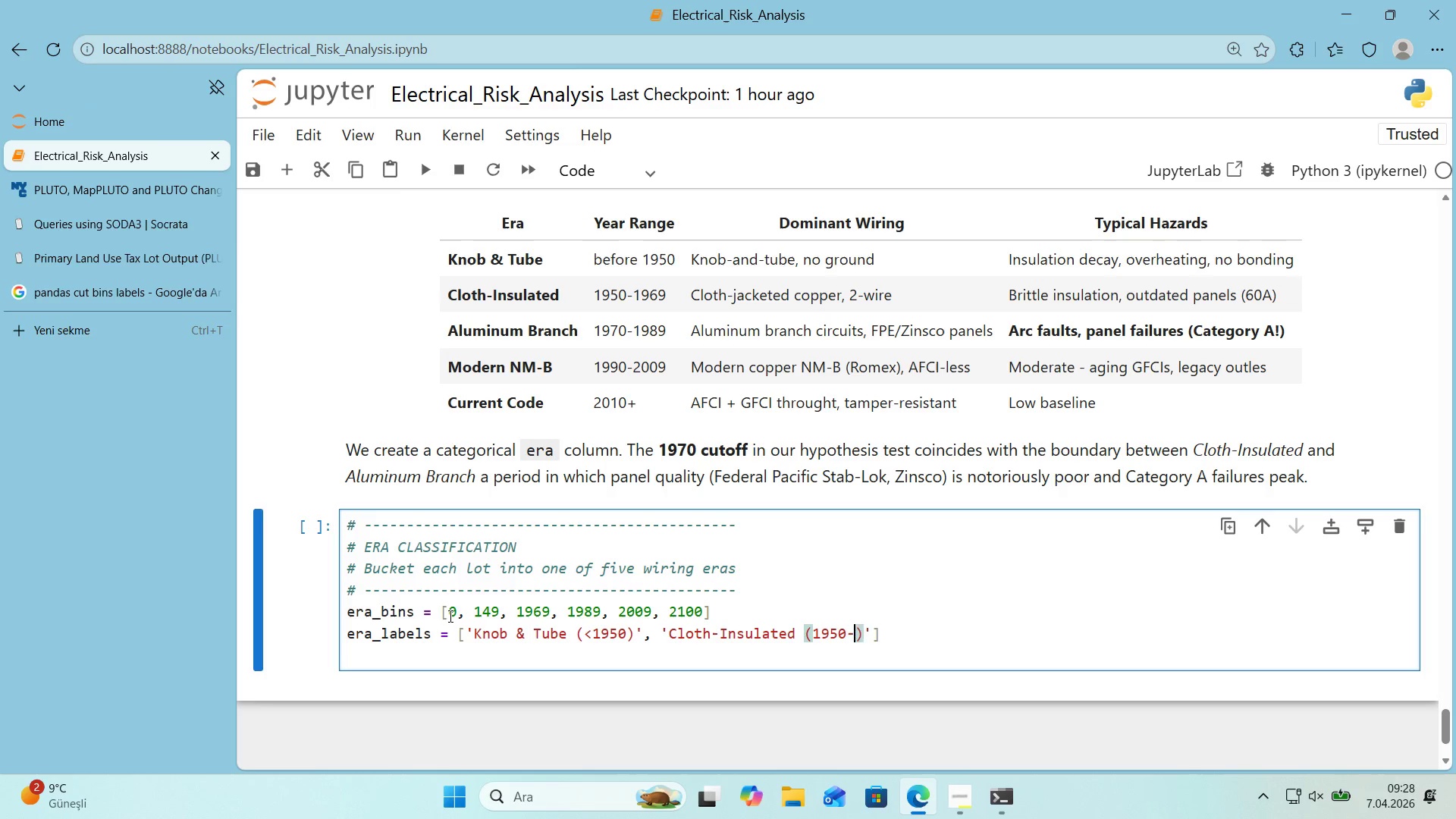 
key(Numpad1)
 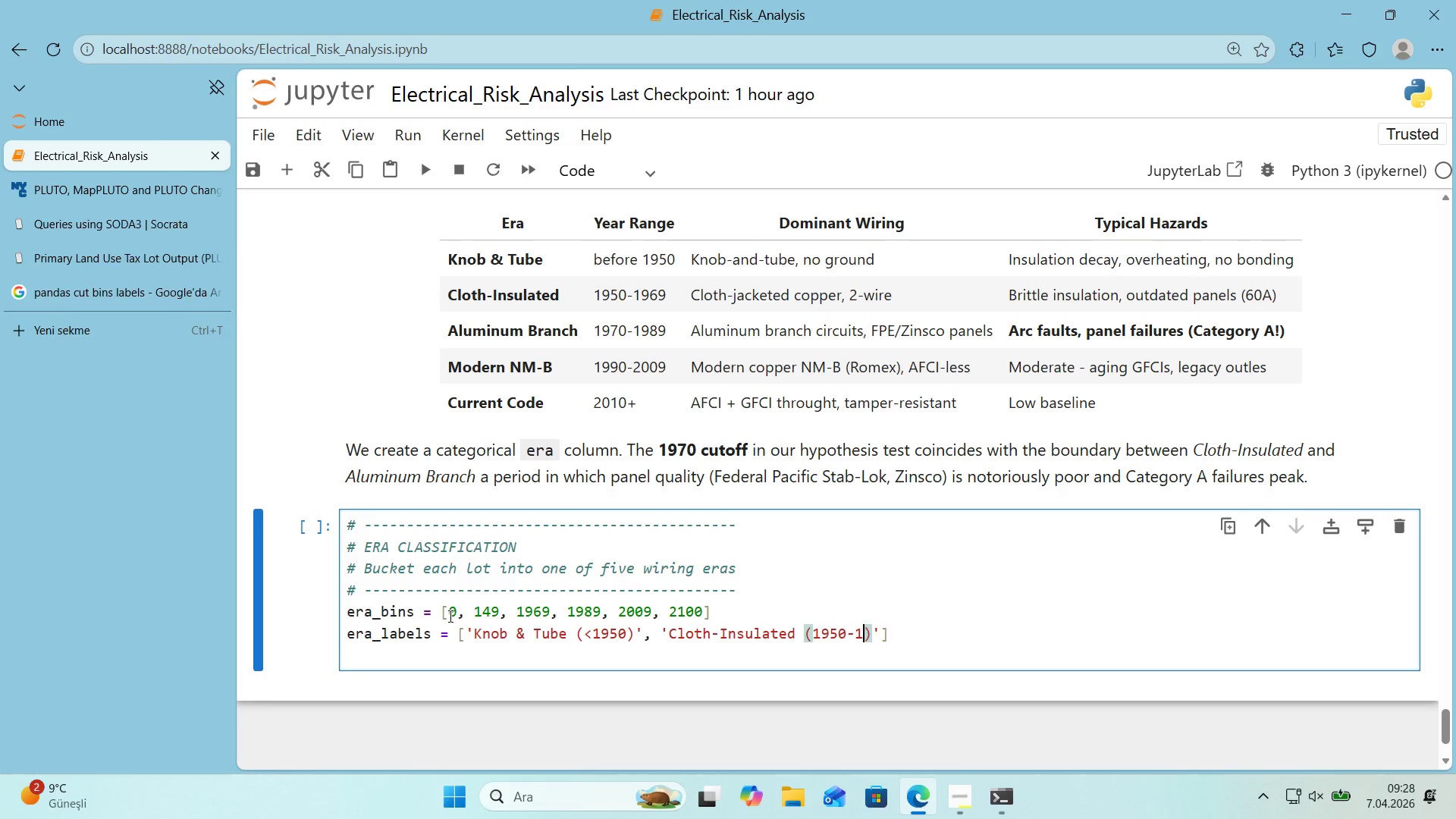 
key(Numpad9)
 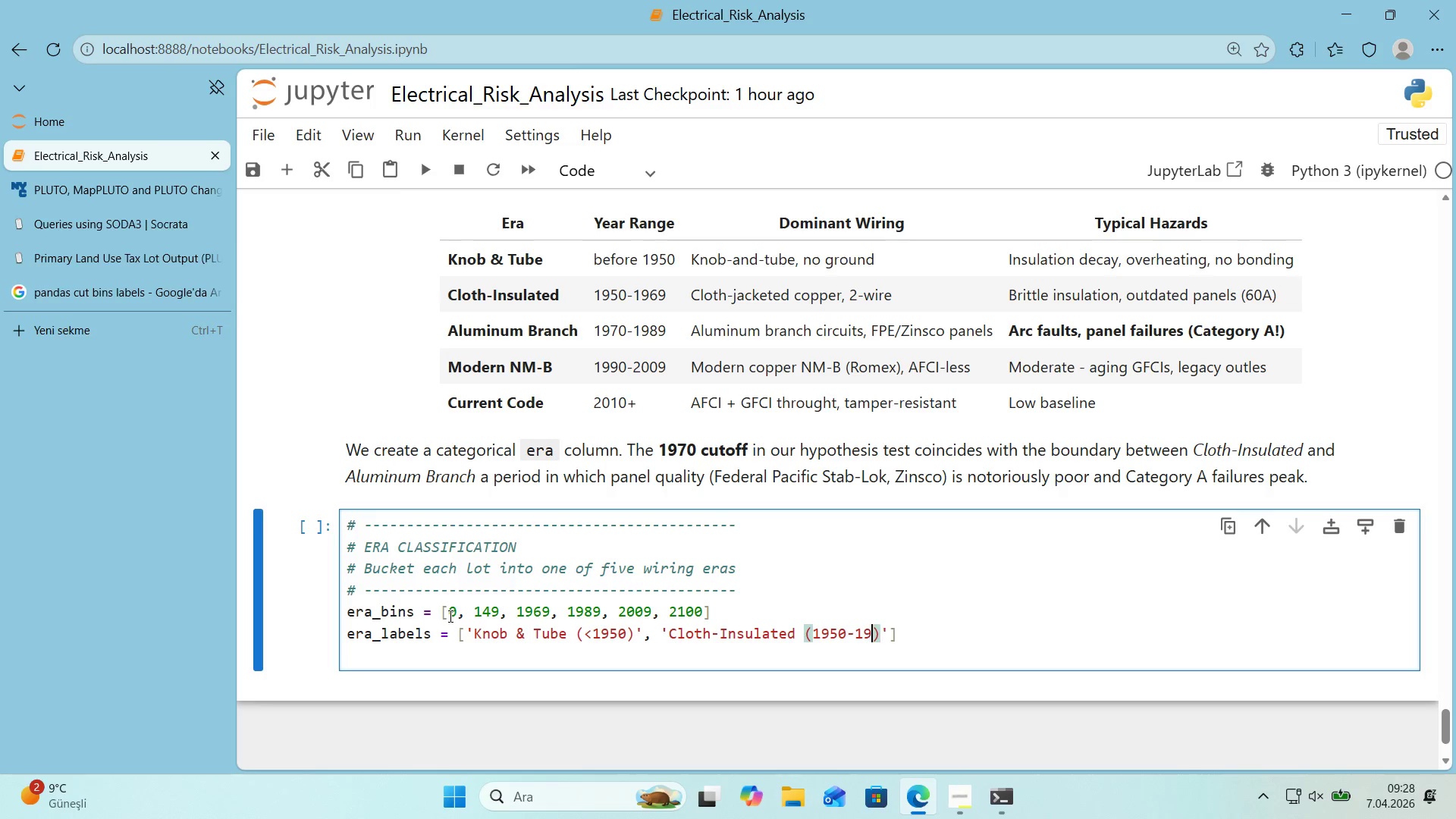 
key(Numpad6)
 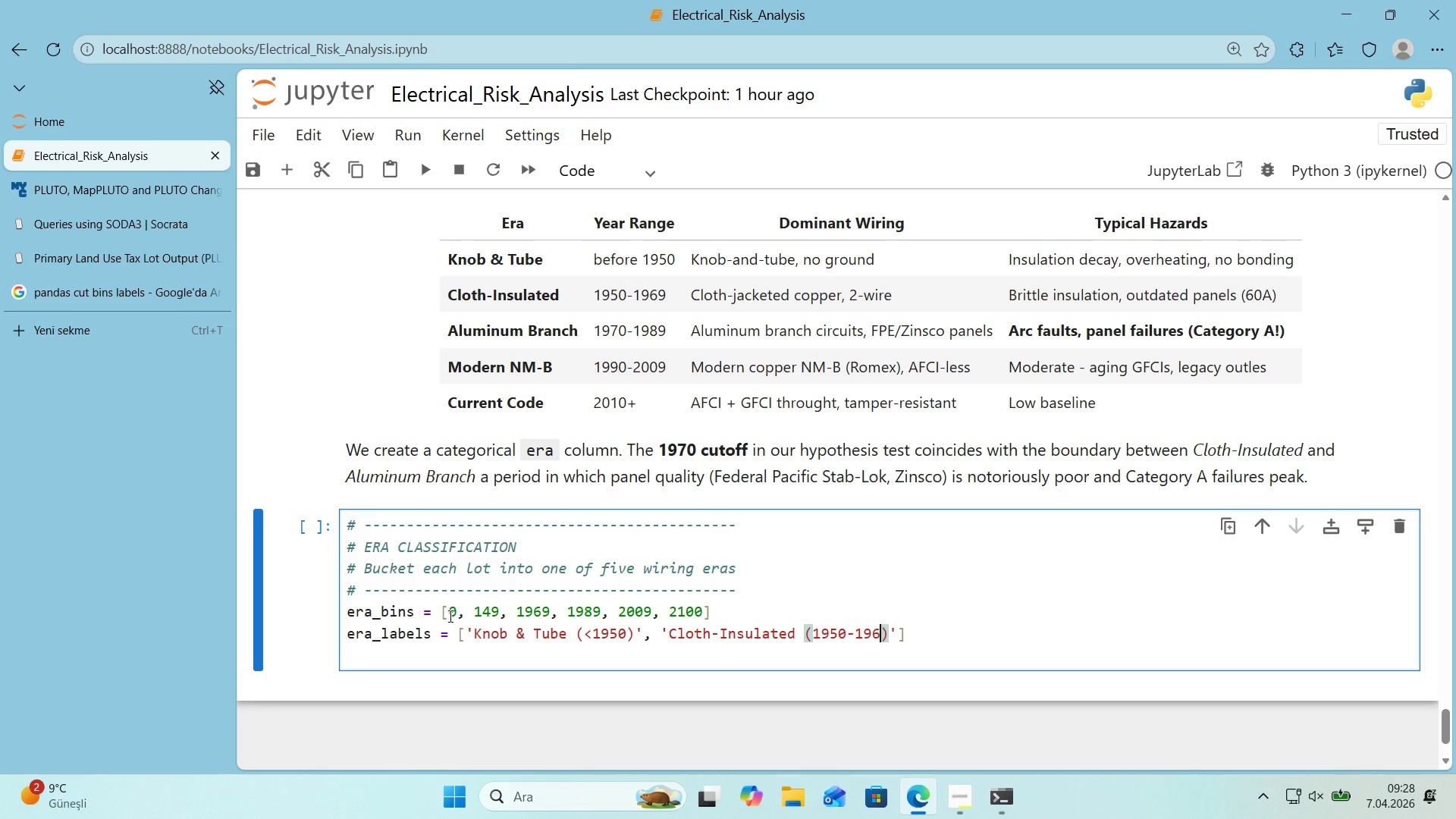 
key(Numpad9)
 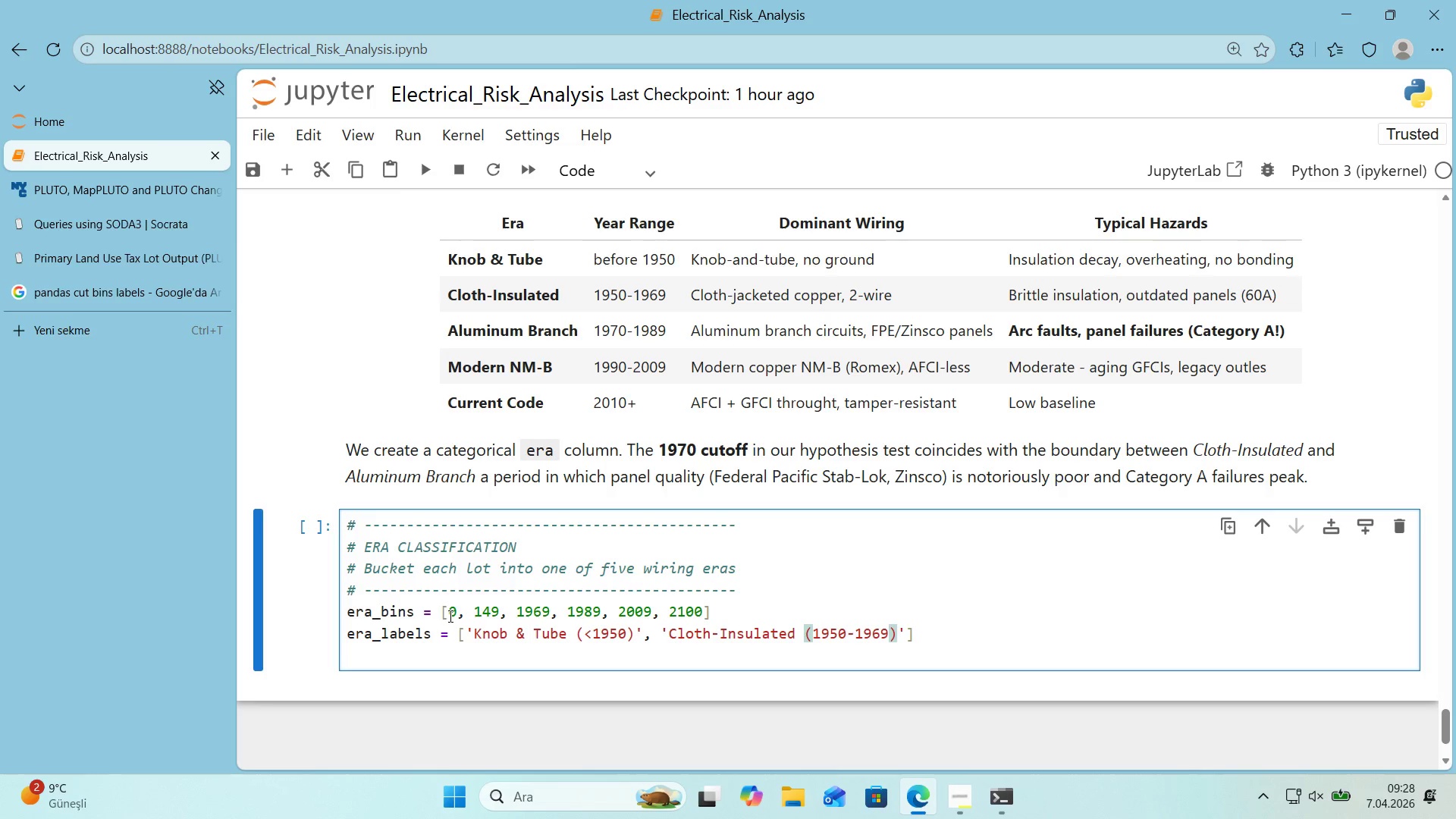 
key(ArrowRight)
 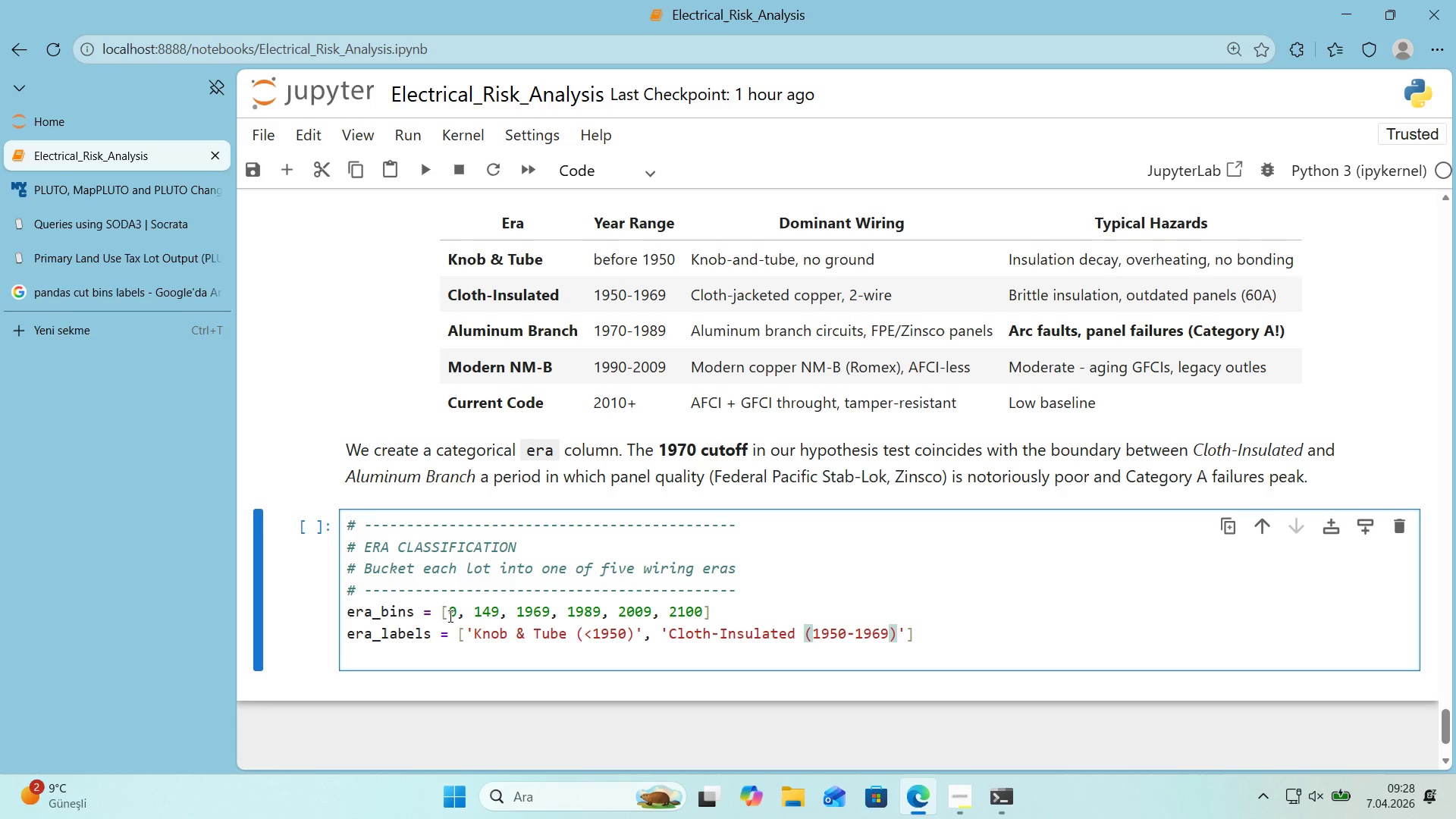 
key(ArrowRight)
 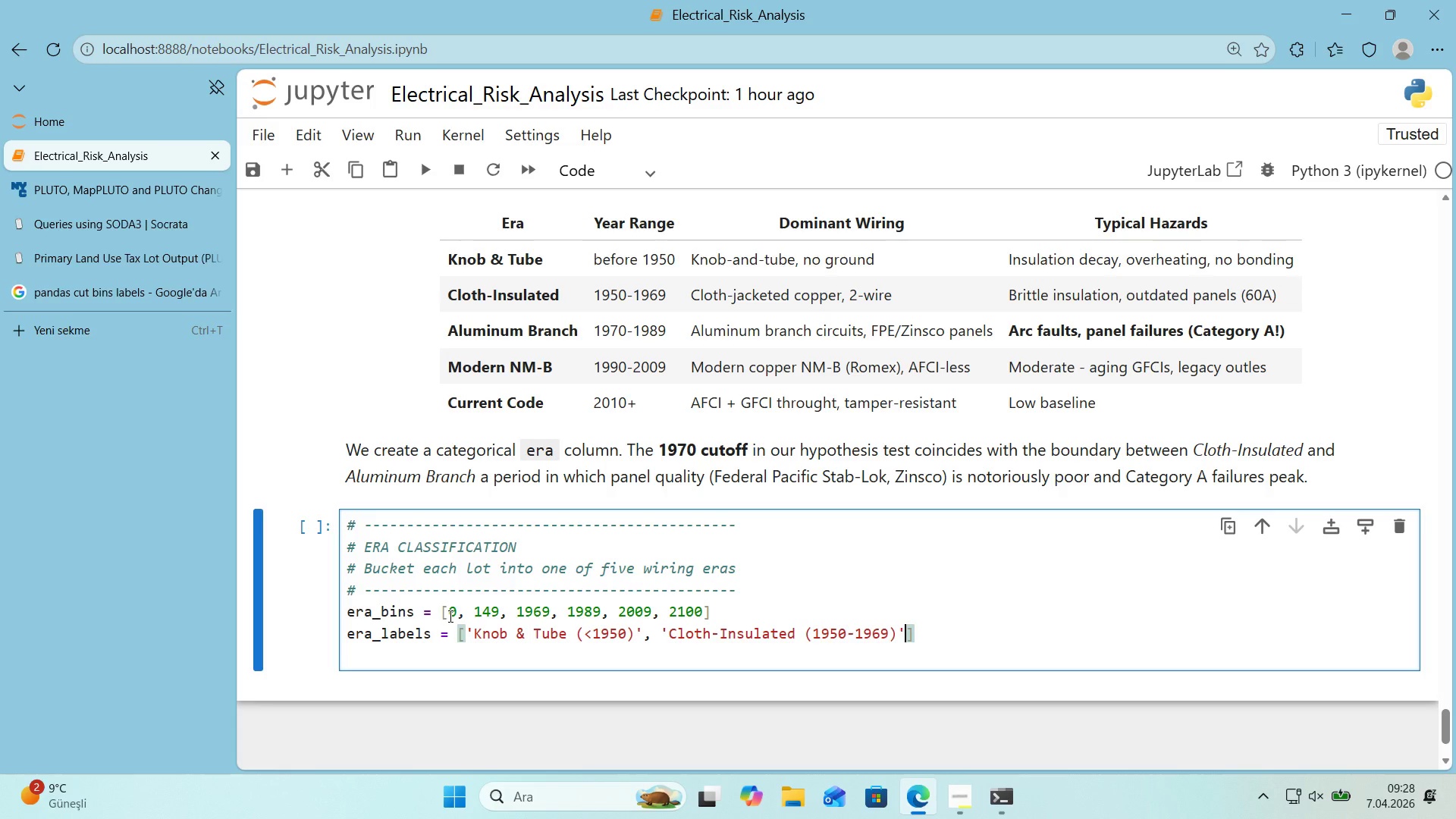 
key(Comma)
 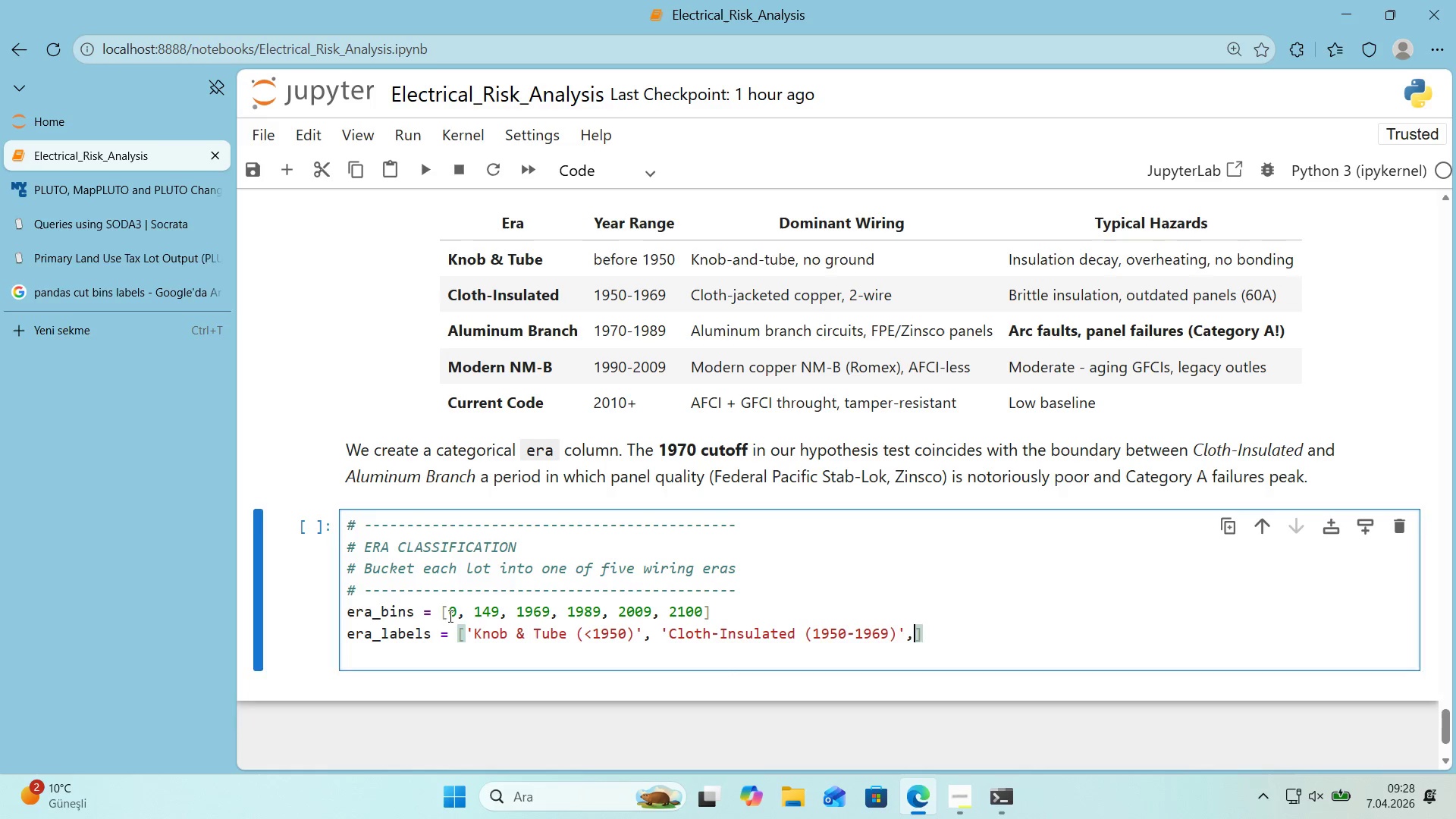 
key(Enter)
 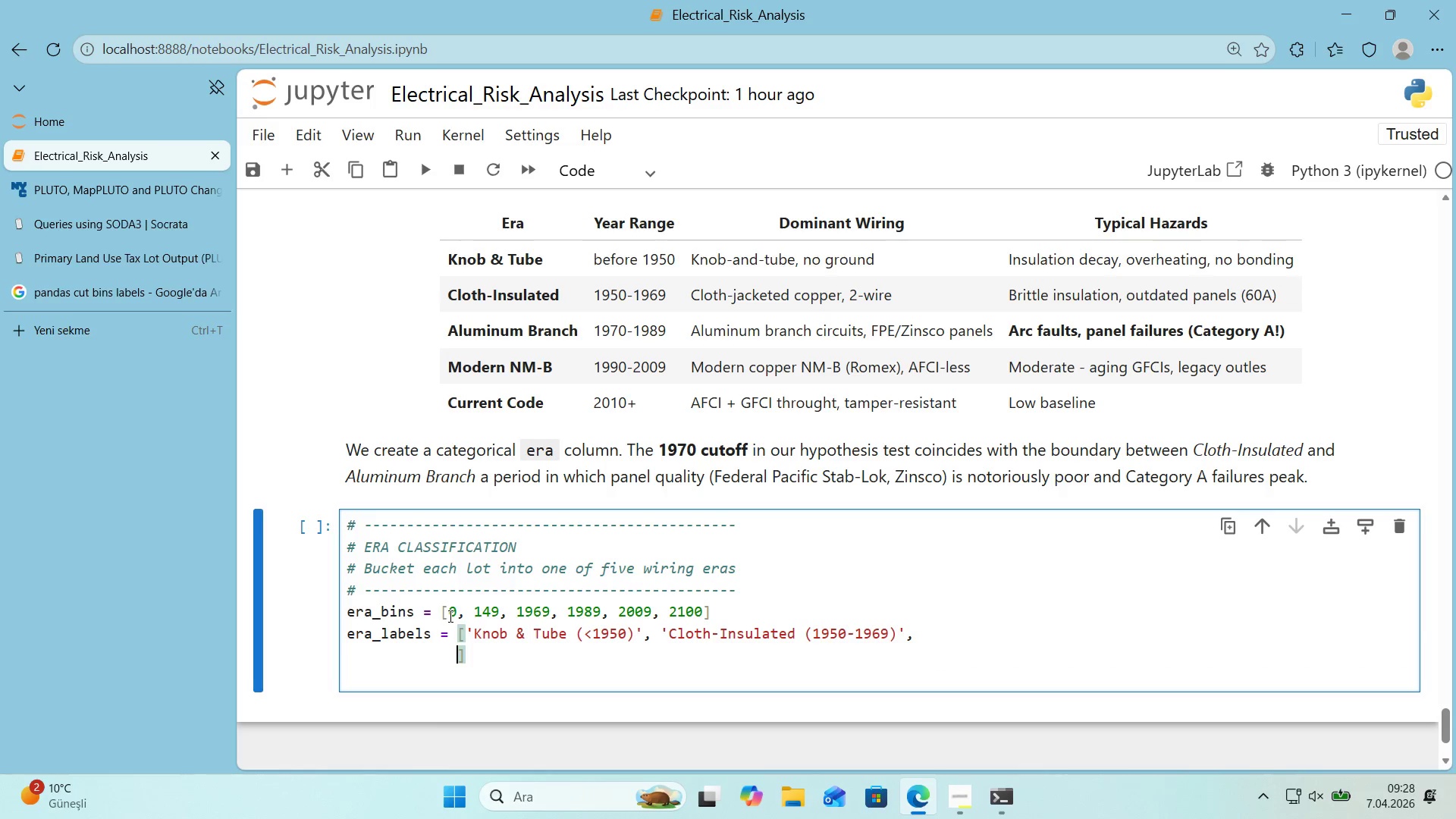 
type(@@)
 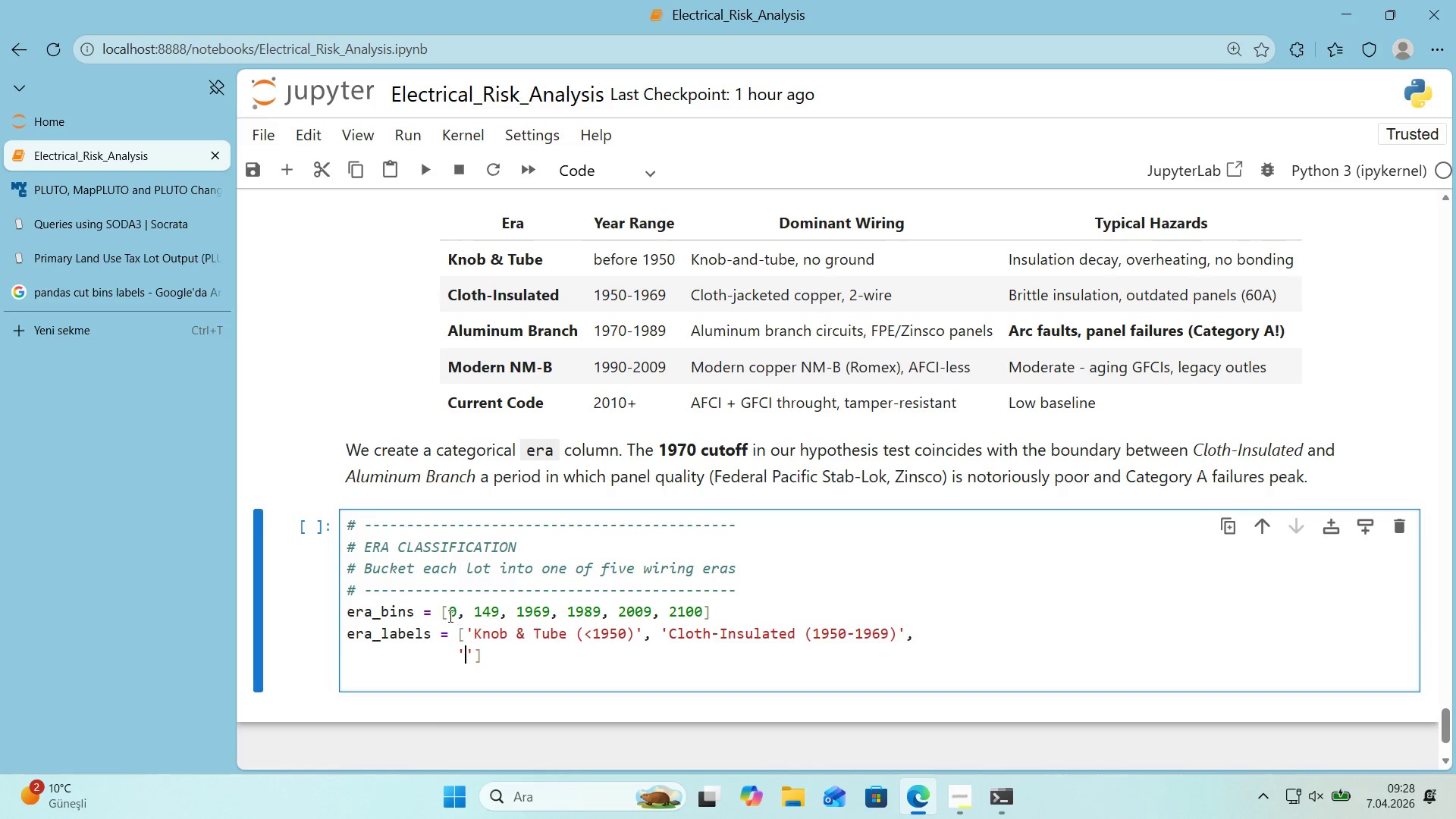 
key(ArrowLeft)
 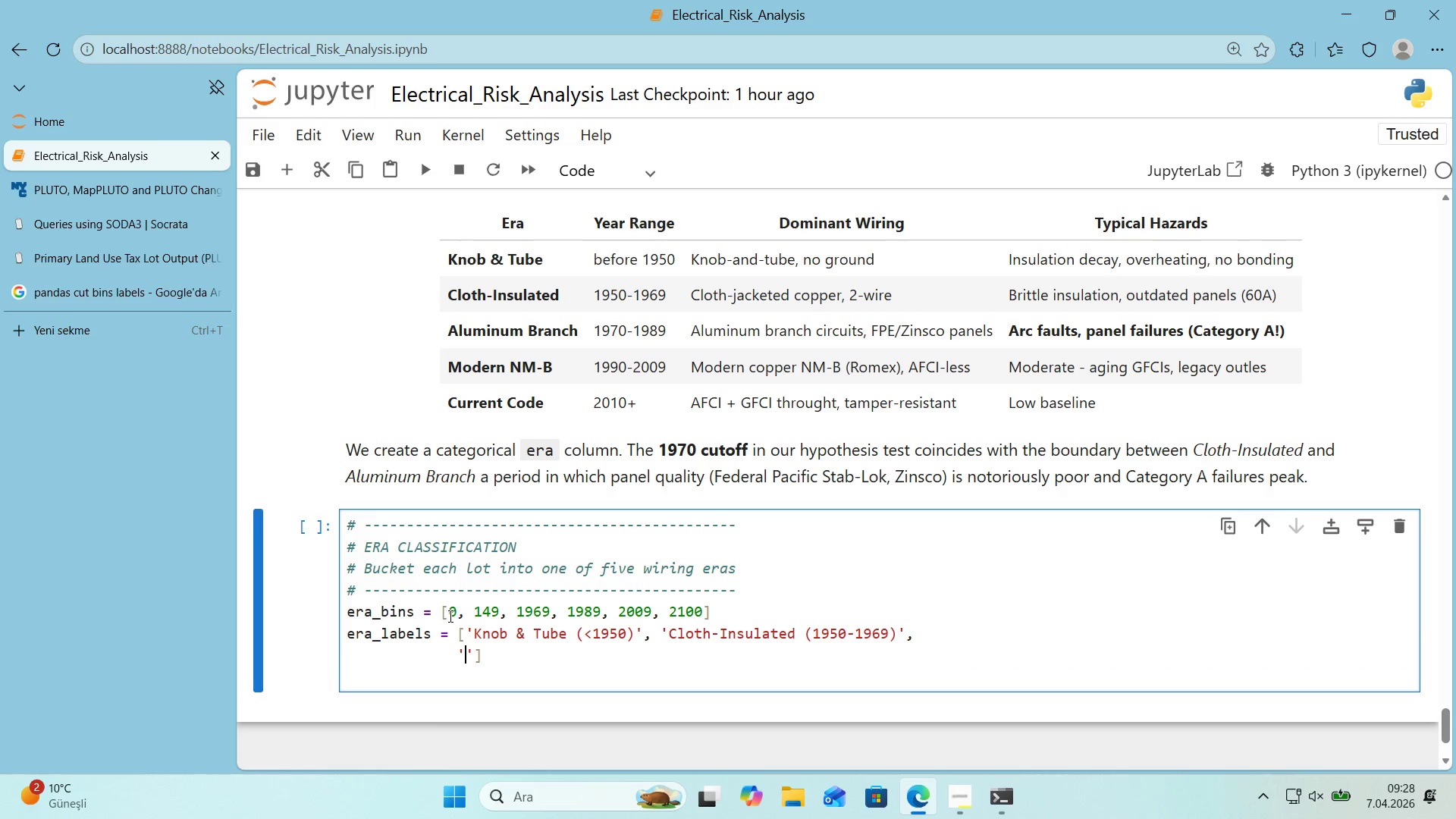 
type(Alum'num Branch *()
 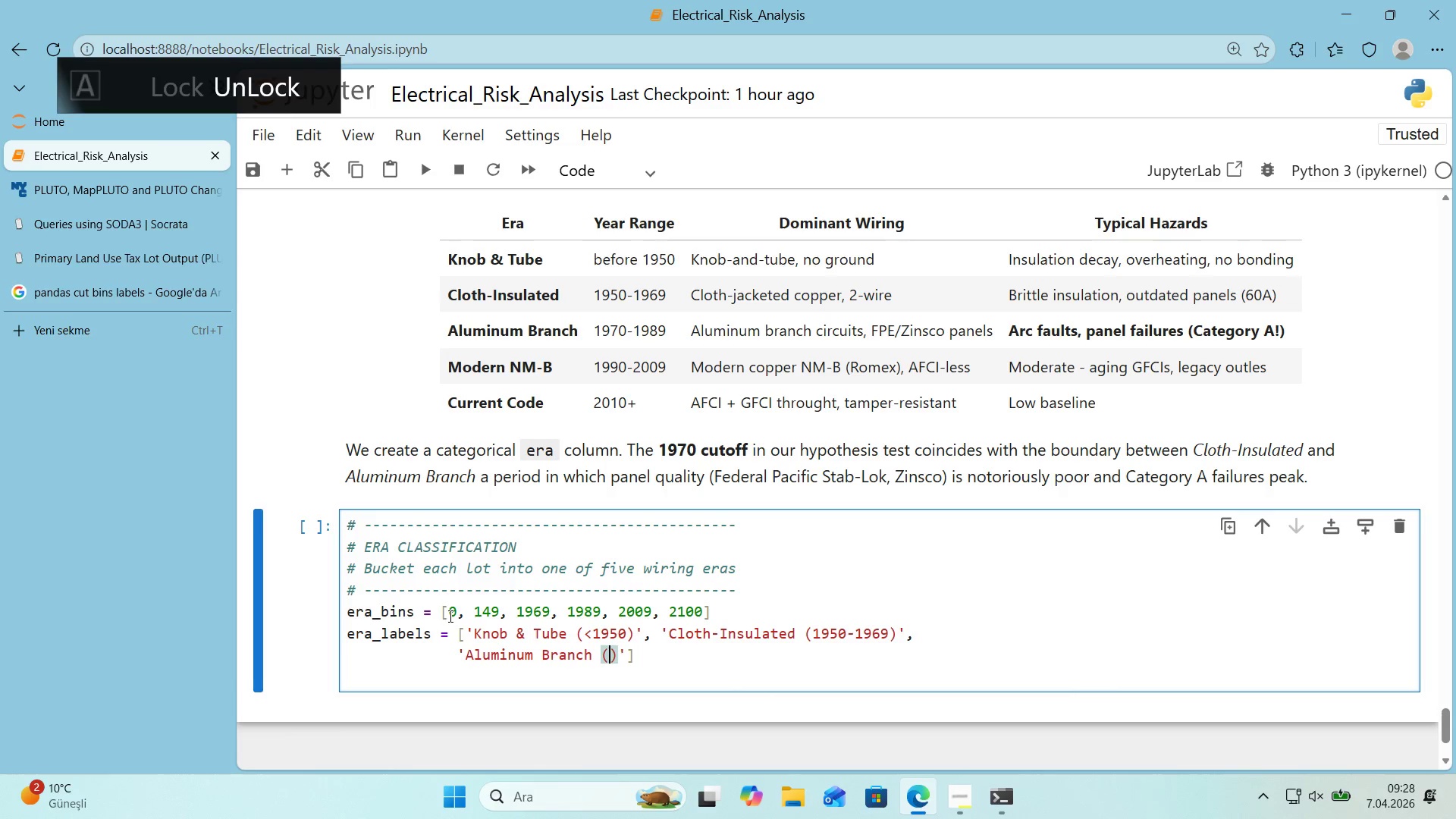 
 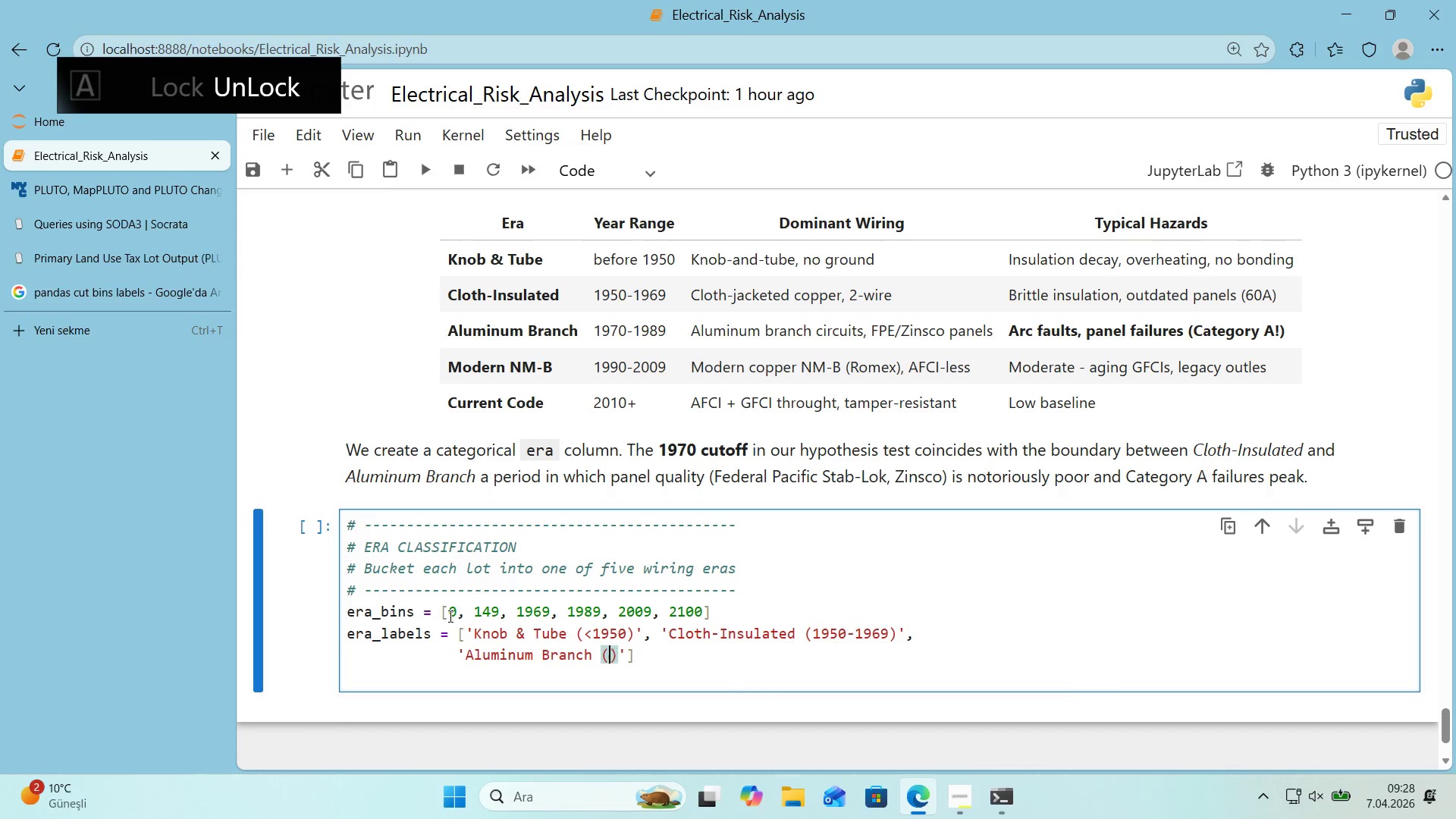 
key(ArrowLeft)
 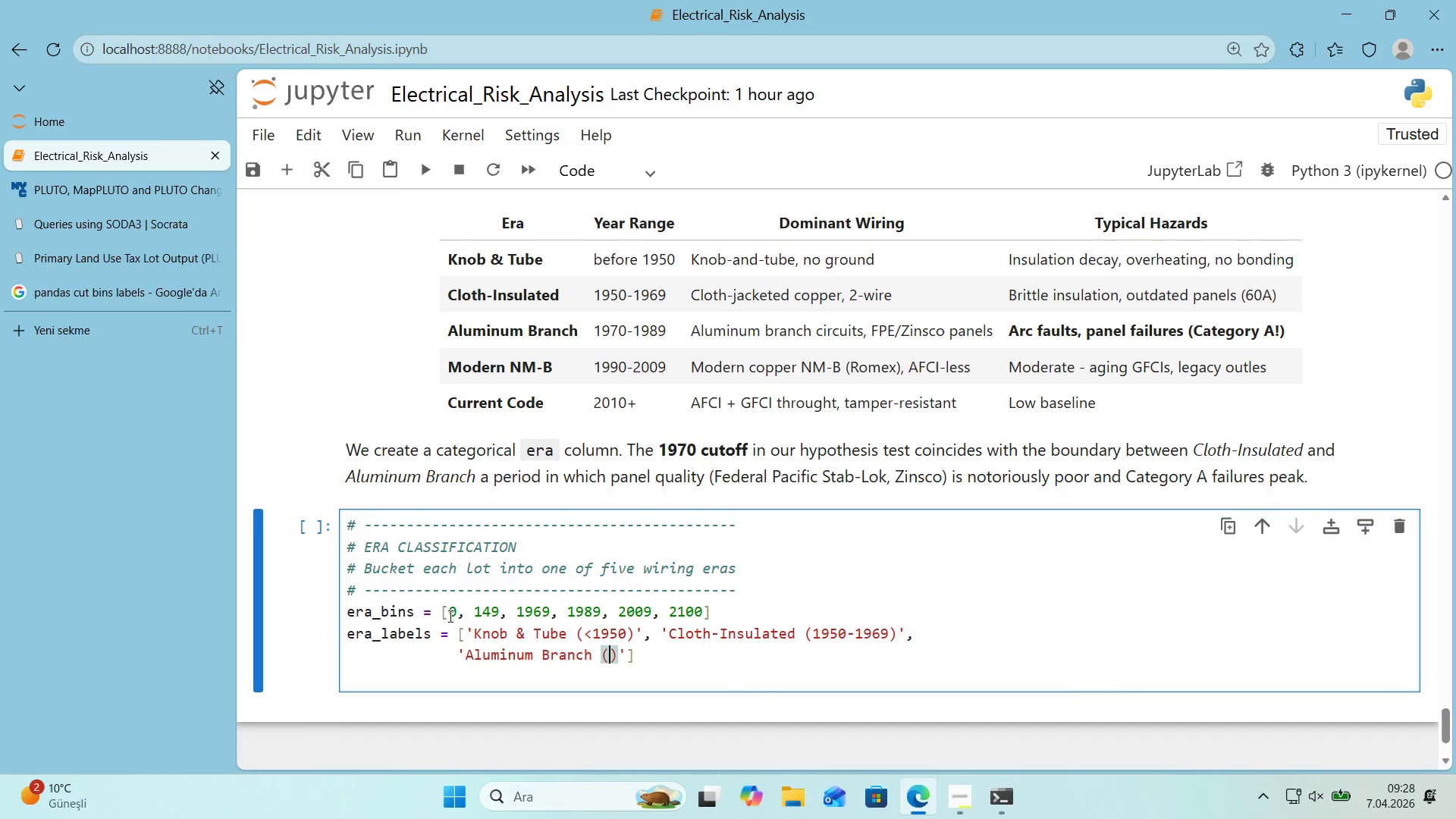 
type(1970-89)
 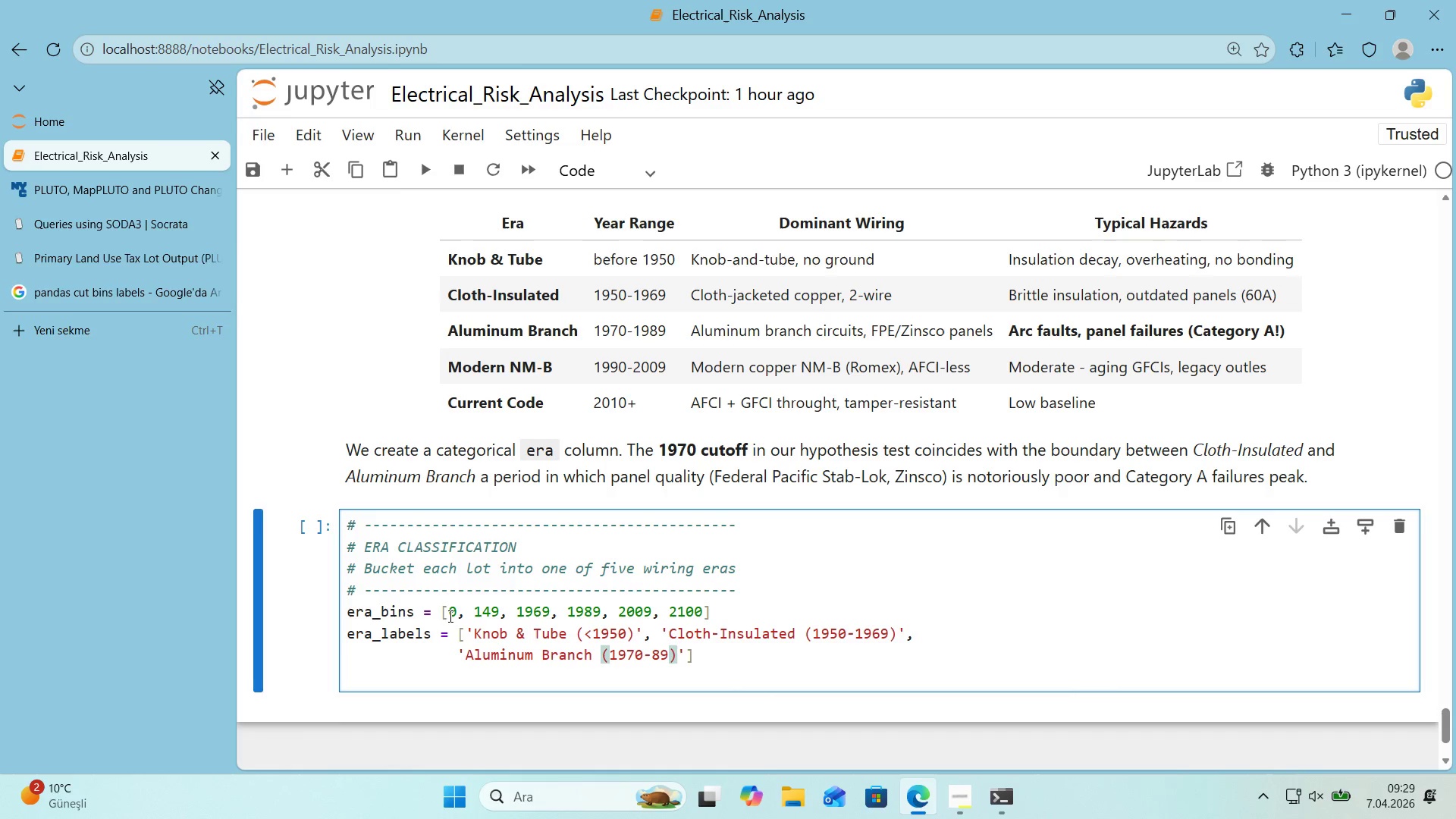 
key(ArrowRight)
 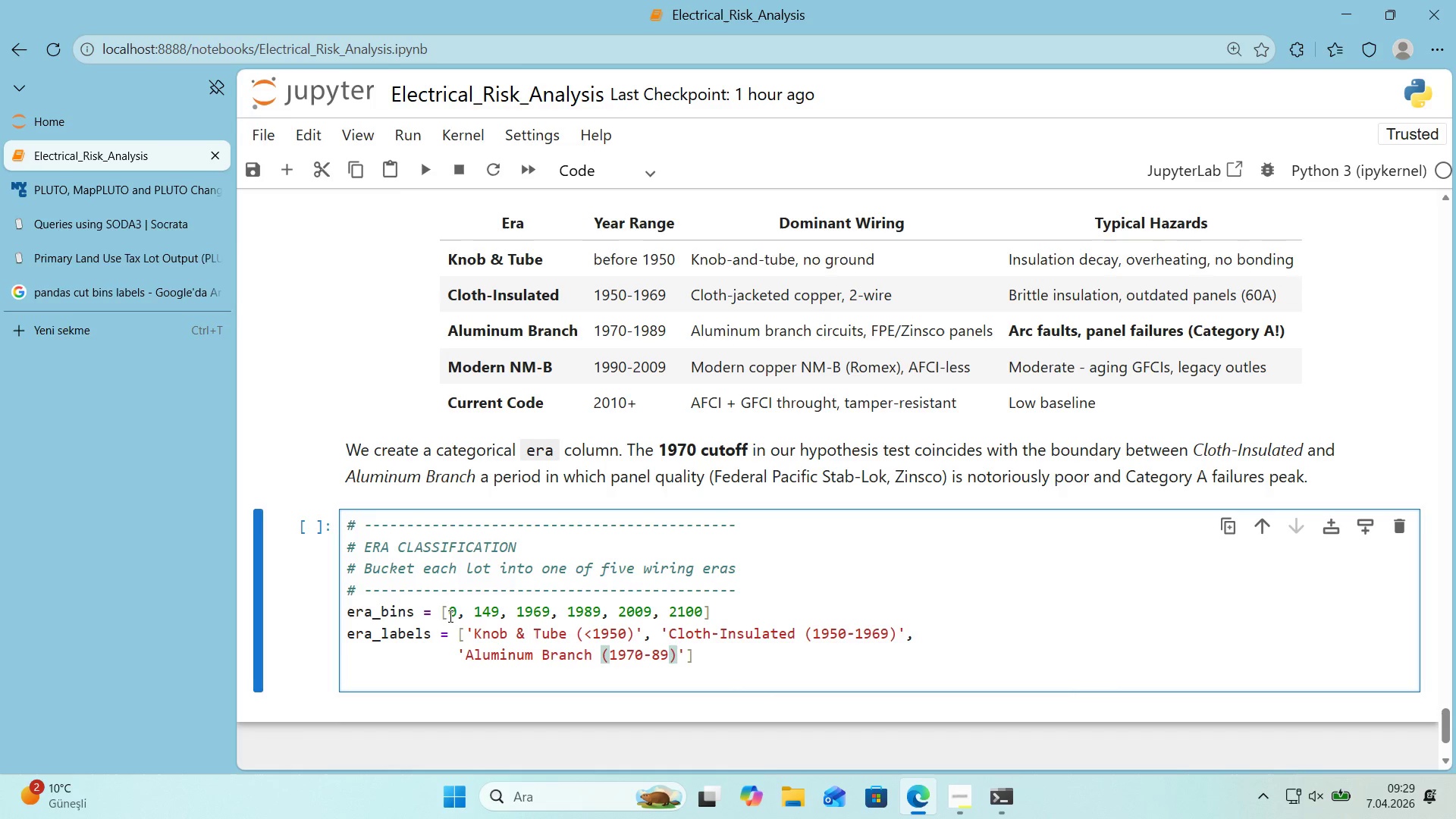 
key(ArrowRight)
 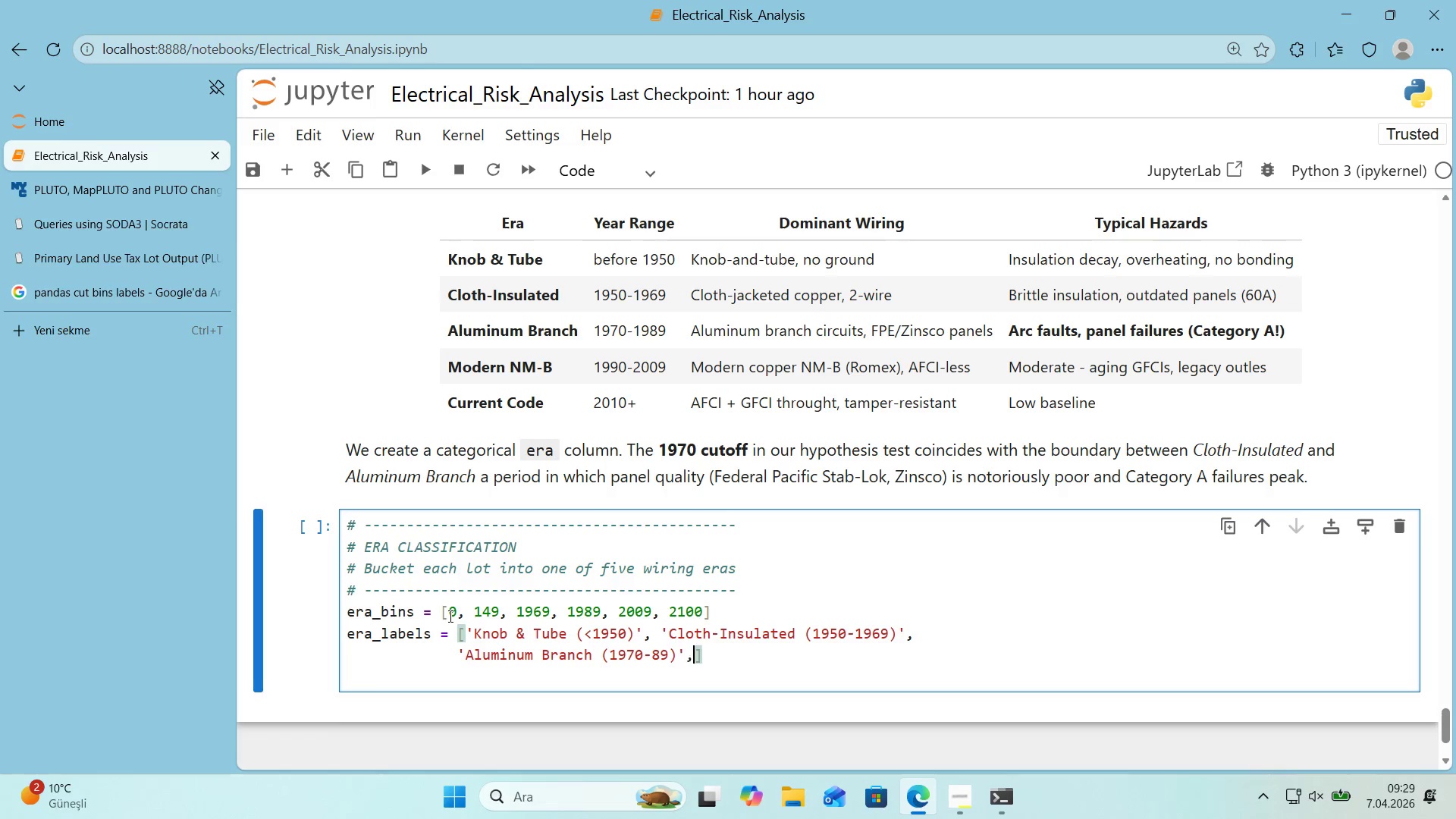 
type(, @@)
 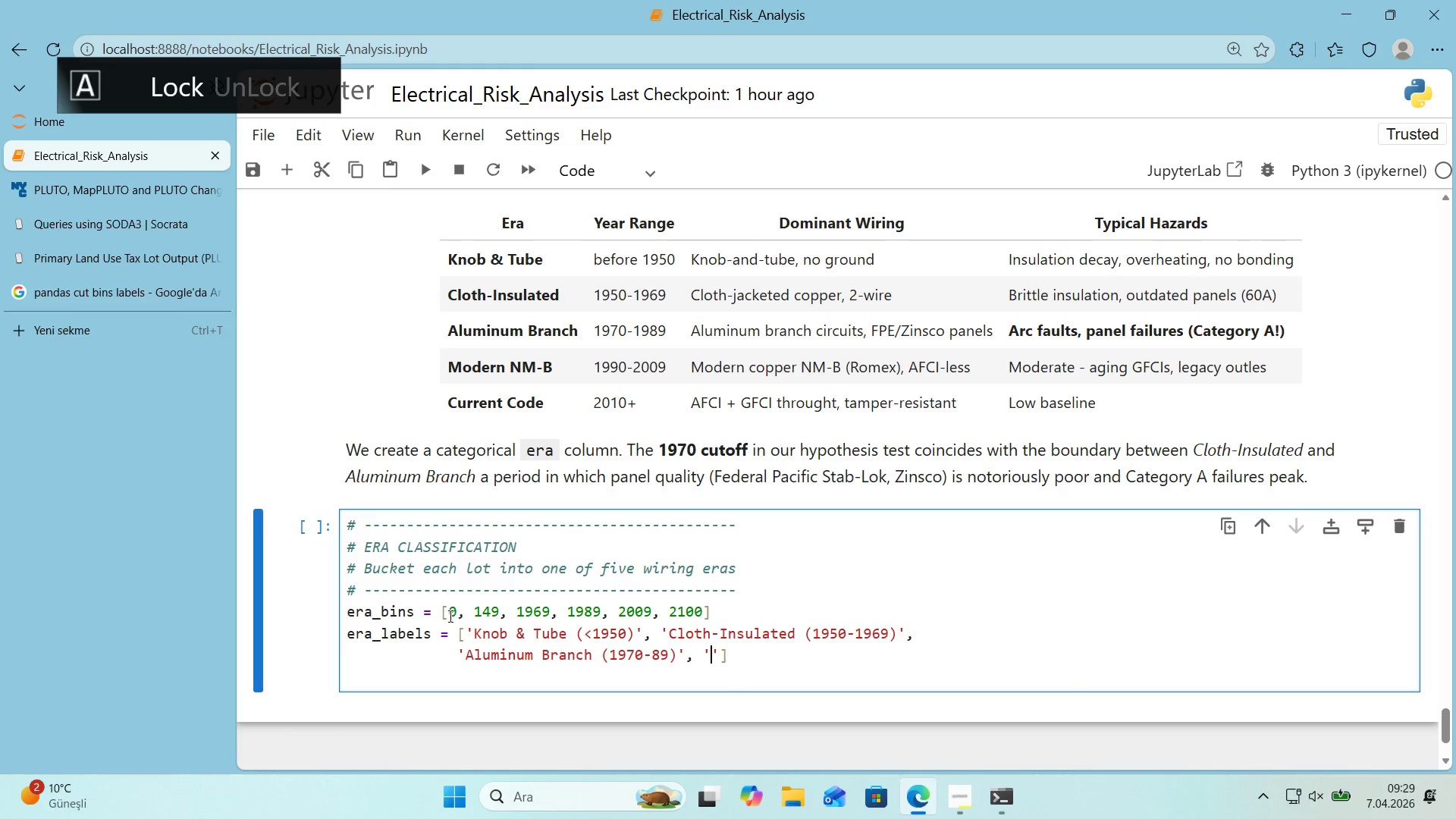 
 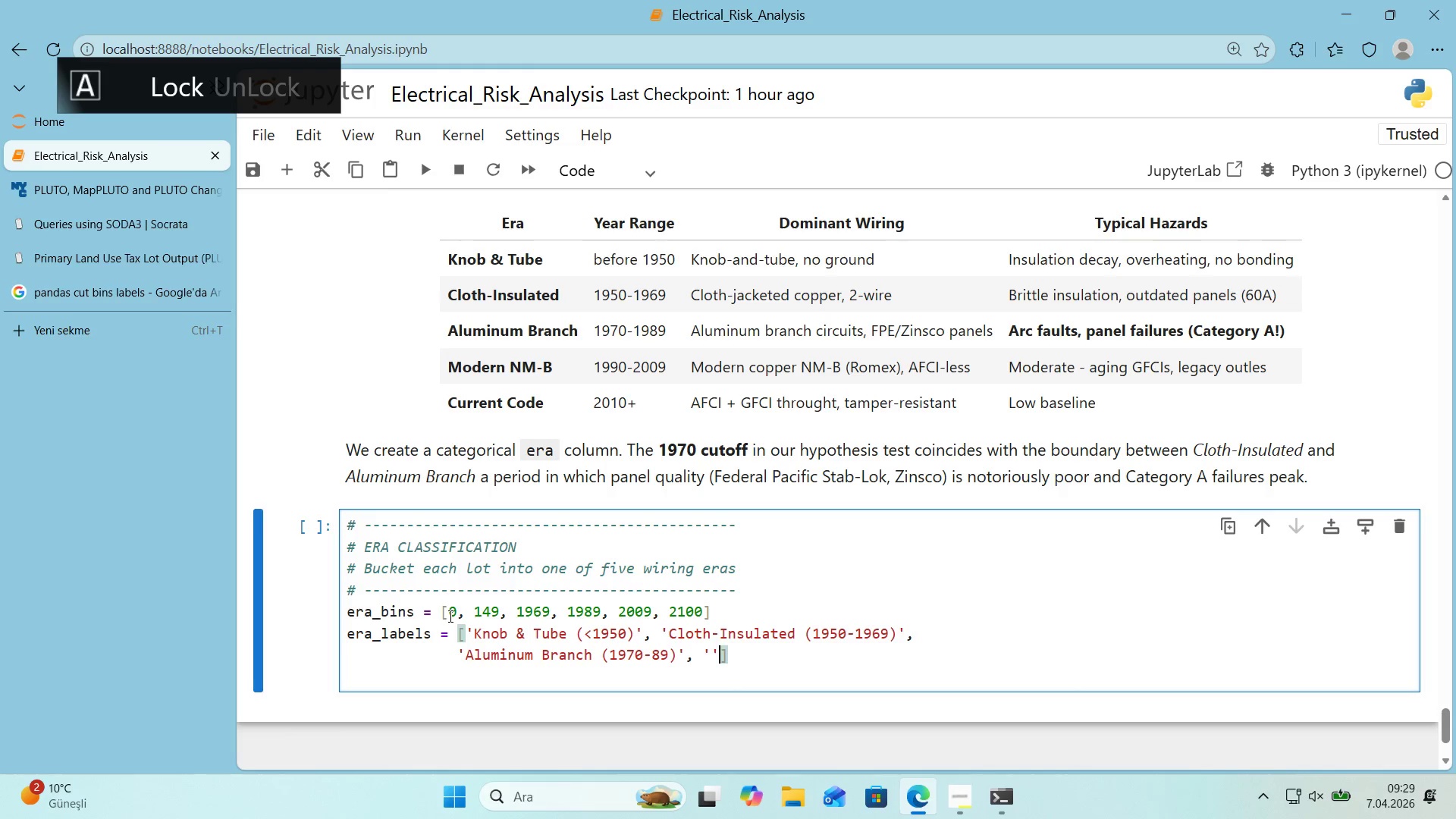 
key(ArrowLeft)
 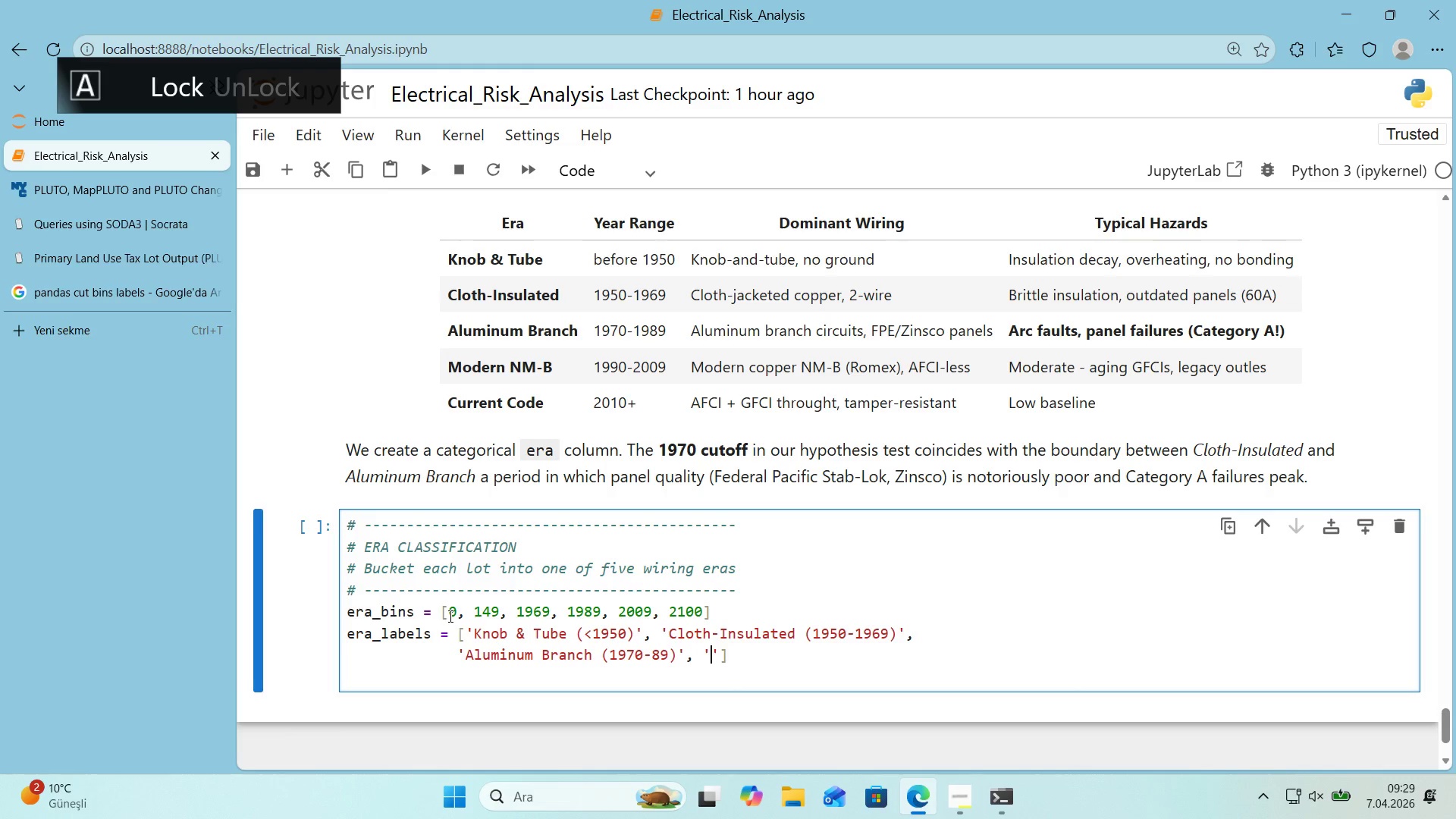 
type(Modern NM-B)
 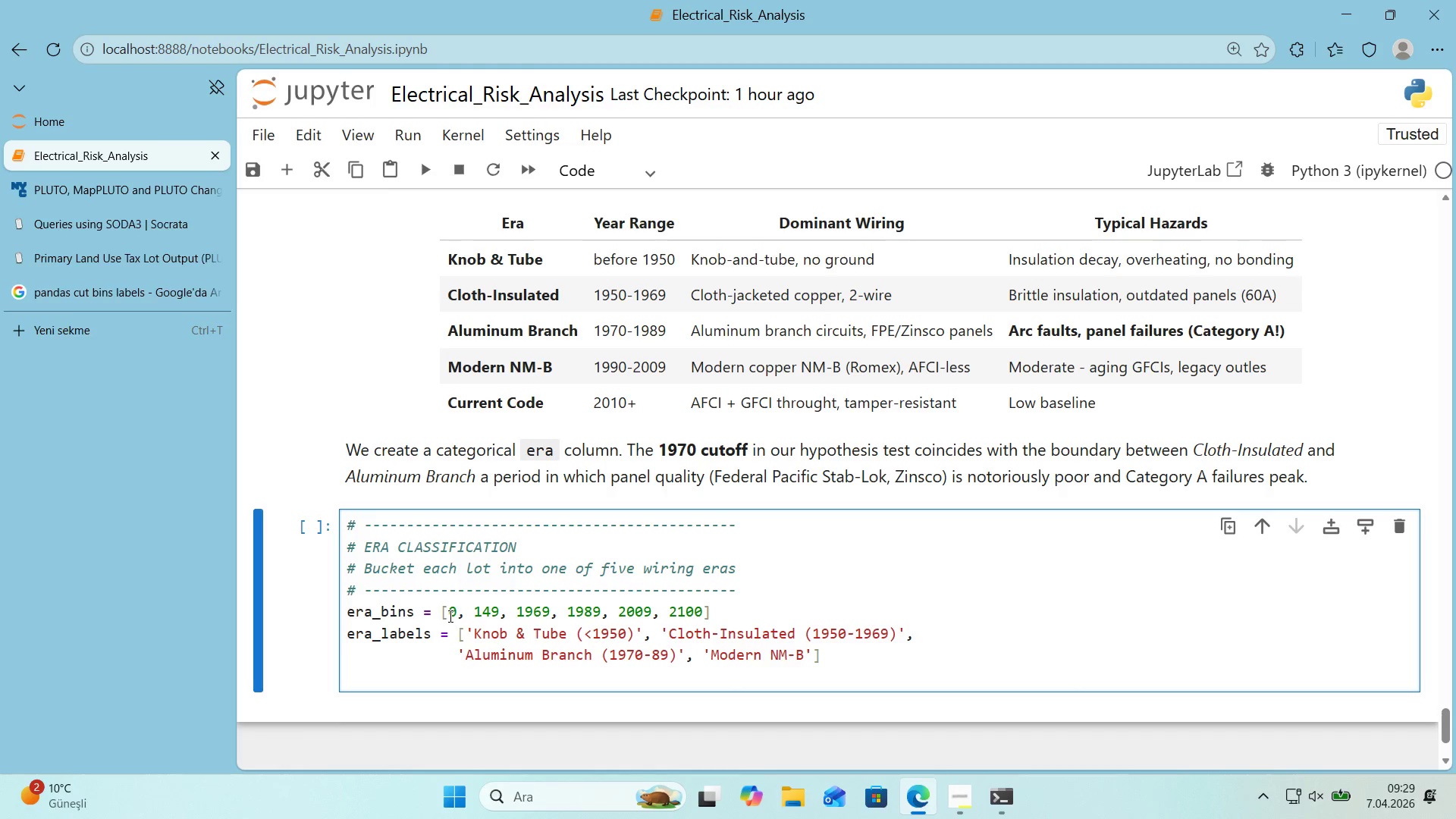 
key(ArrowRight)
 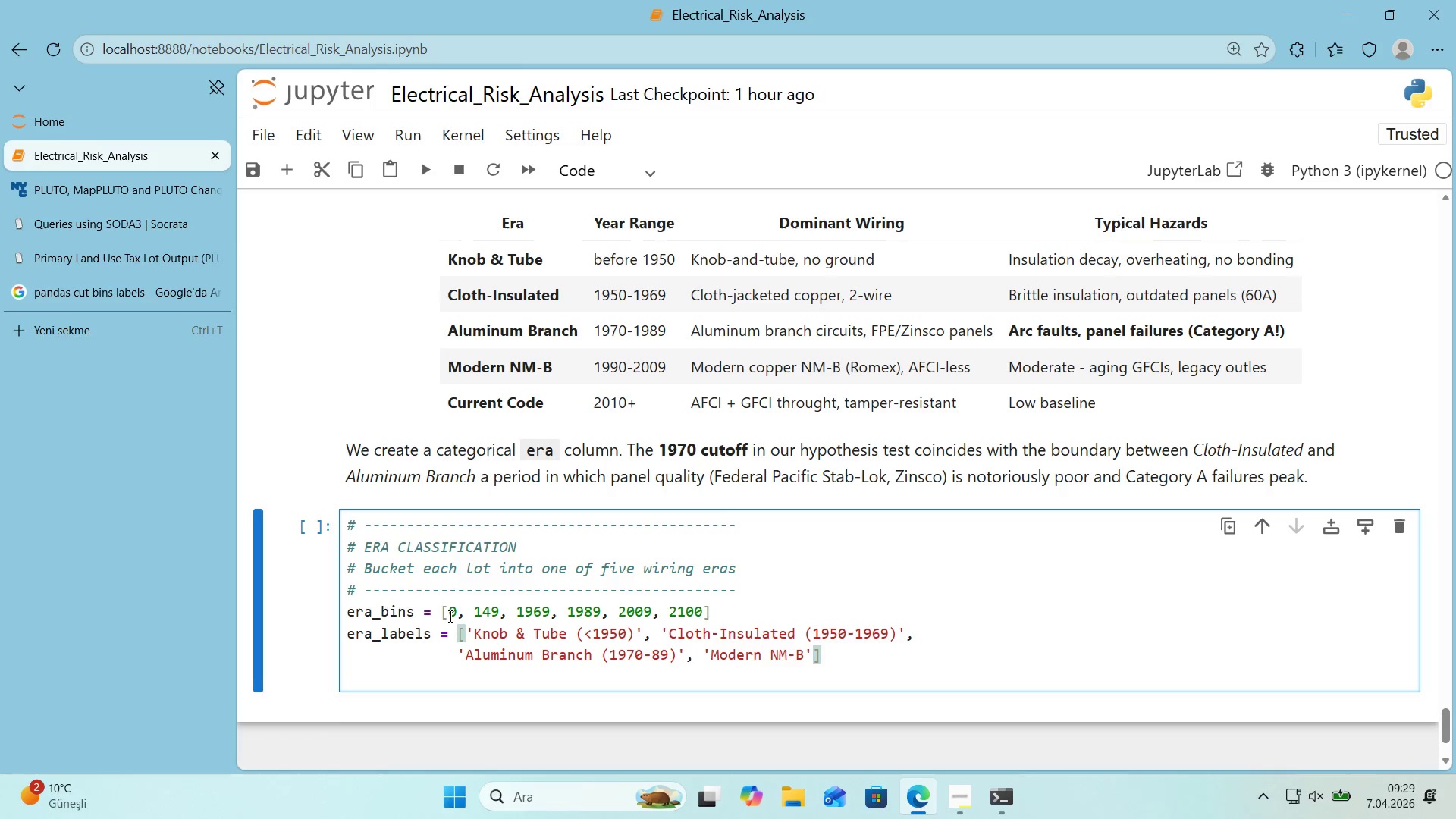 
key(ArrowLeft)
 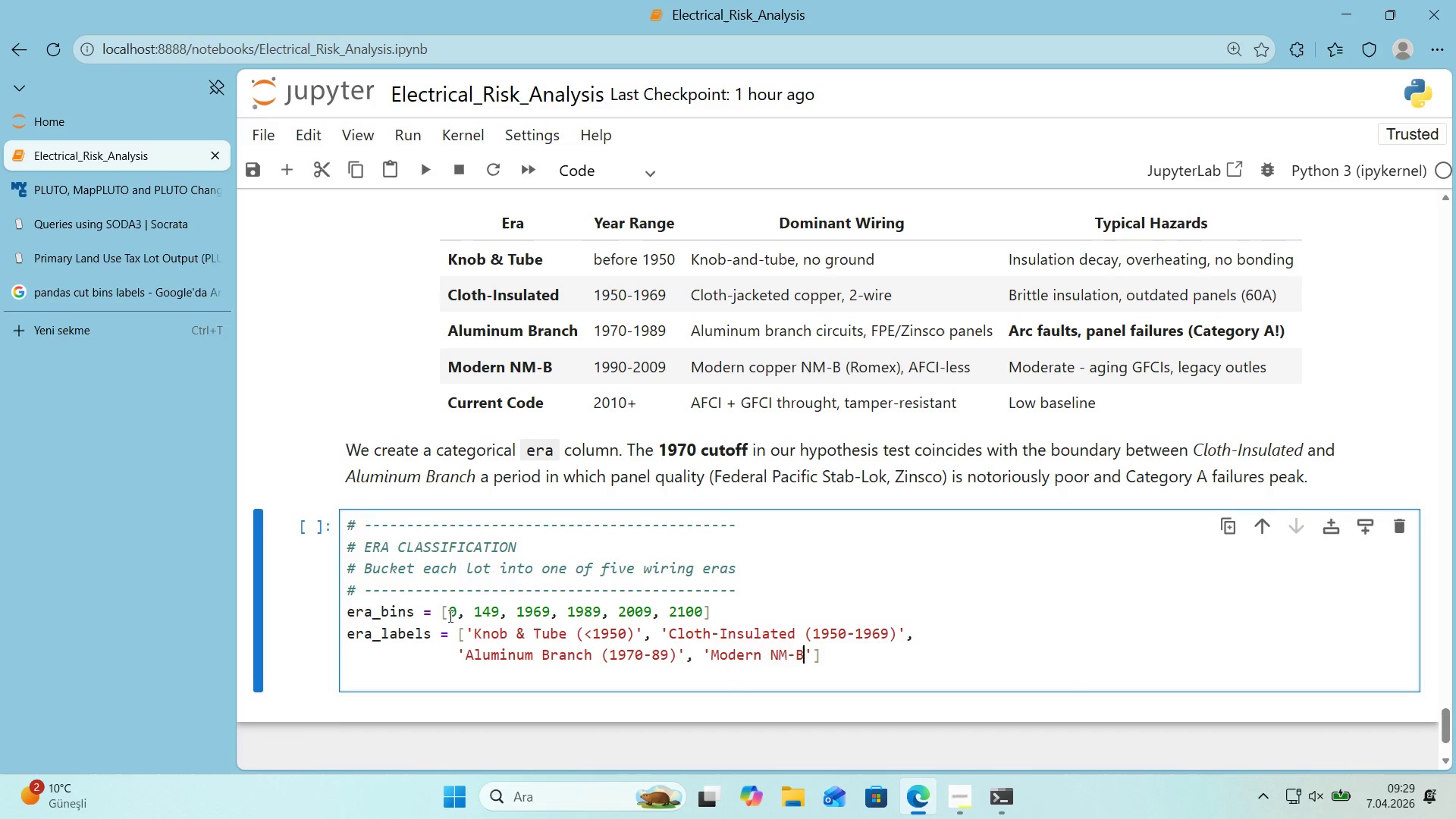 
type( *()
 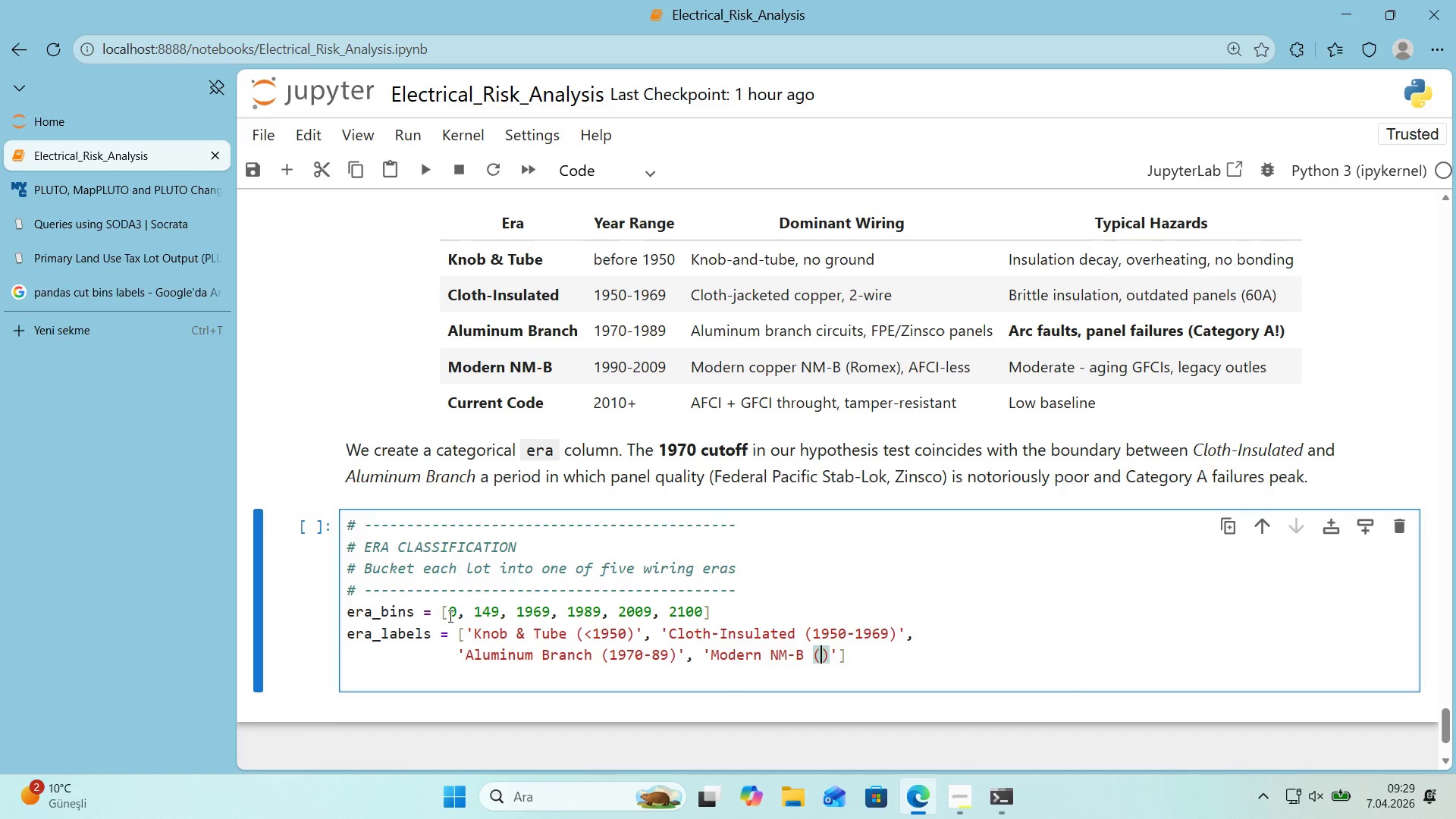 
 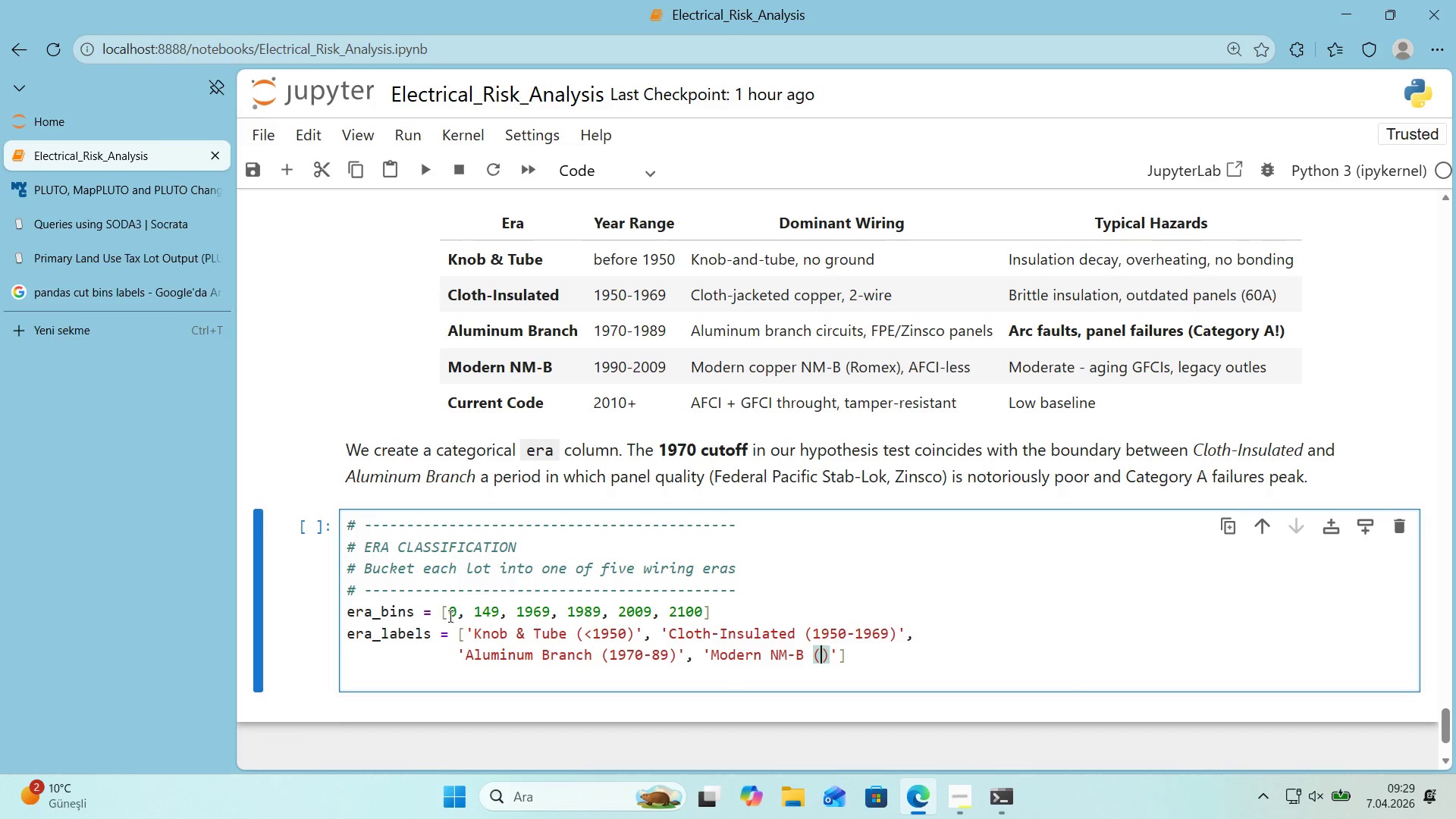 
key(ArrowLeft)
 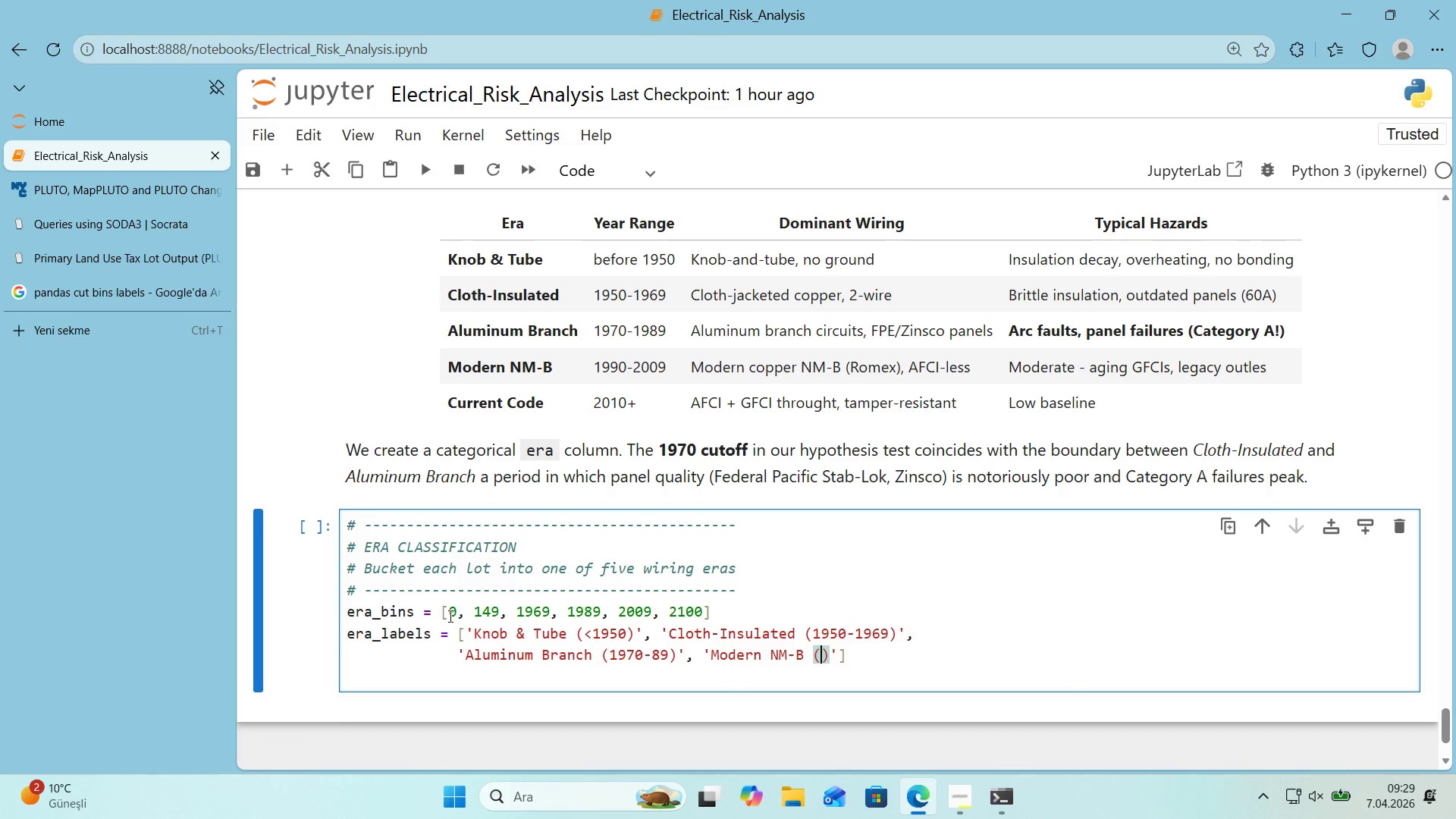 
type(1990-2009)
 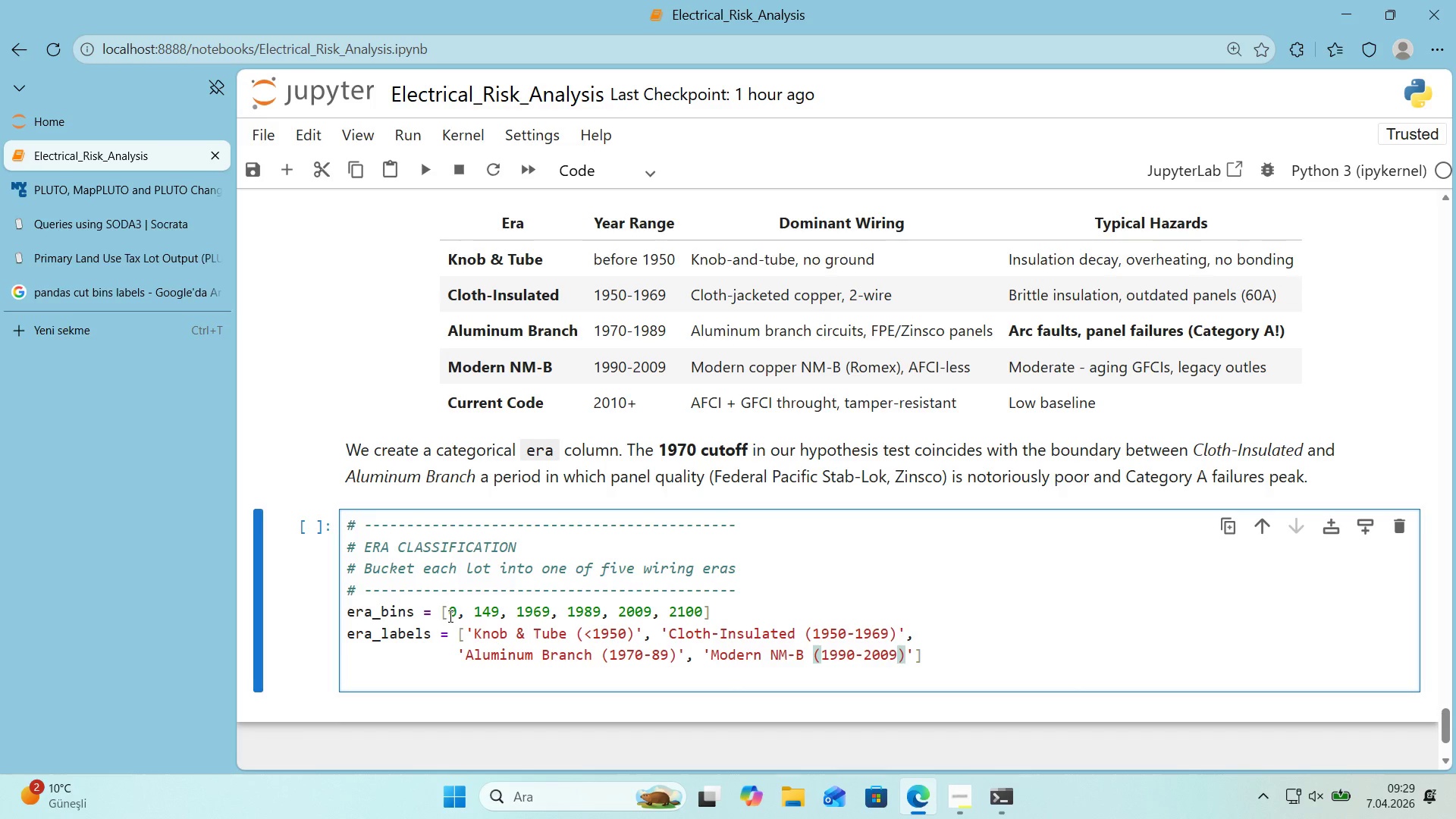 
key(ArrowRight)
 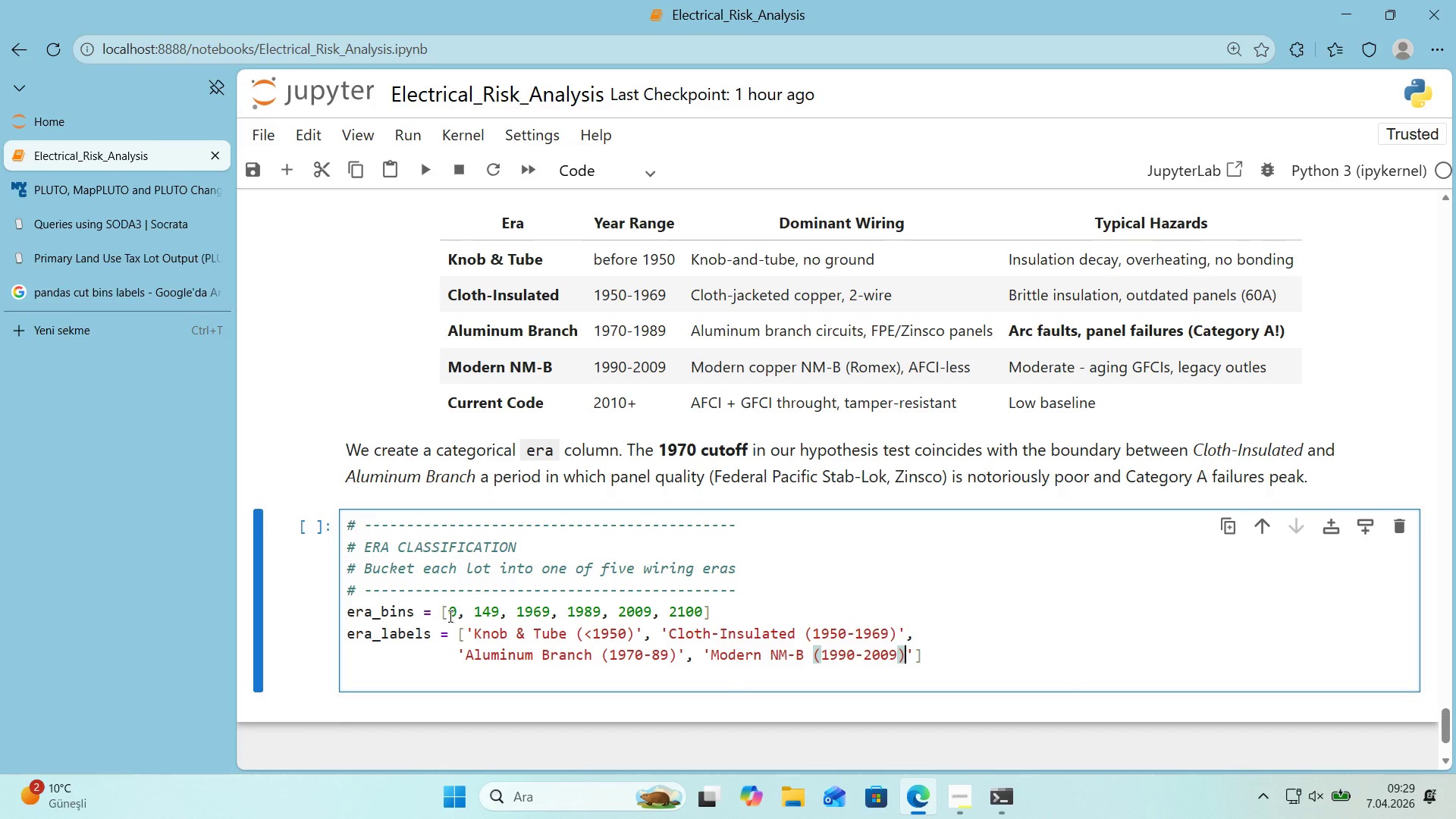 
key(ArrowRight)
 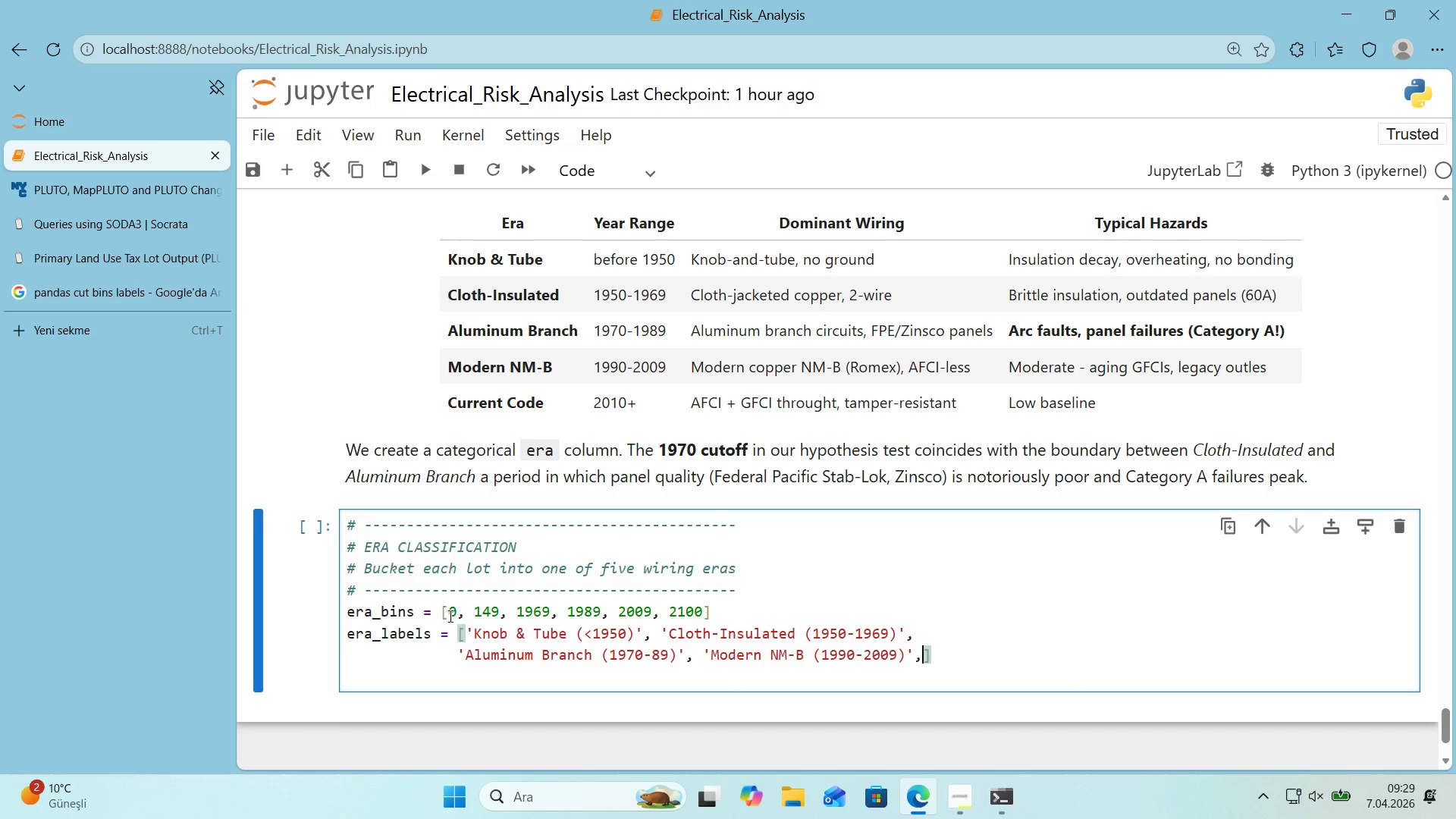 
key(Comma)
 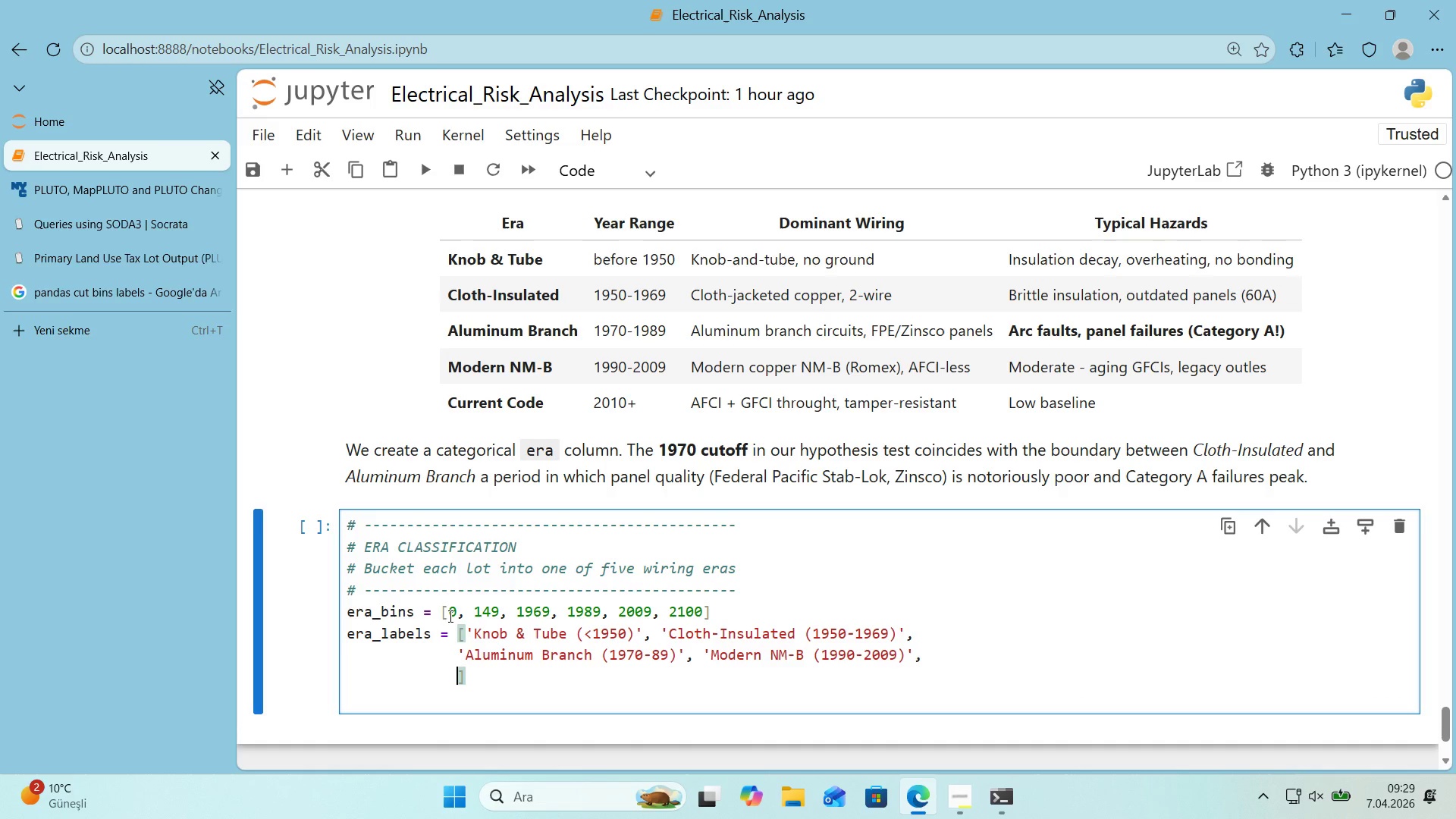 
key(Enter)
 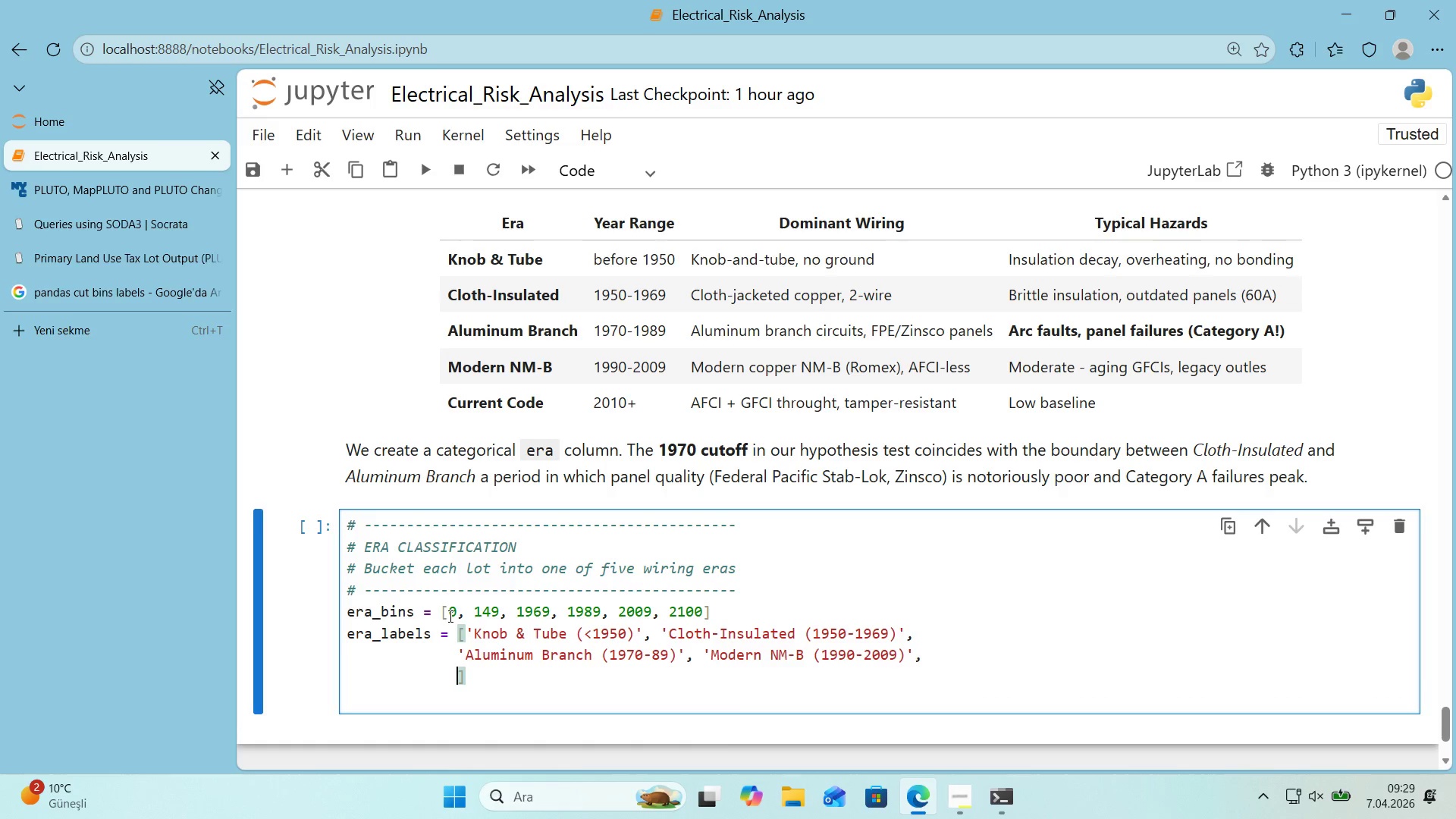 
type(#@@)
 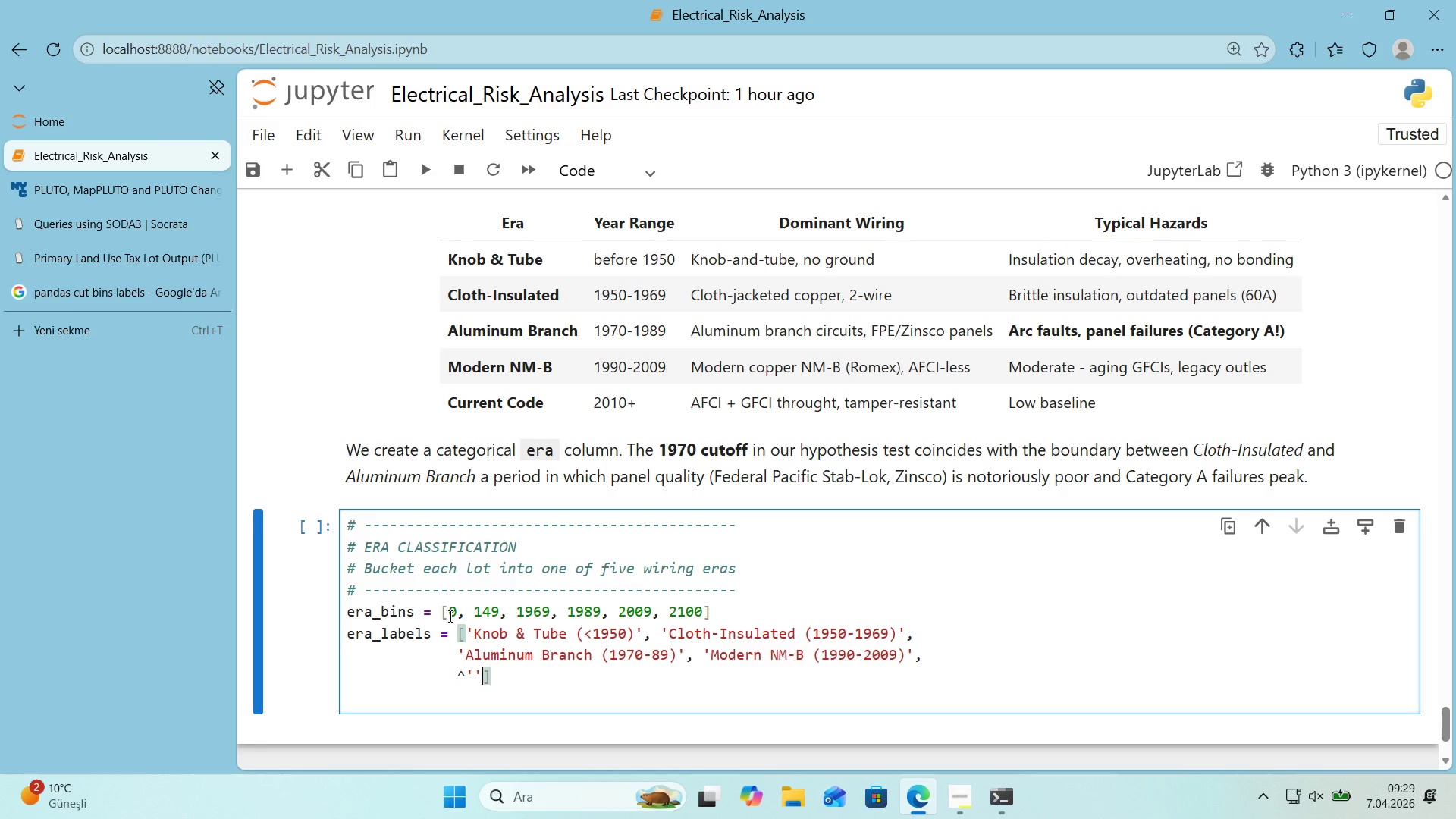 
key(ArrowLeft)
 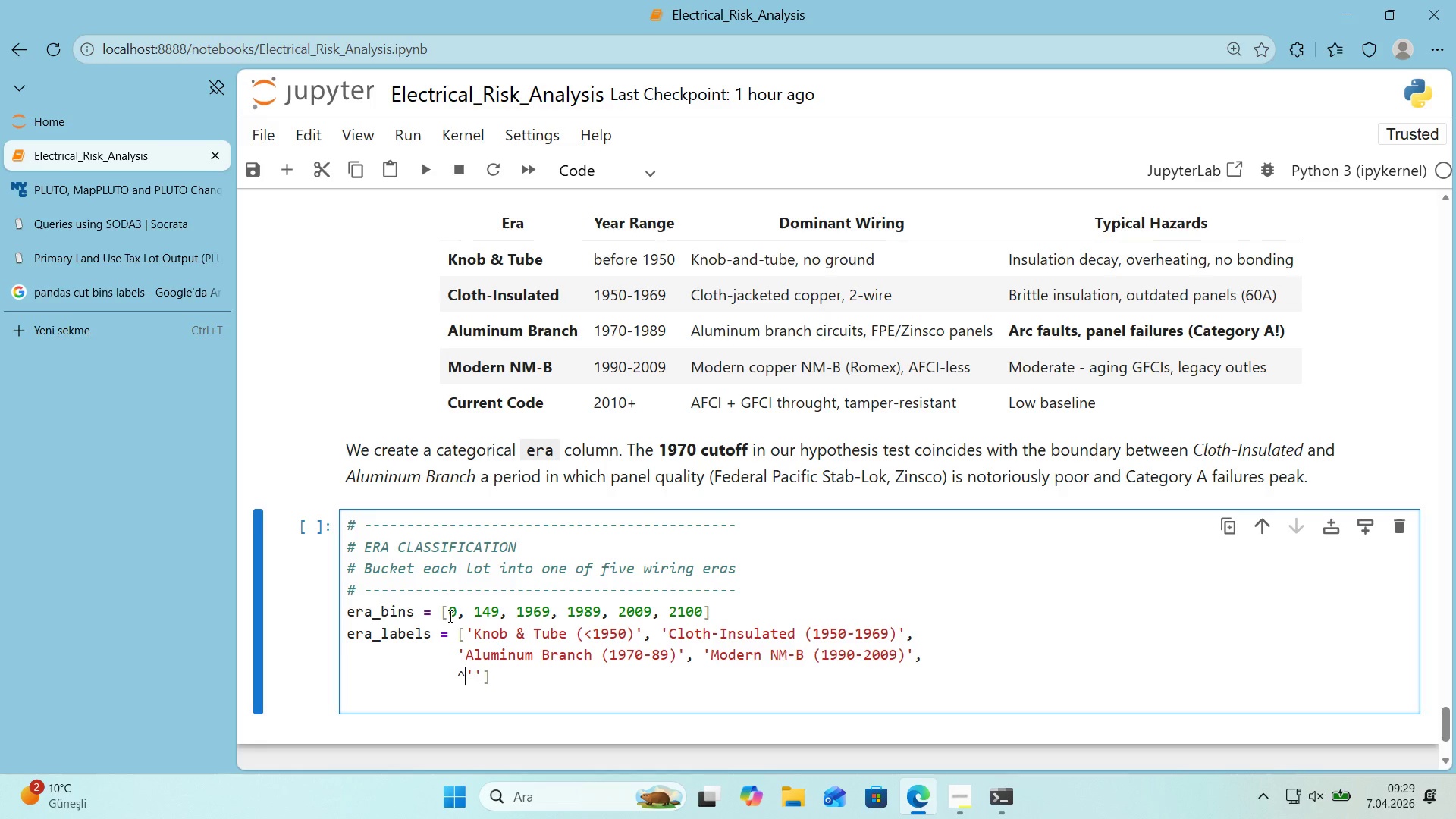 
key(ArrowLeft)
 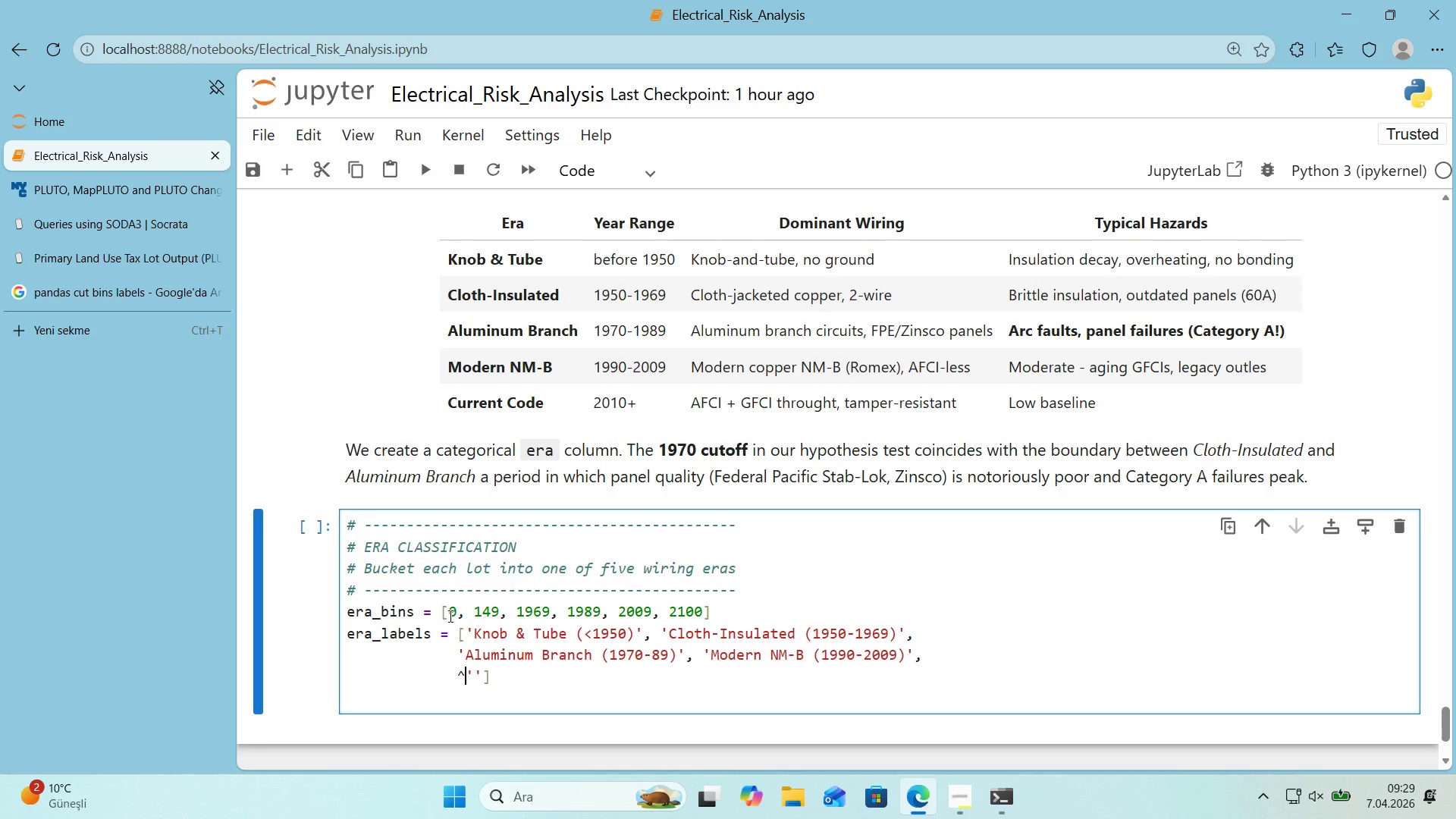 
key(Backspace)
 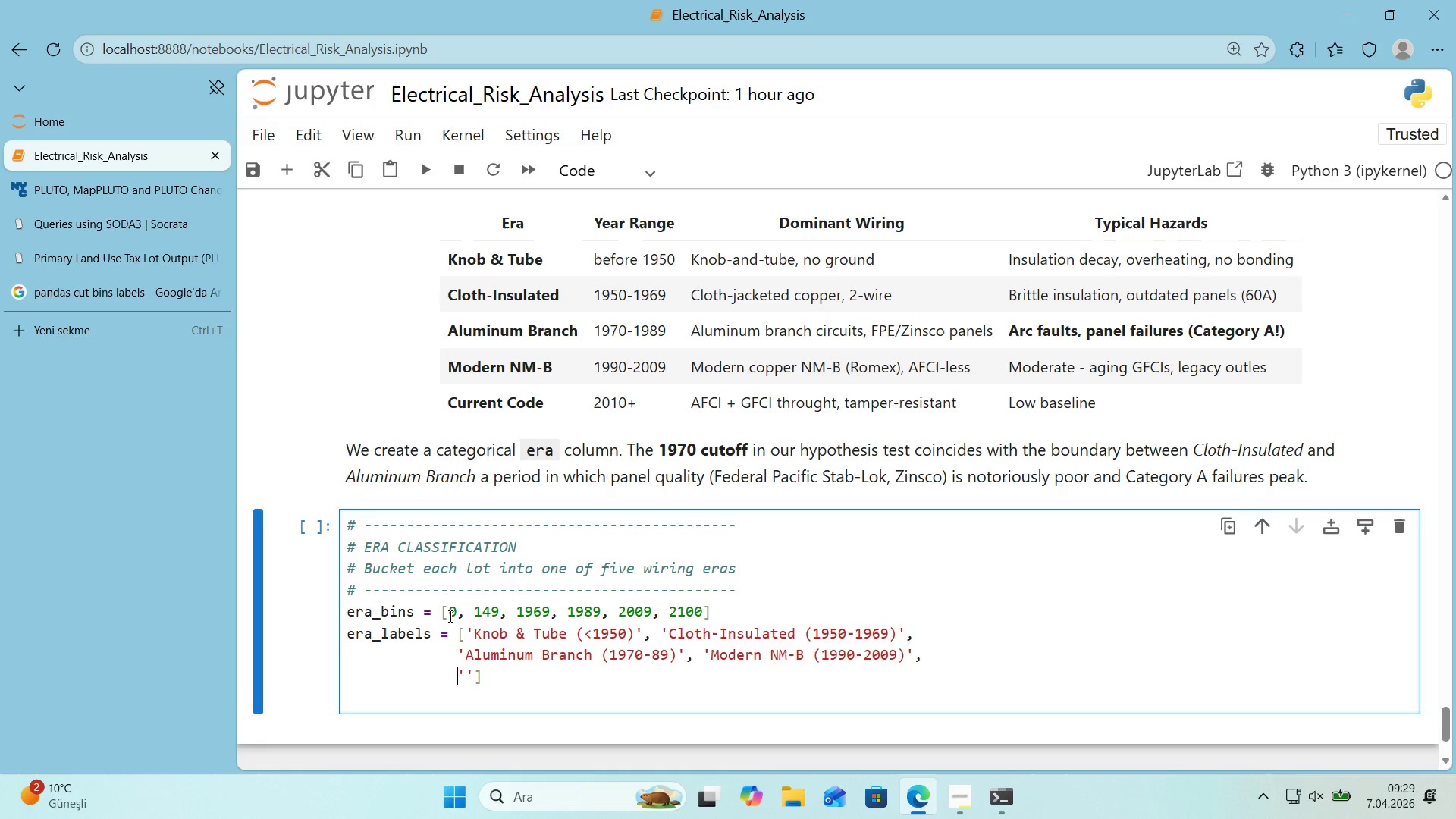 
key(ArrowRight)
 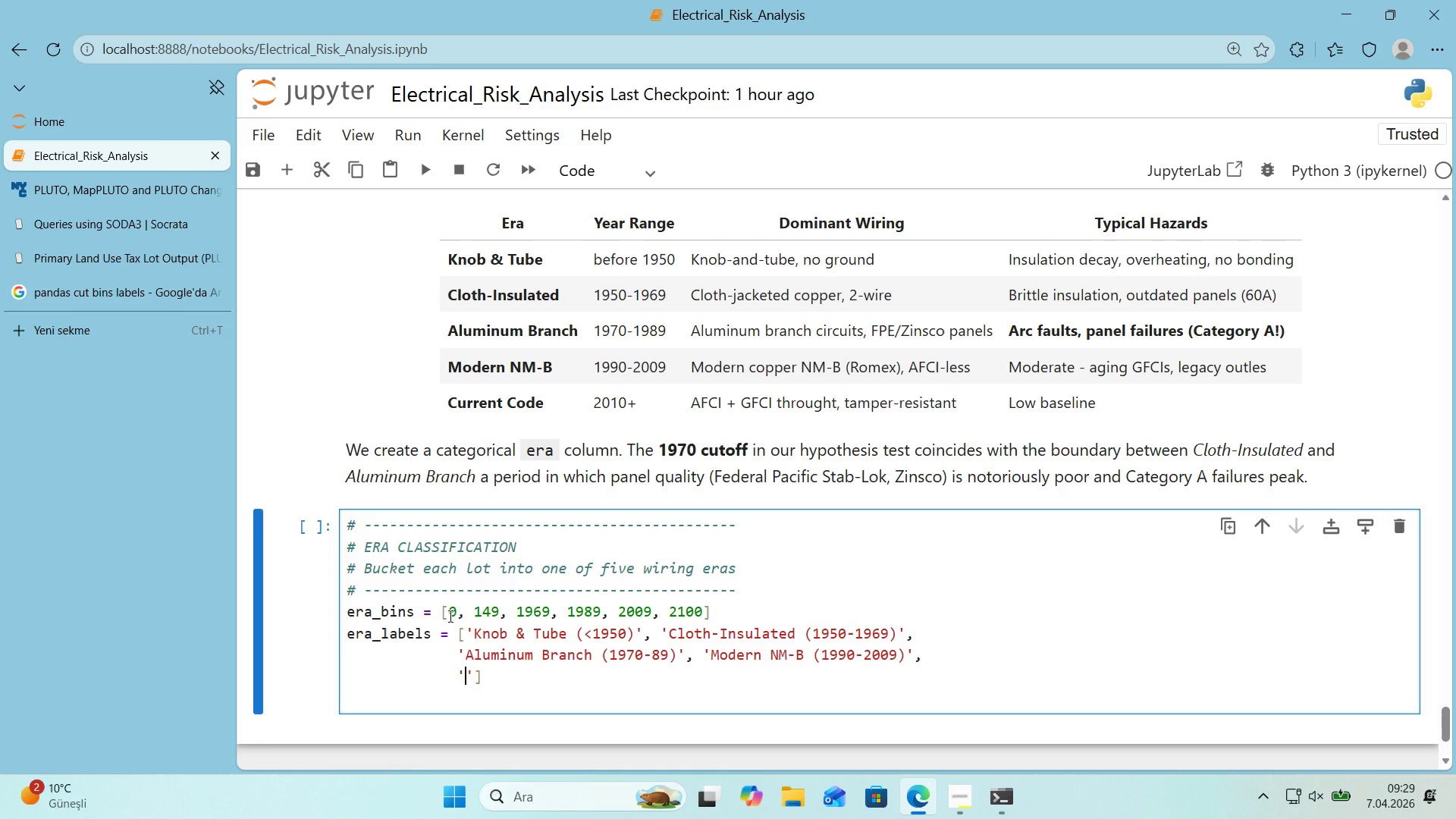 
type(cURRENT )
key(Backspace)
key(Backspace)
key(Backspace)
key(Backspace)
key(Backspace)
key(Backspace)
key(Backspace)
key(Backspace)
type(Current Code *()
 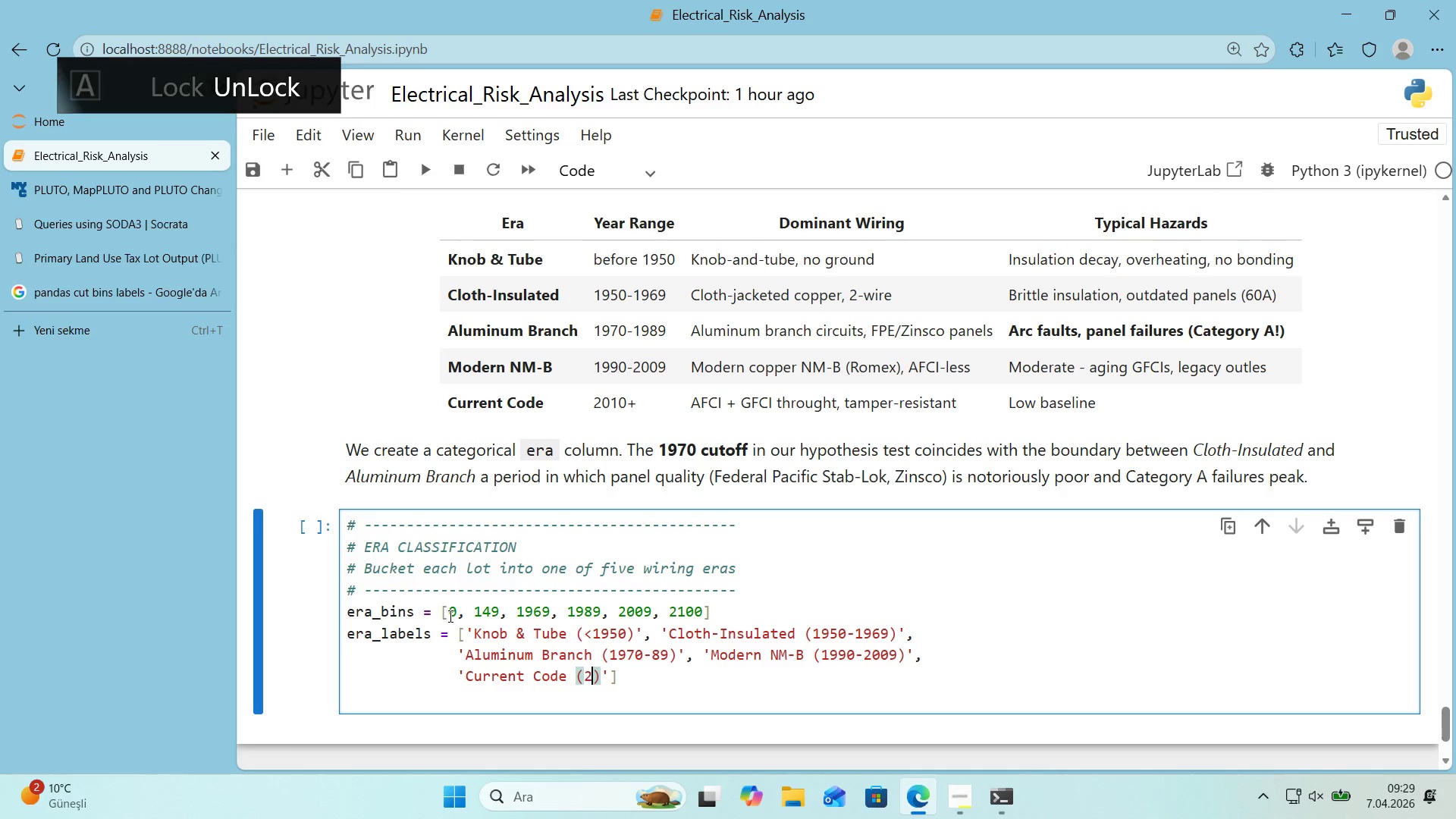 
 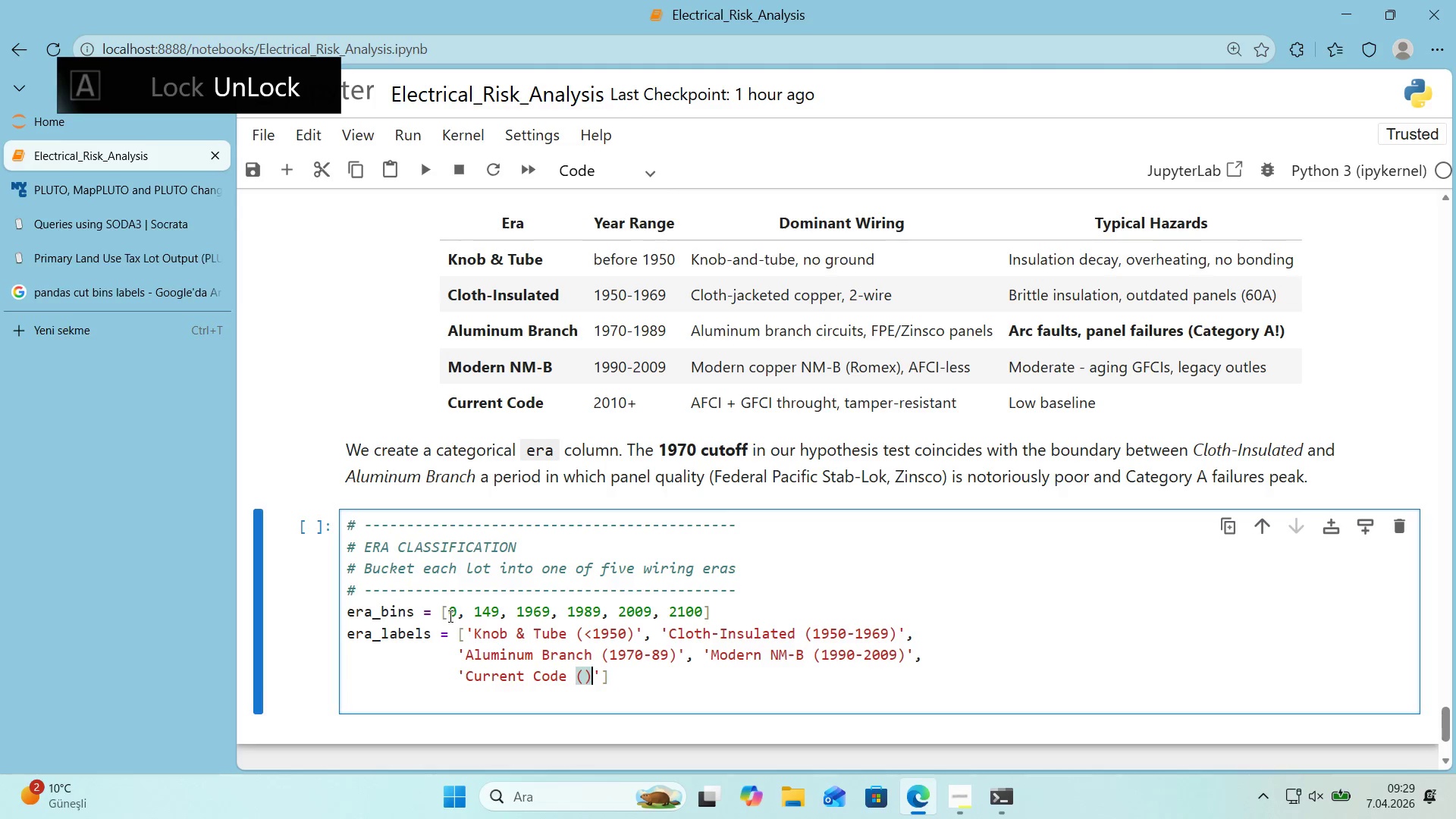 
key(ArrowLeft)
 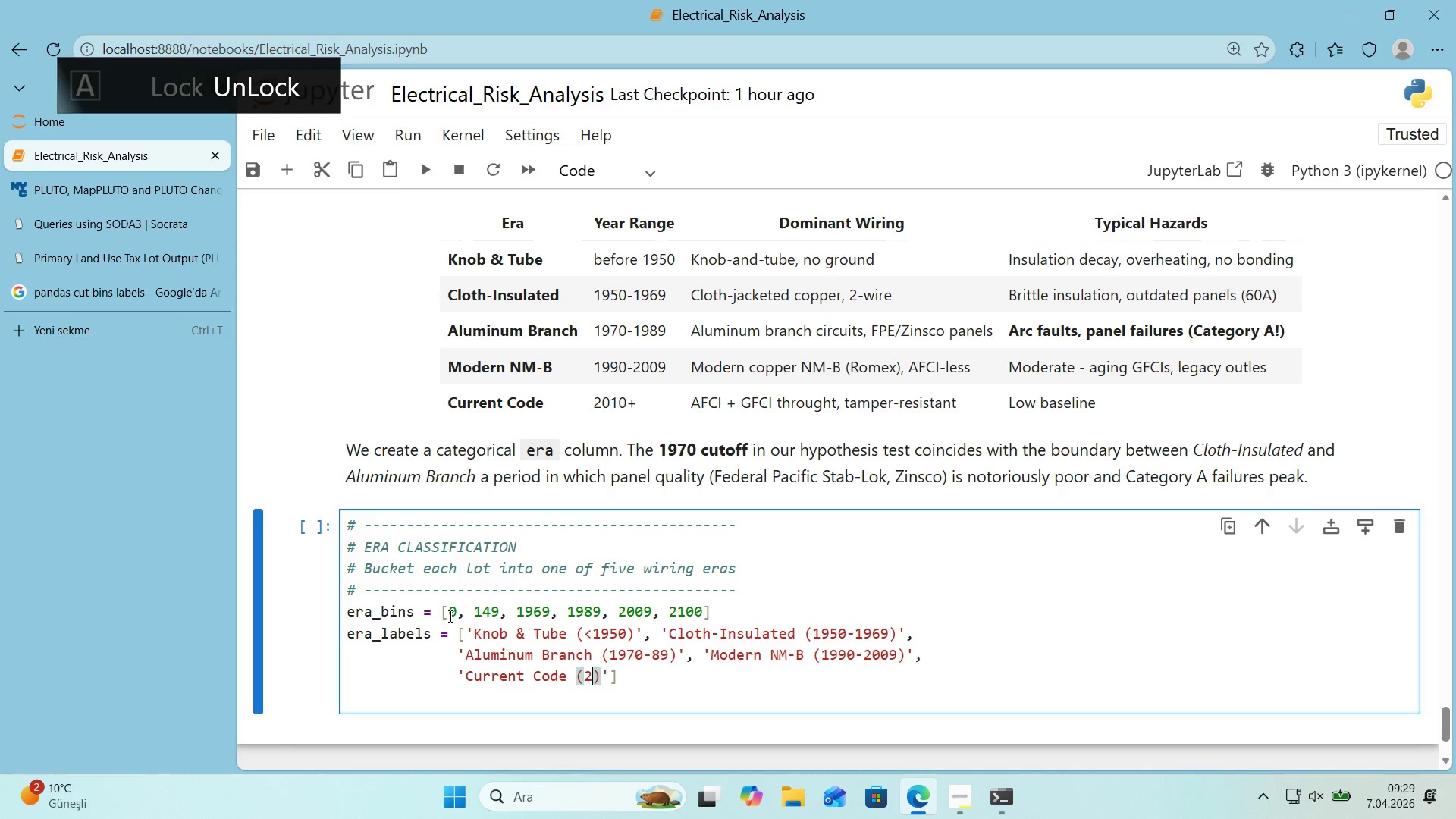 
type(2010+)
 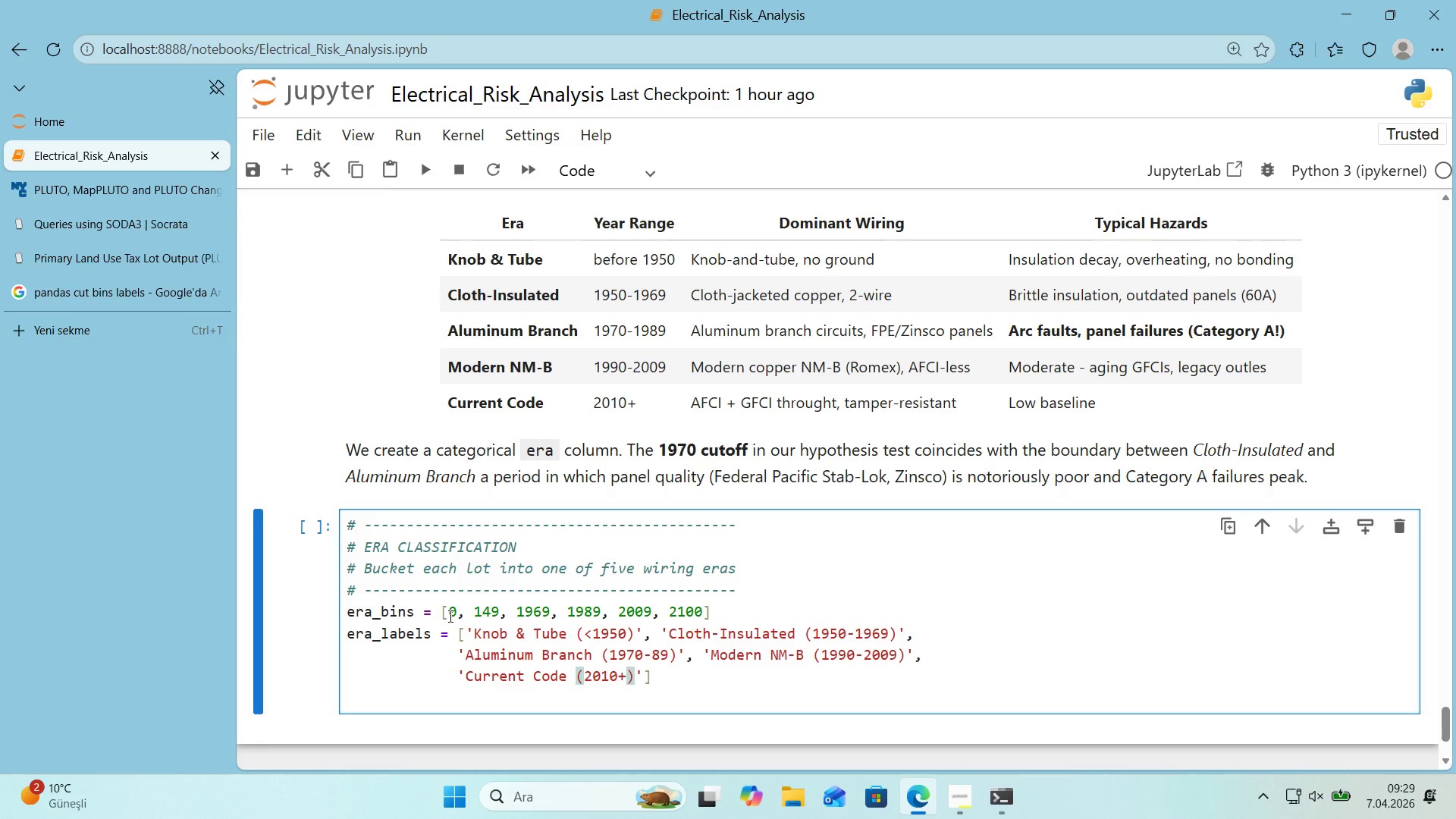 
key(ArrowRight)
 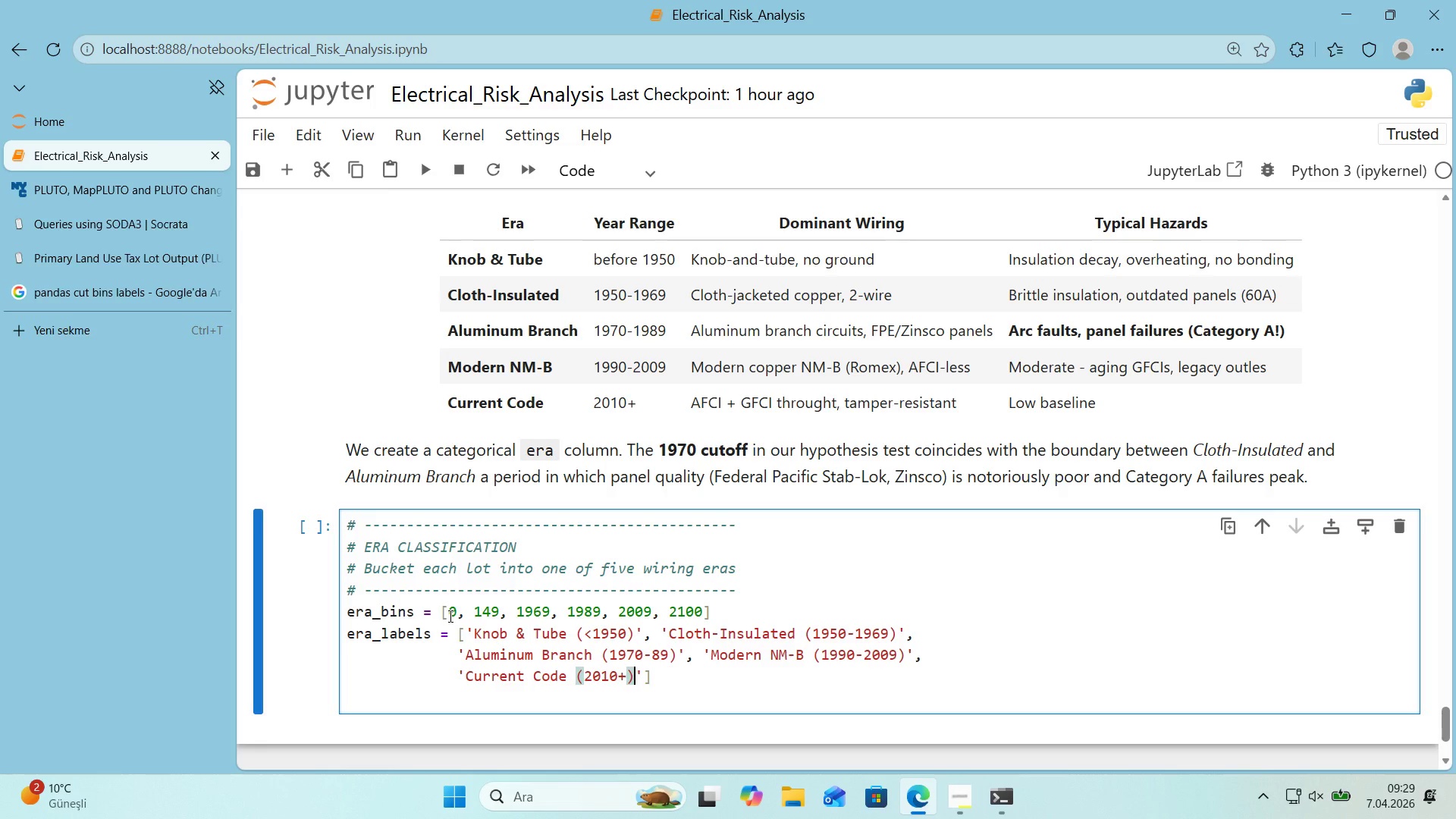 
key(ArrowRight)
 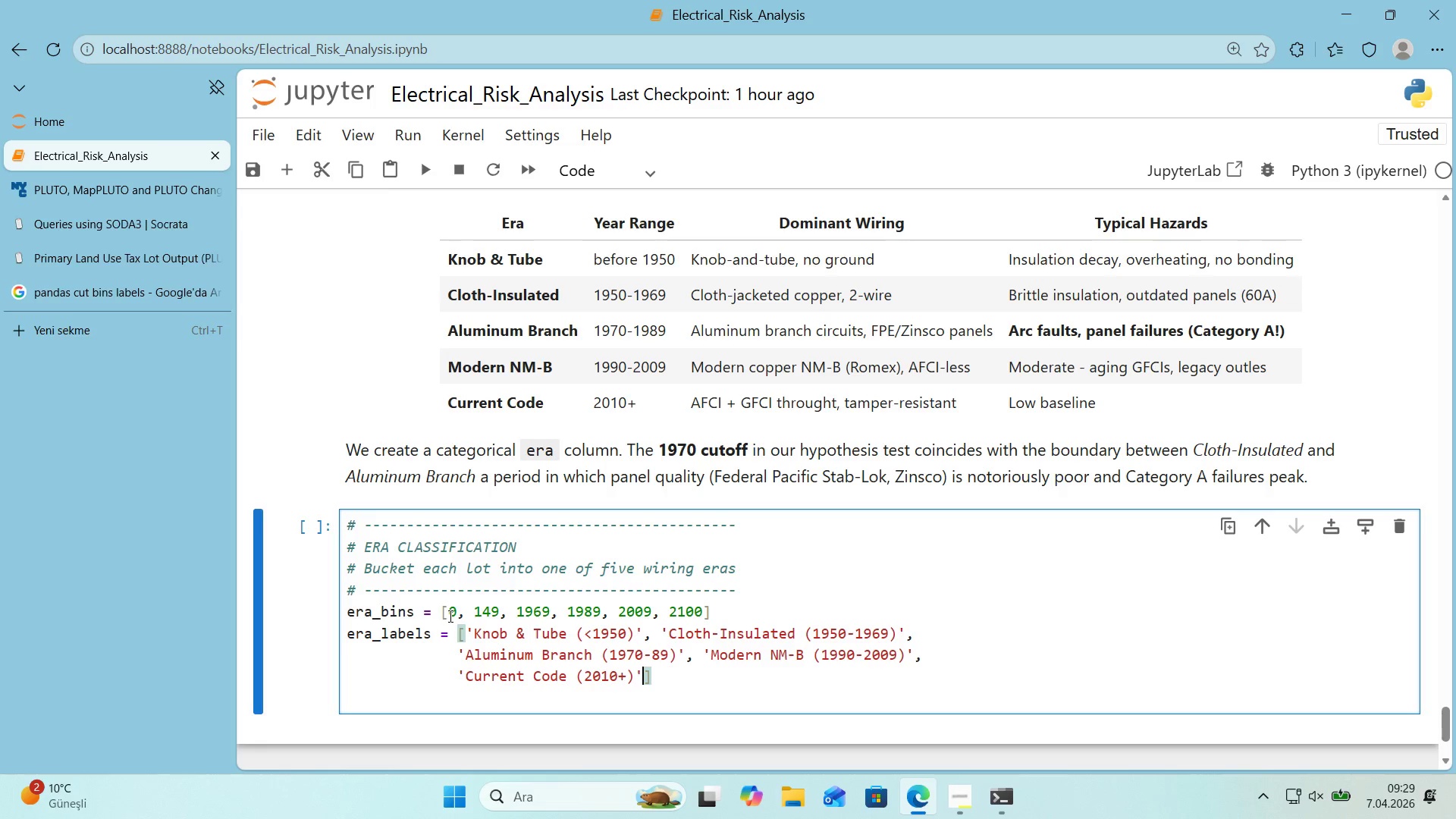 
key(ArrowRight)
 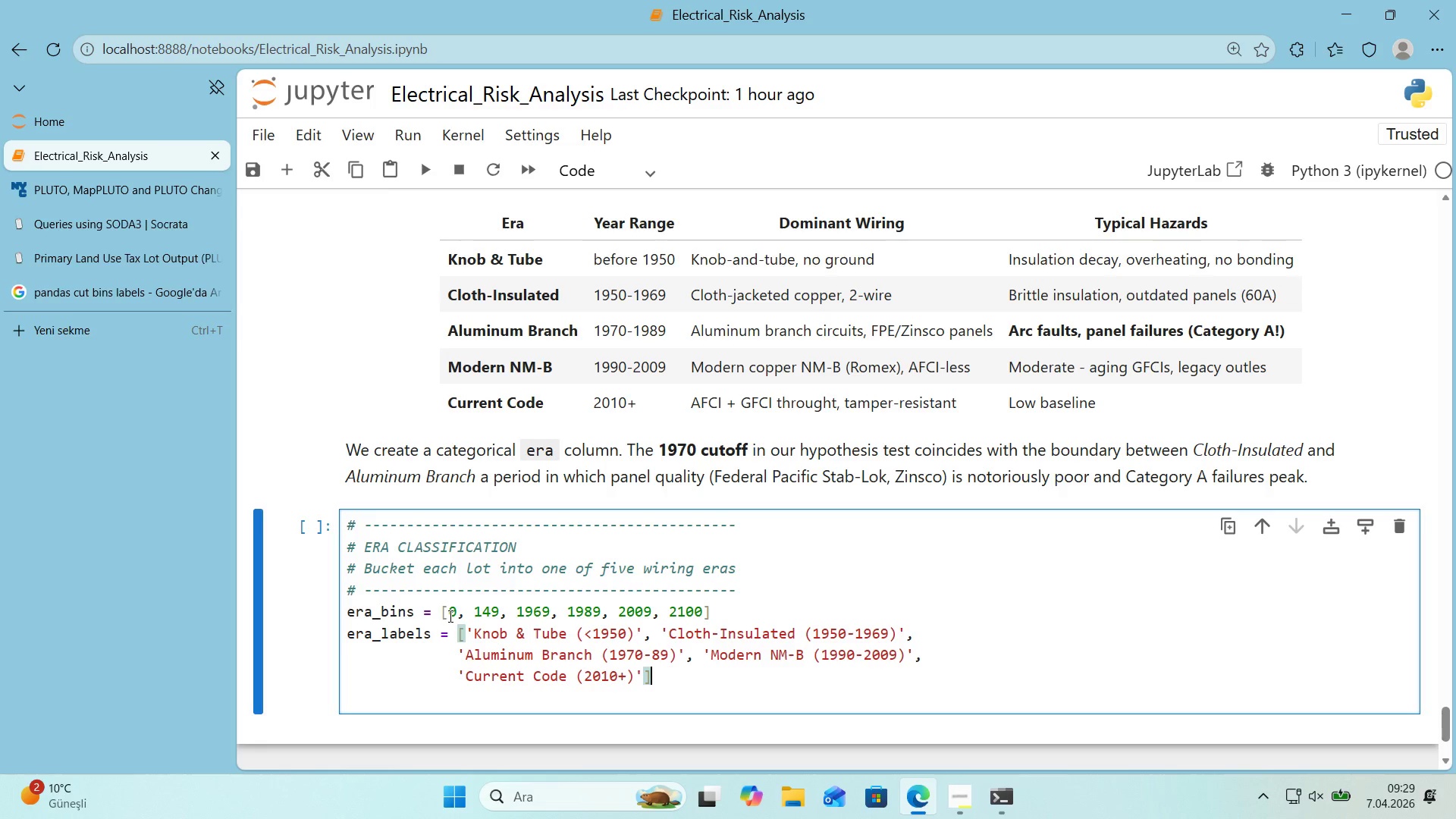 
key(Enter)
 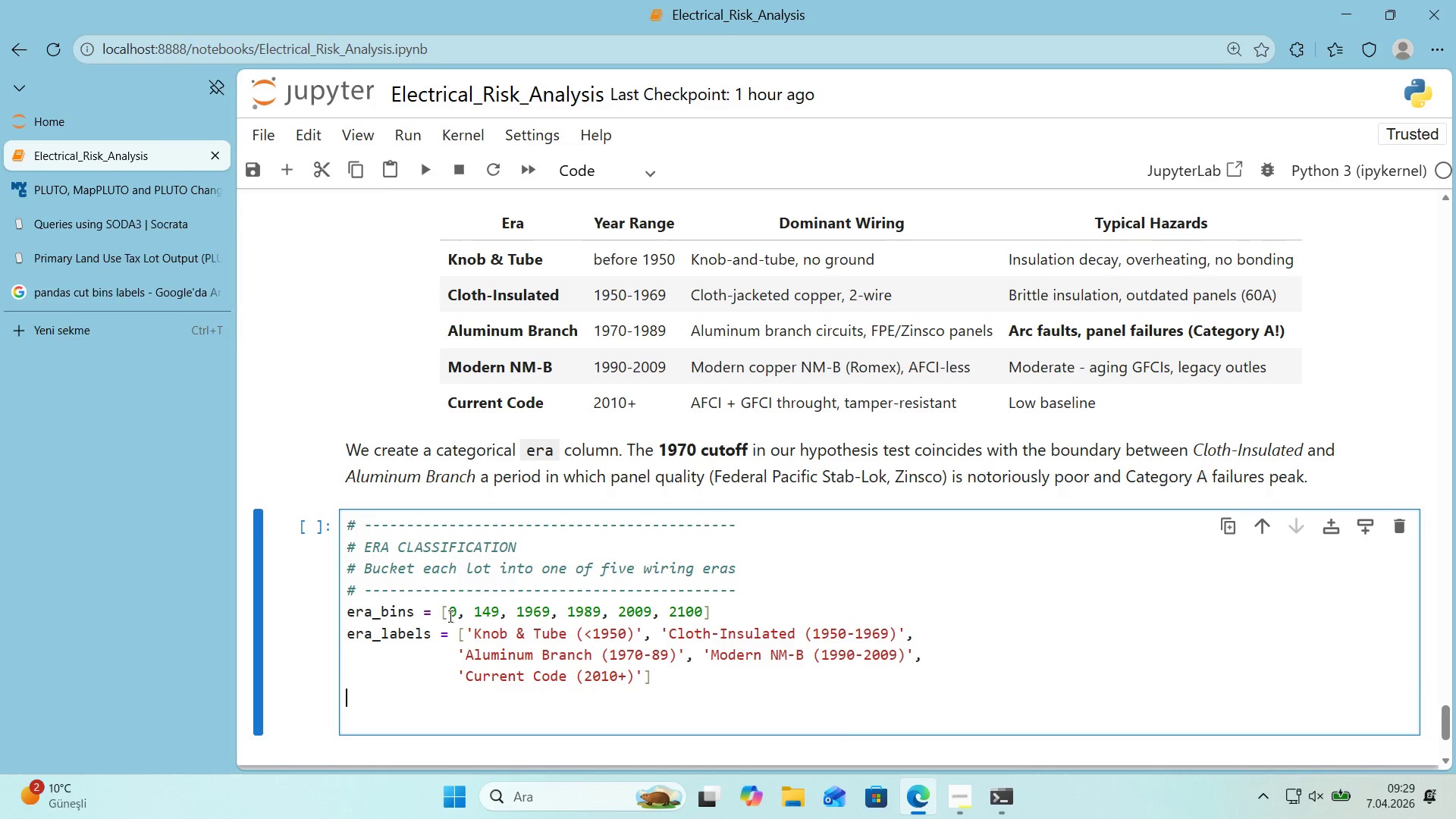 
key(Enter)
 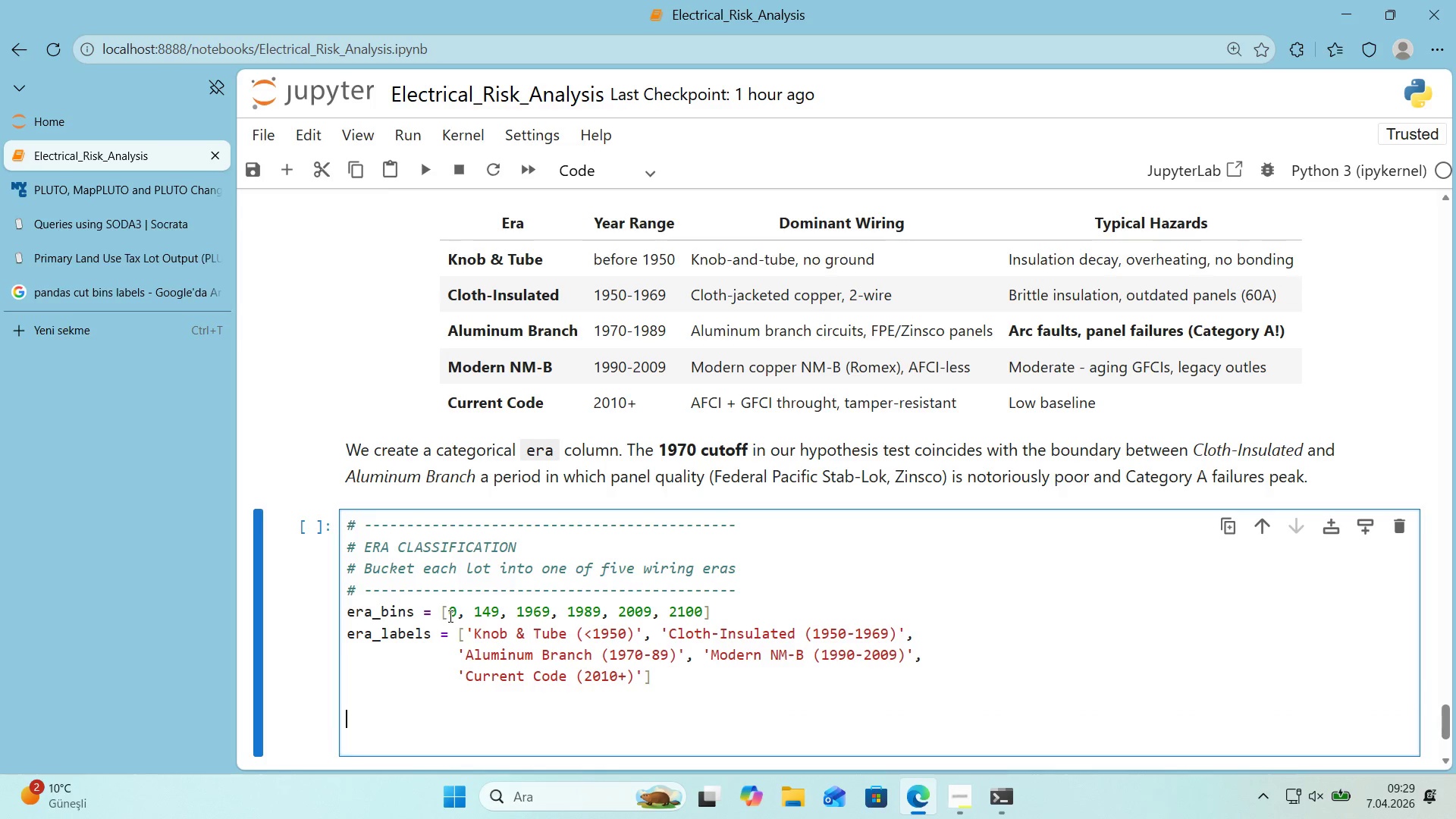 
type(df_pluto)
 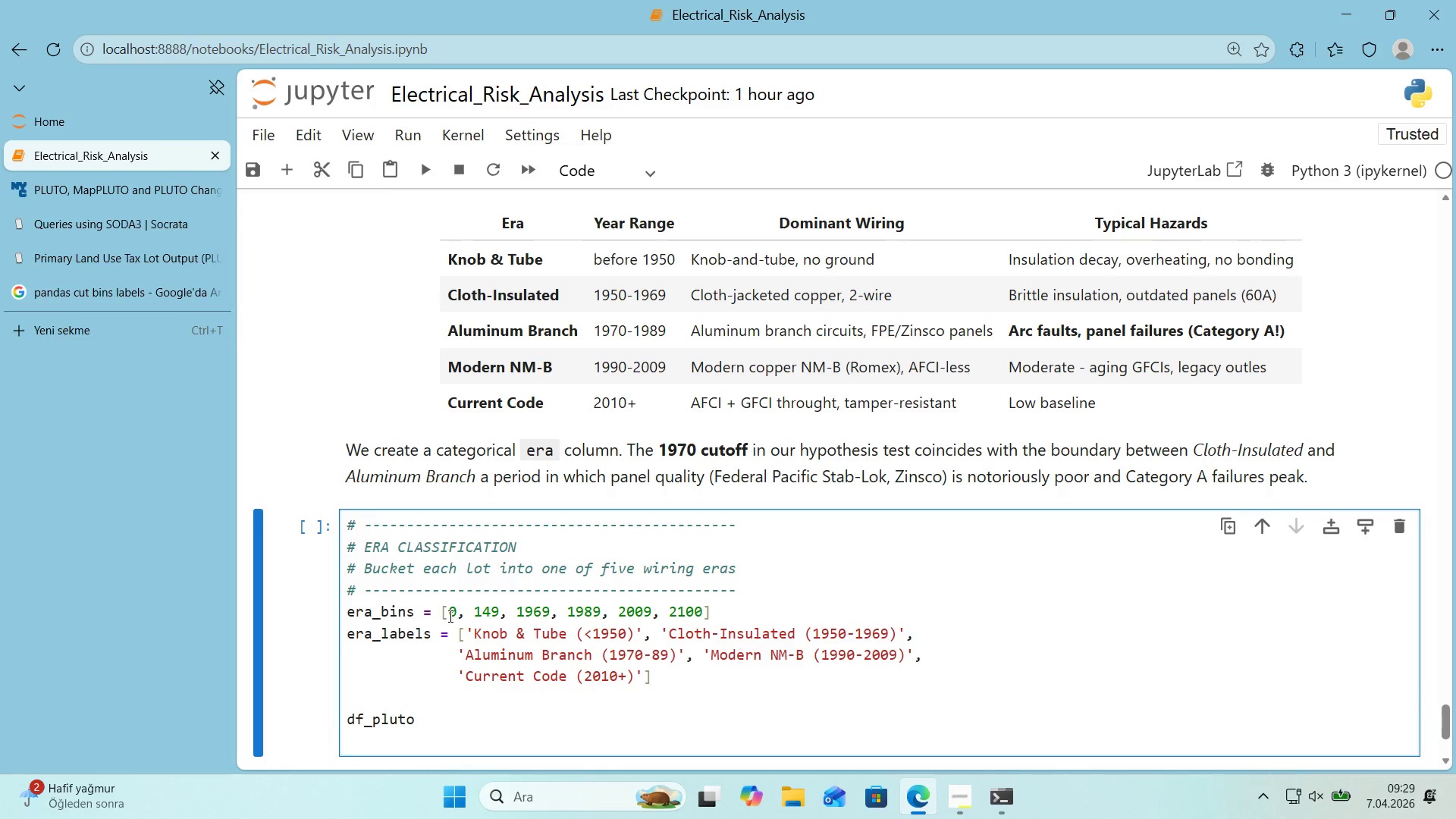 
key(Alt+Control+8)
 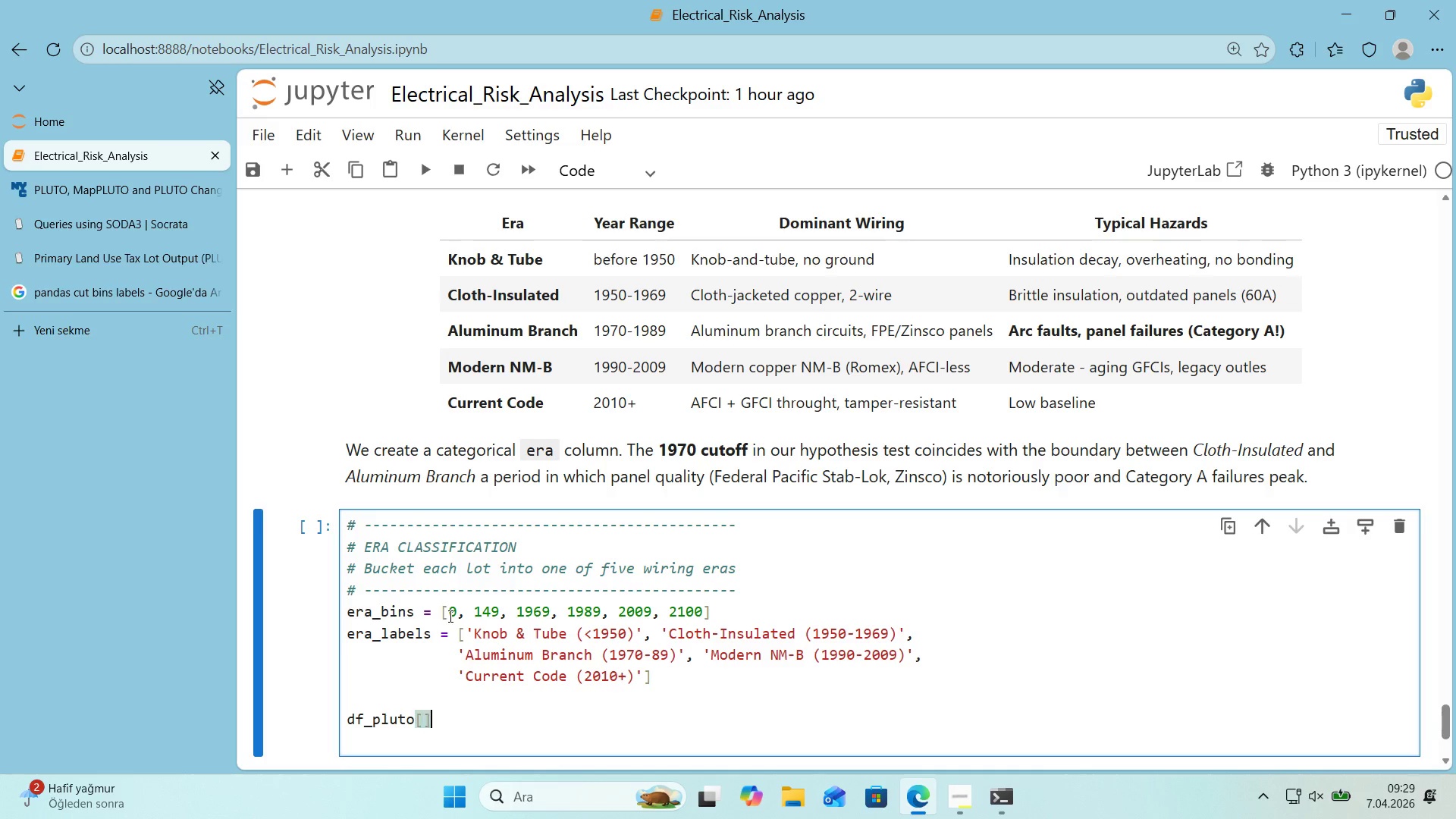 
key(Alt+Control+9)
 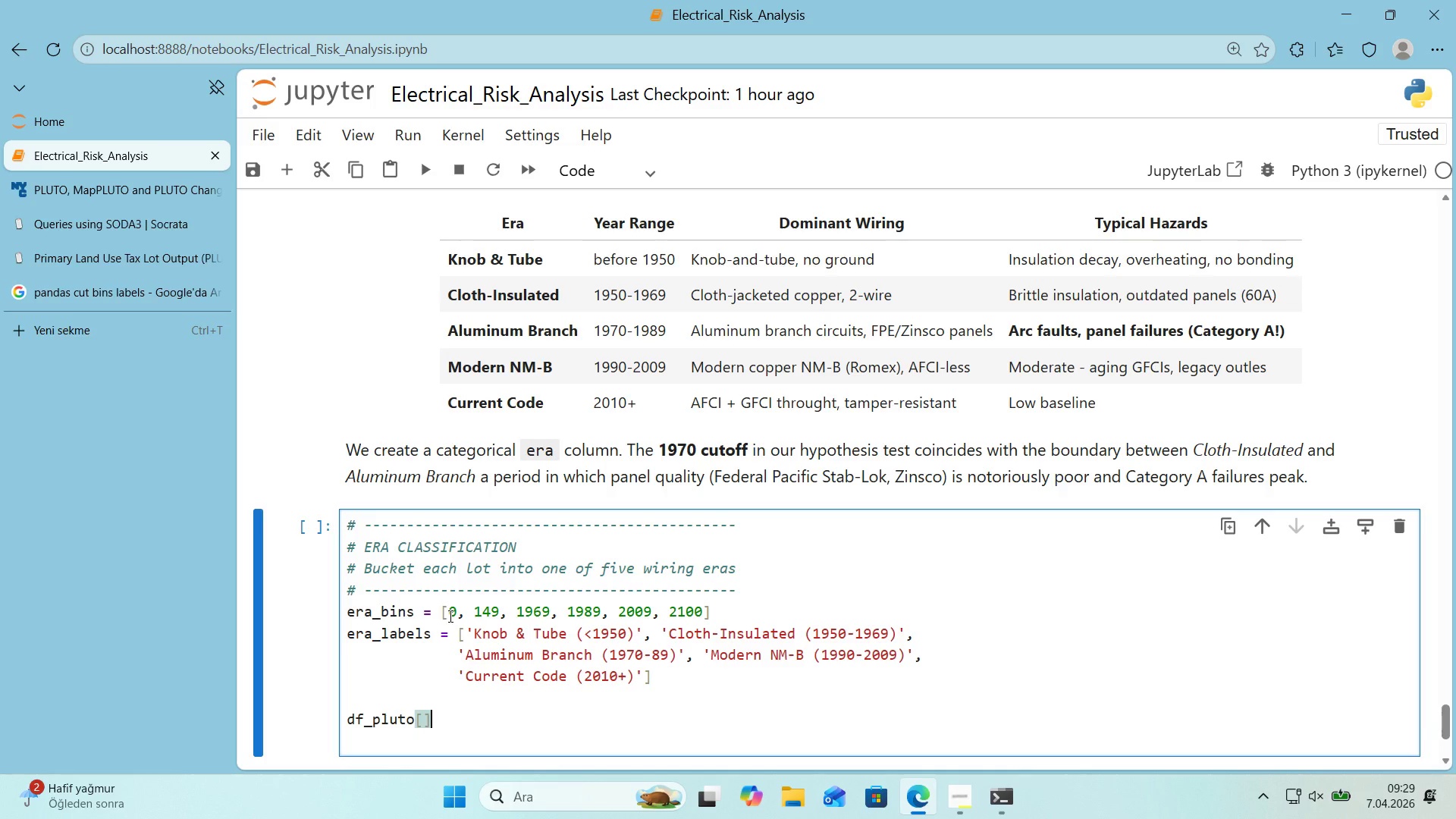 
key(ArrowLeft)
 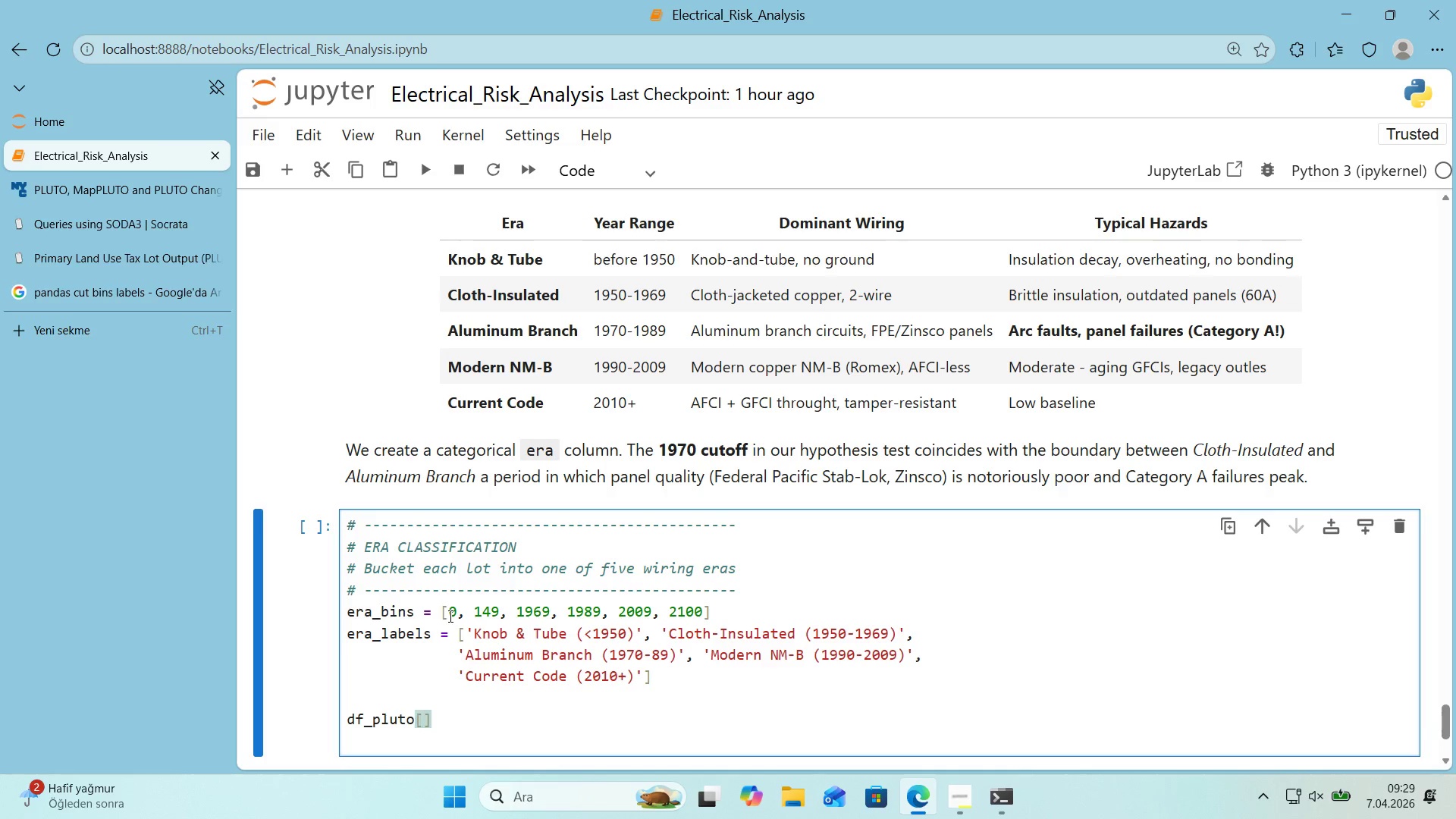 
type(@@)
 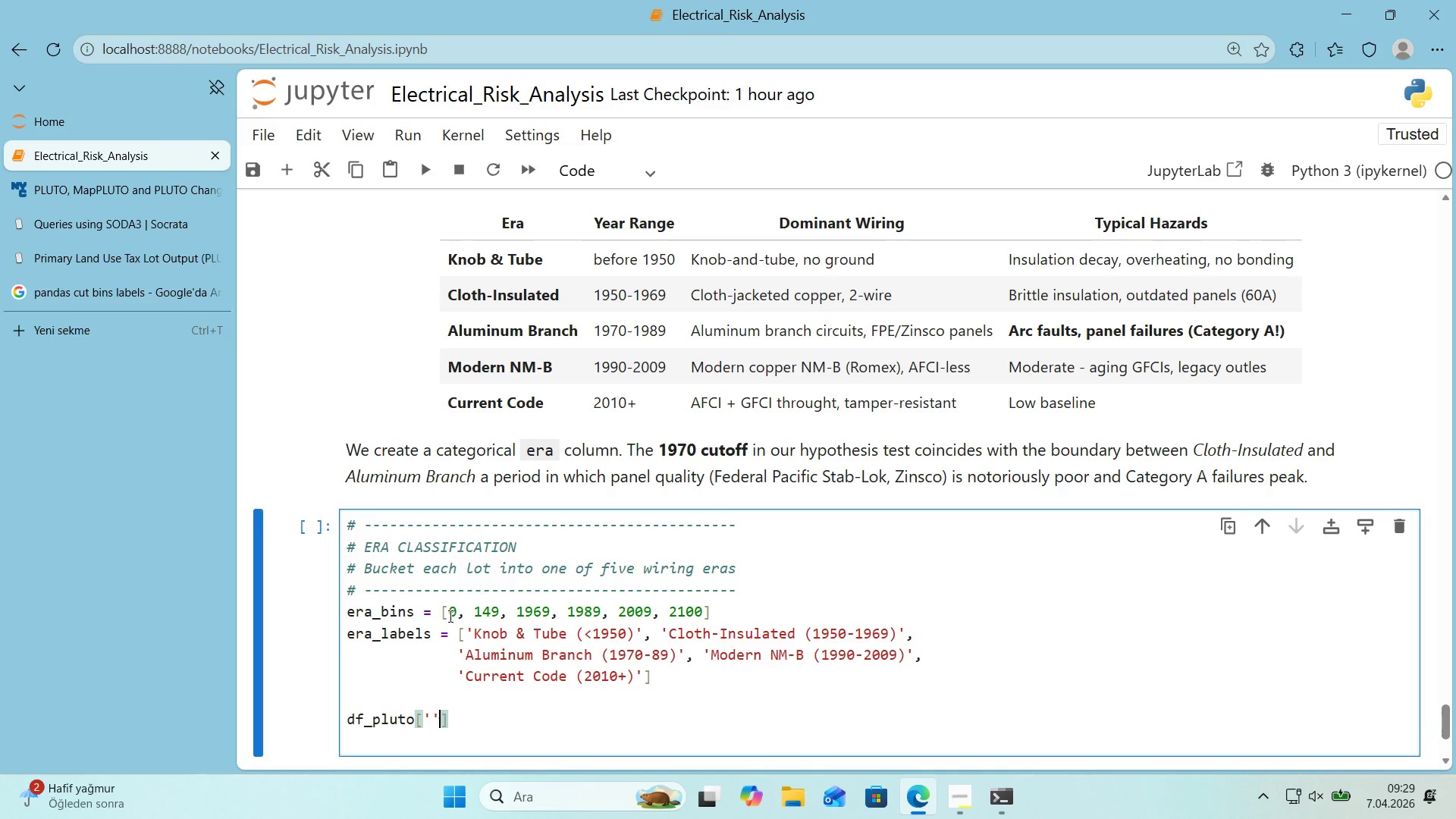 
key(ArrowLeft)
 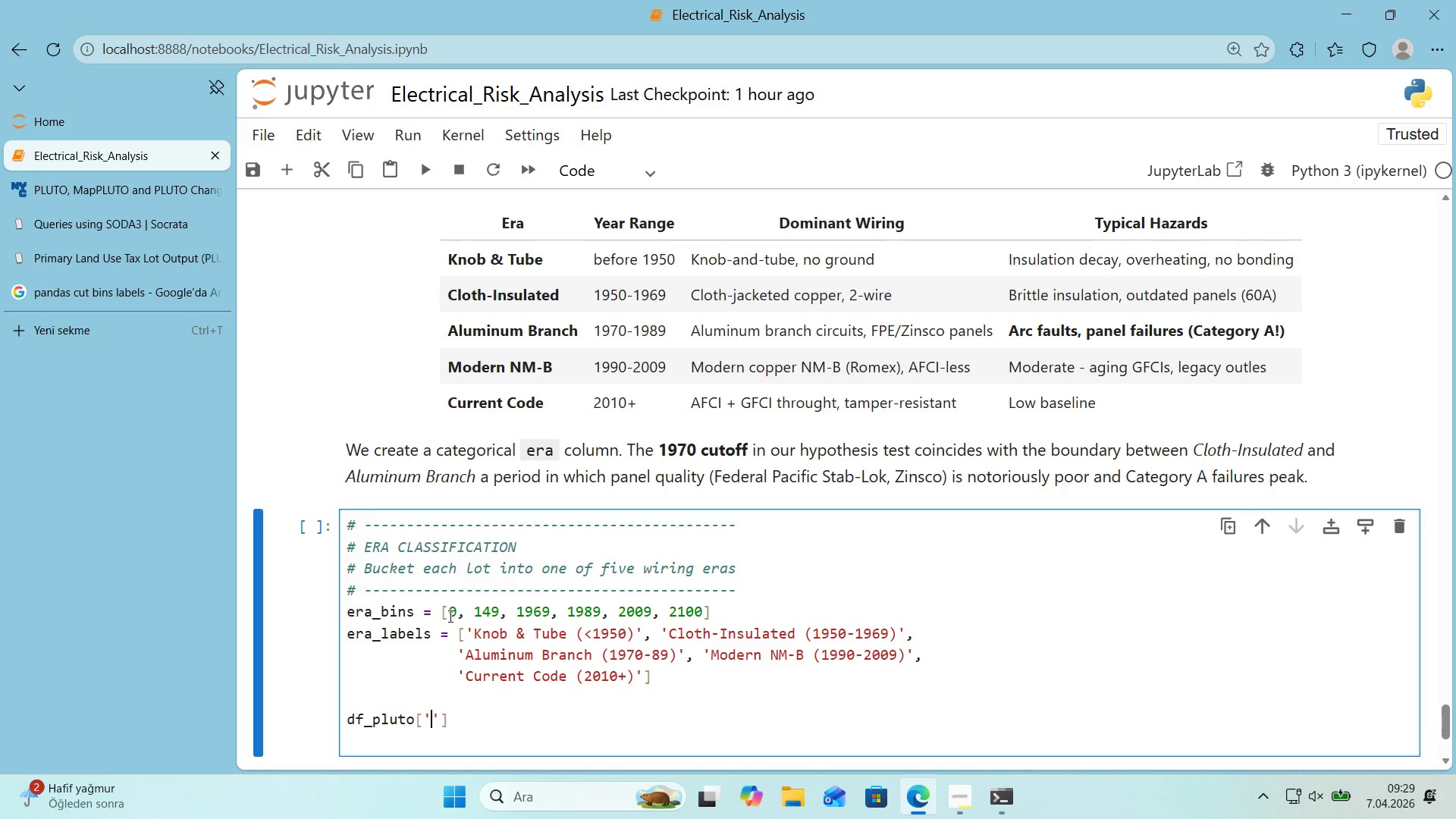 
type(era)
 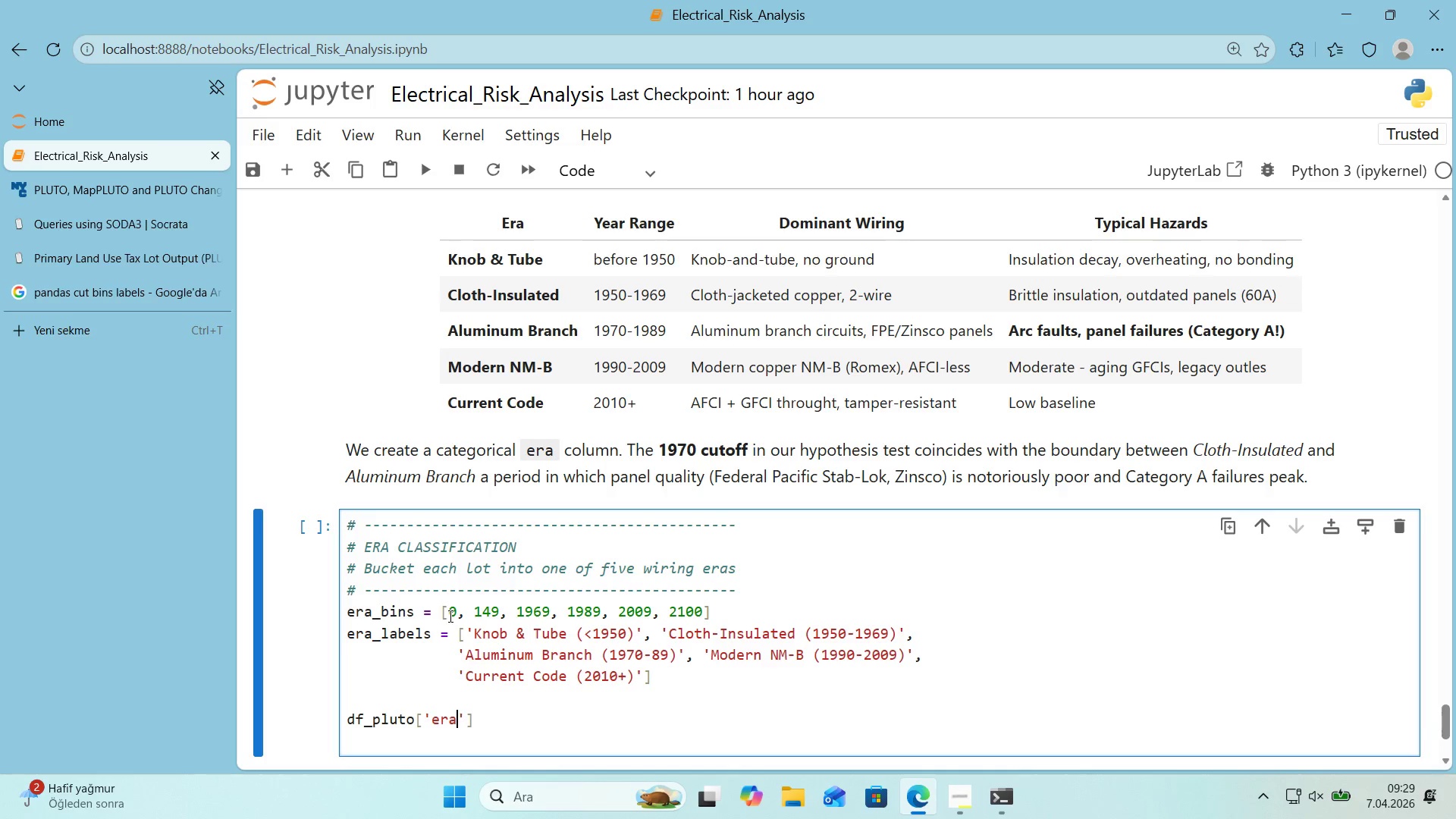 
key(ArrowRight)
 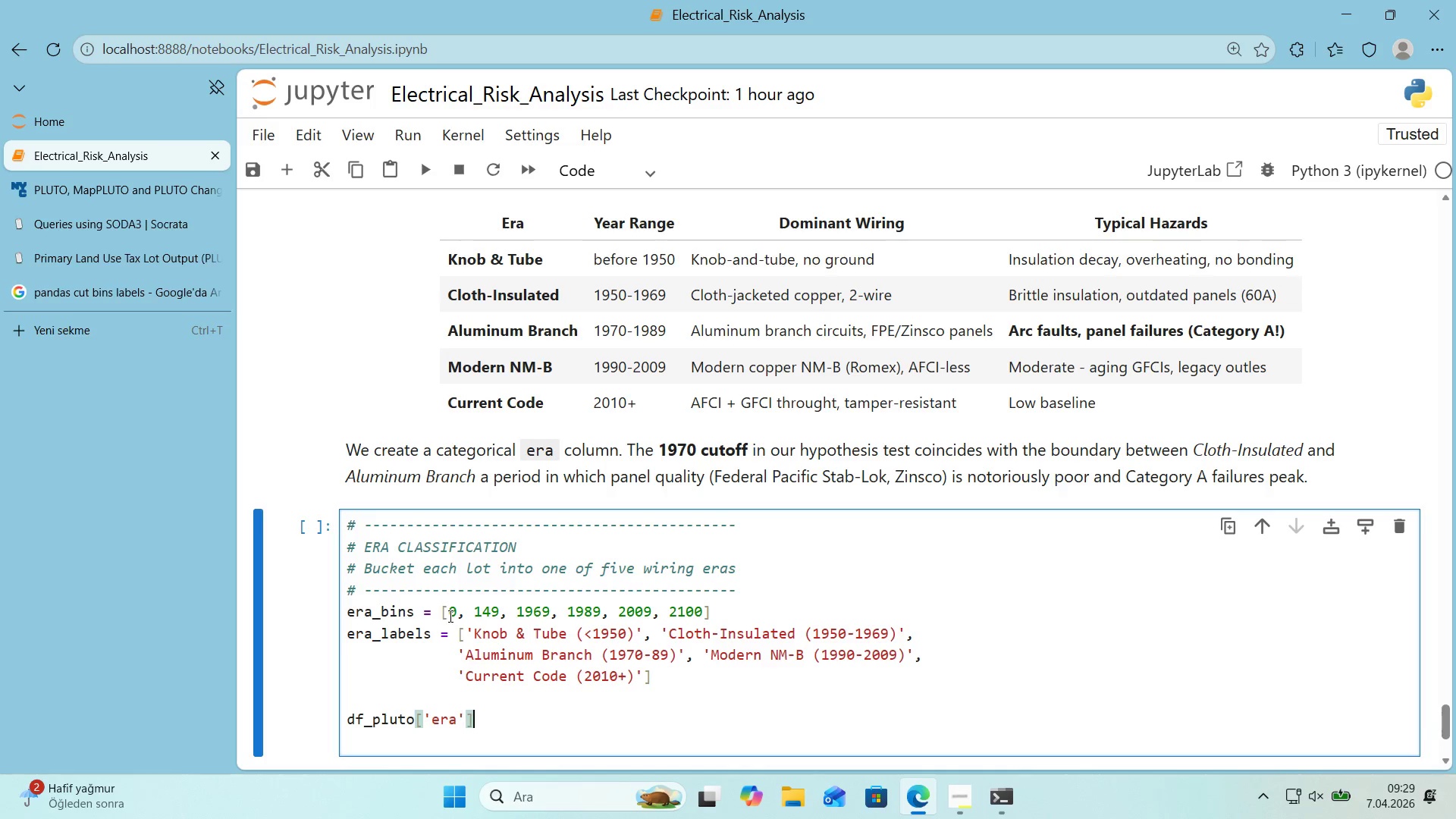 
key(ArrowRight)
 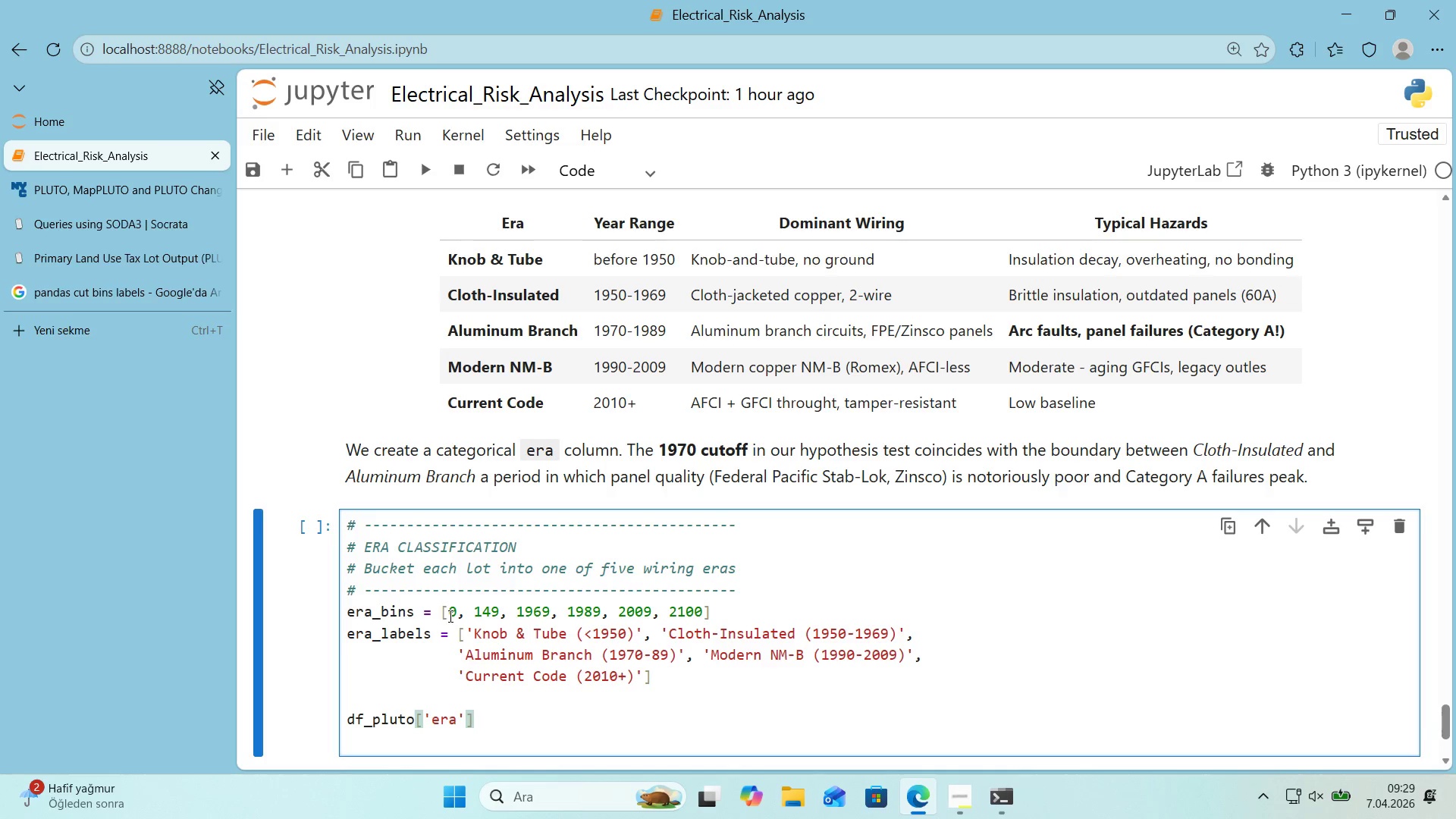 
scroll: coordinate [449, 616], scroll_direction: down, amount: 1.0
 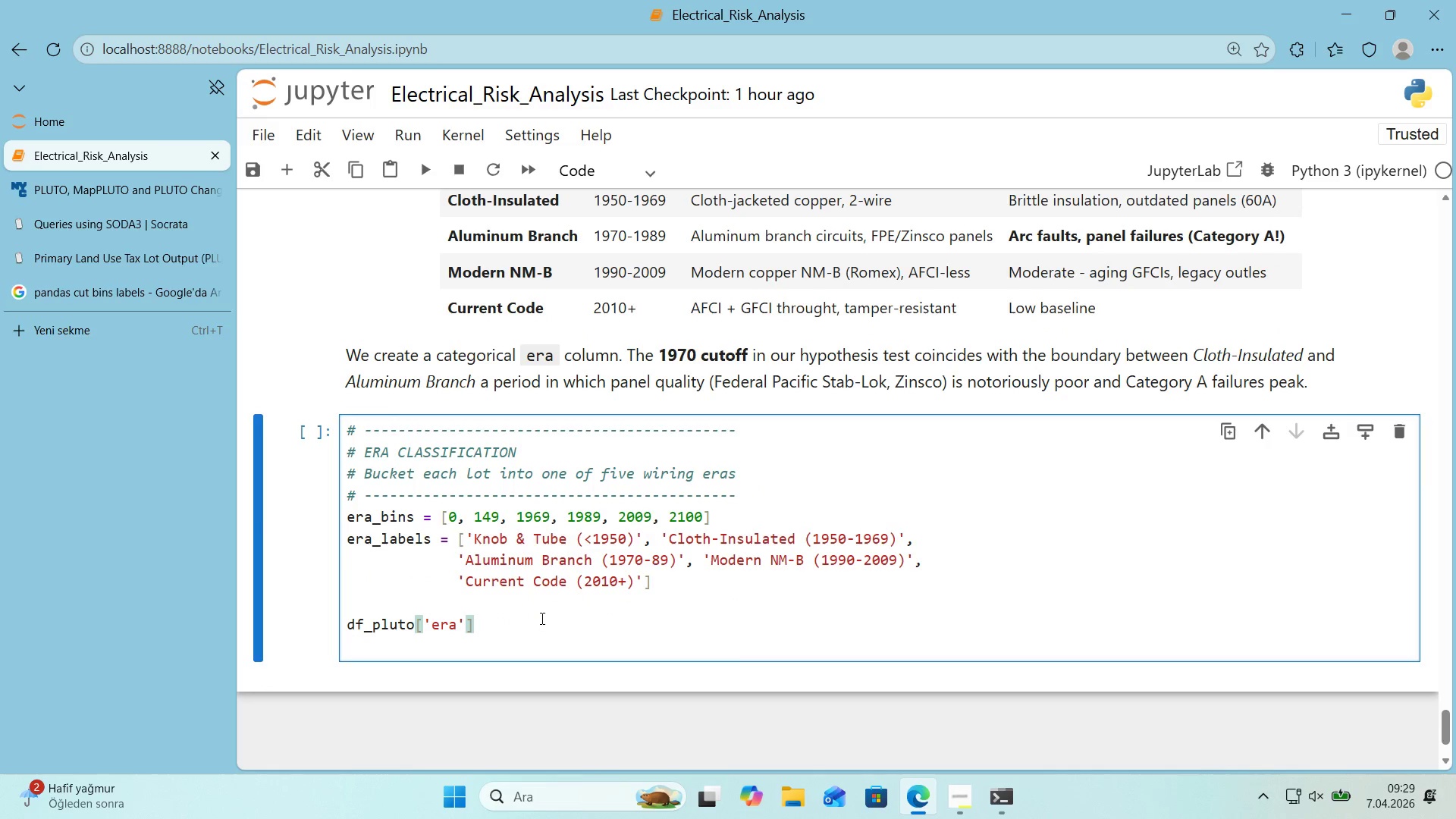 
left_click([479, 514])
 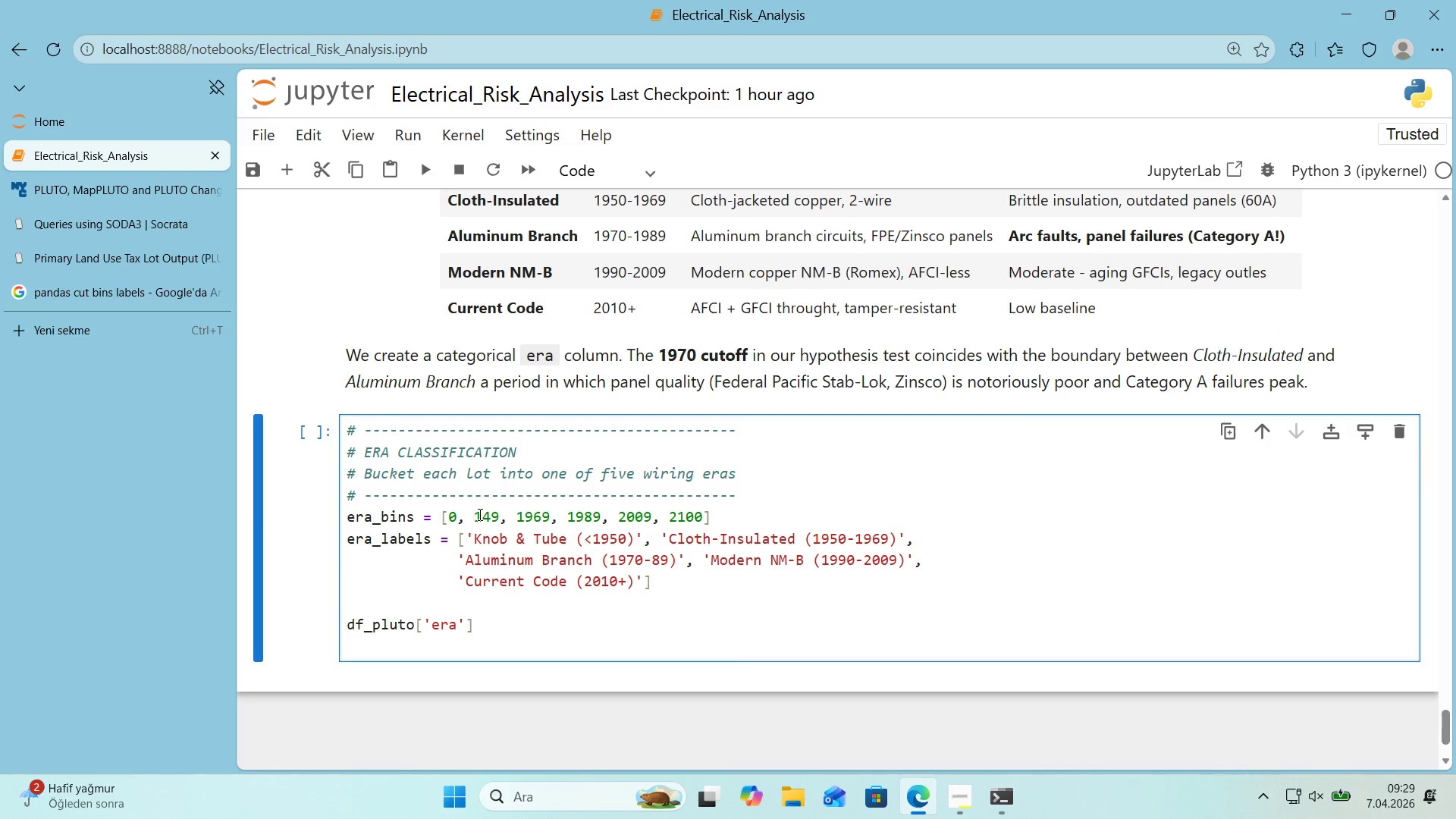 
key(ArrowRight)
 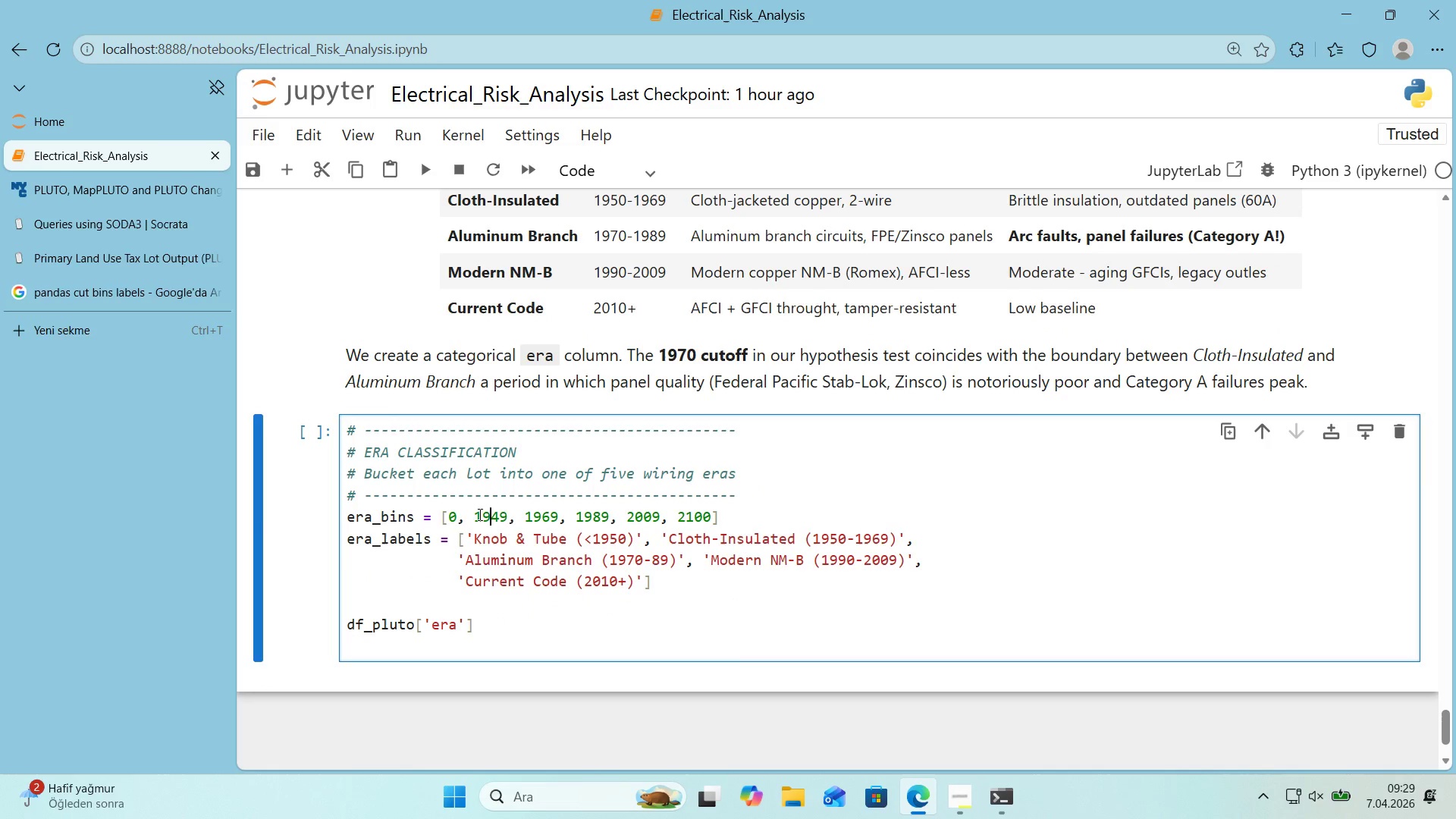 
key(Numpad9)
 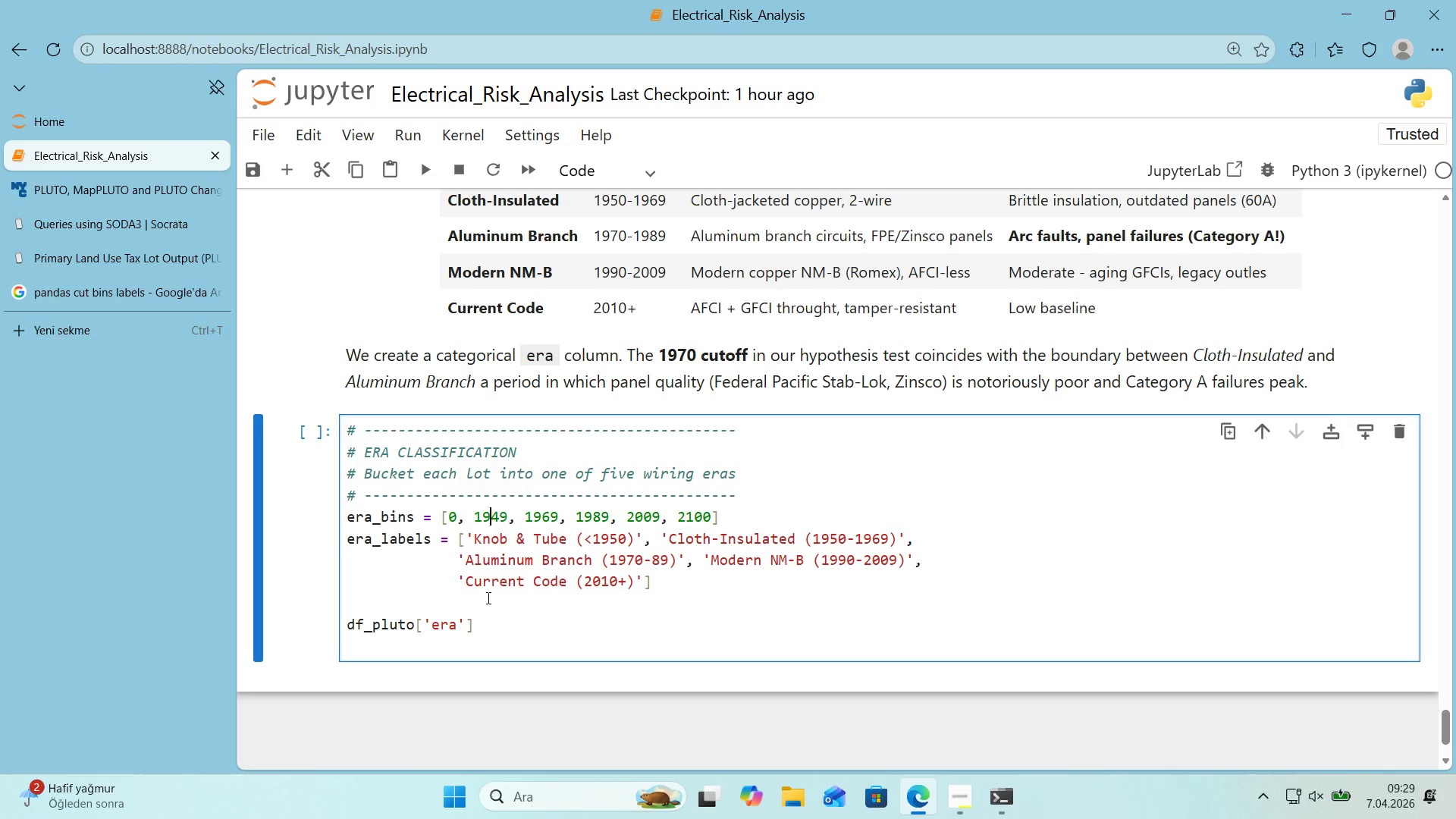 
wait(5.41)
 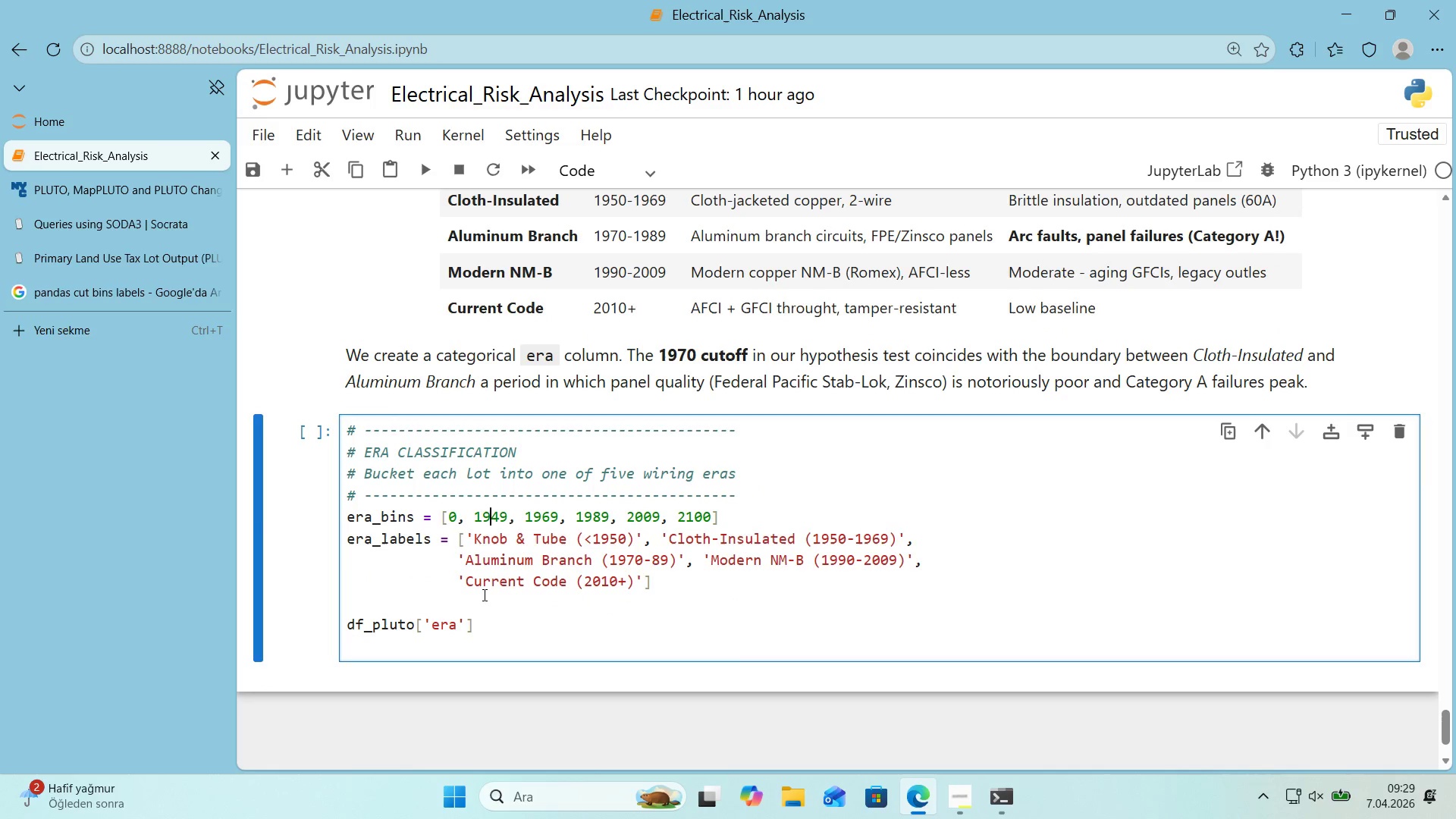 
left_click([479, 631])
 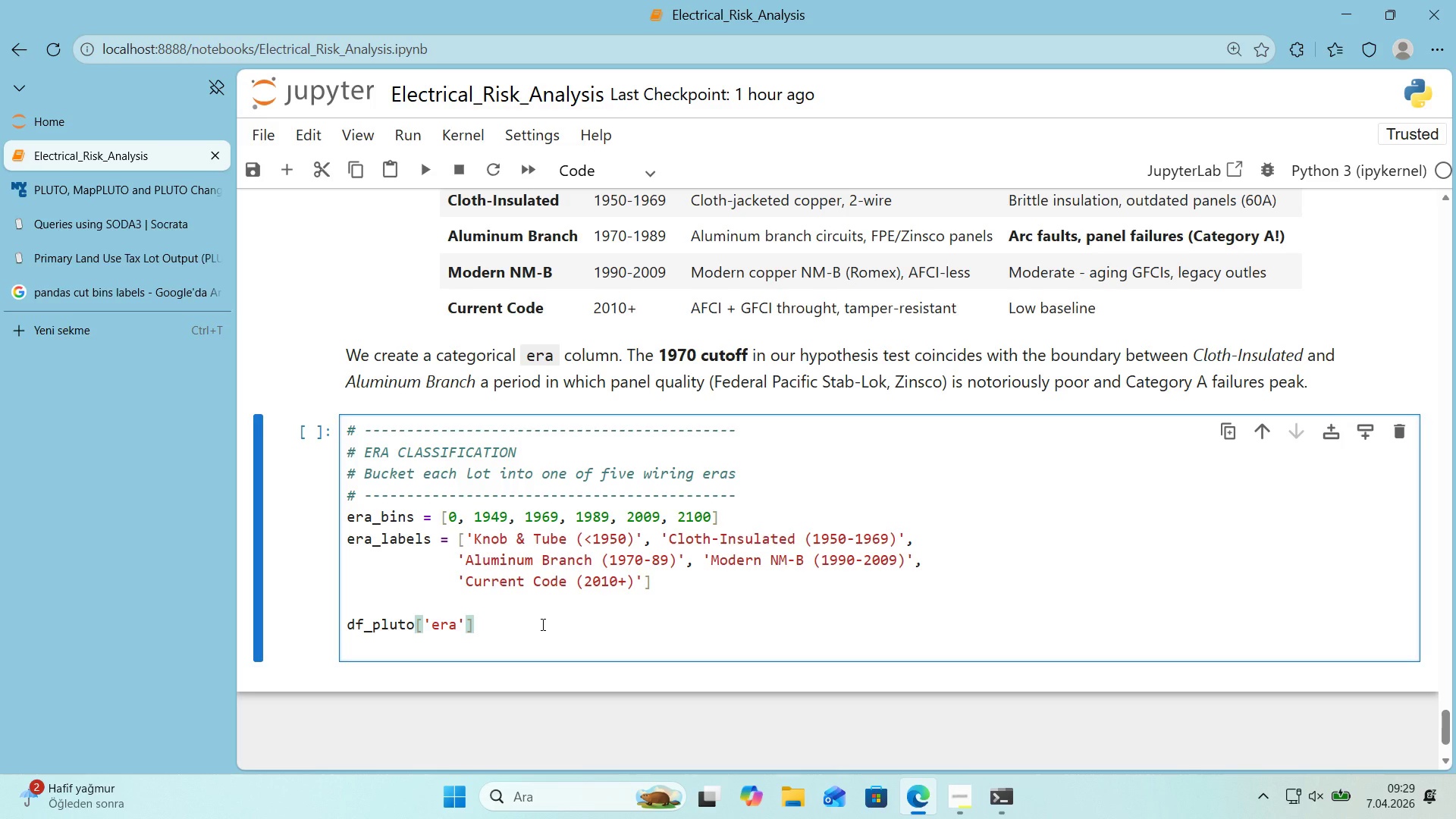 
type( ) pd.cut*()
 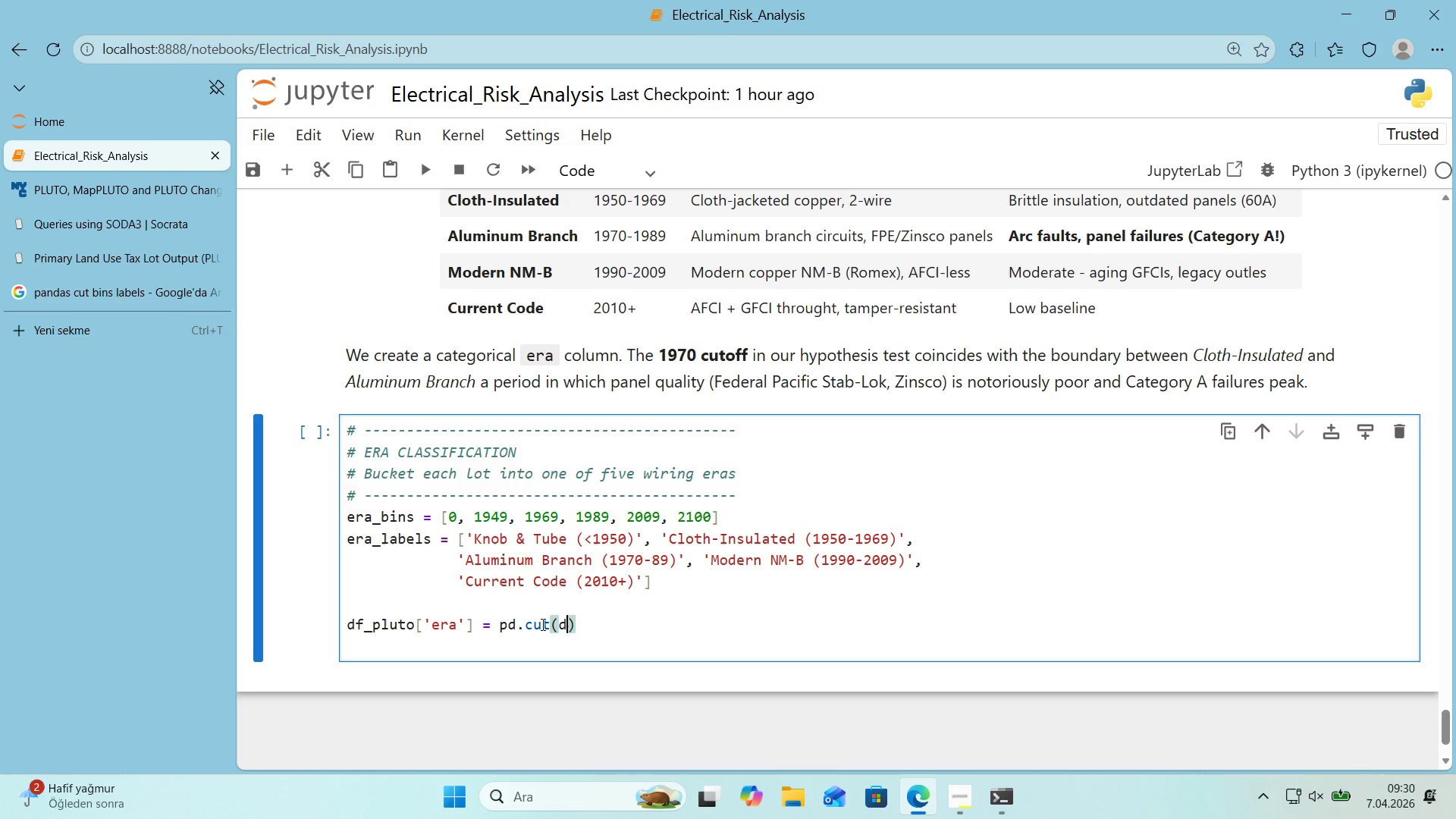 
 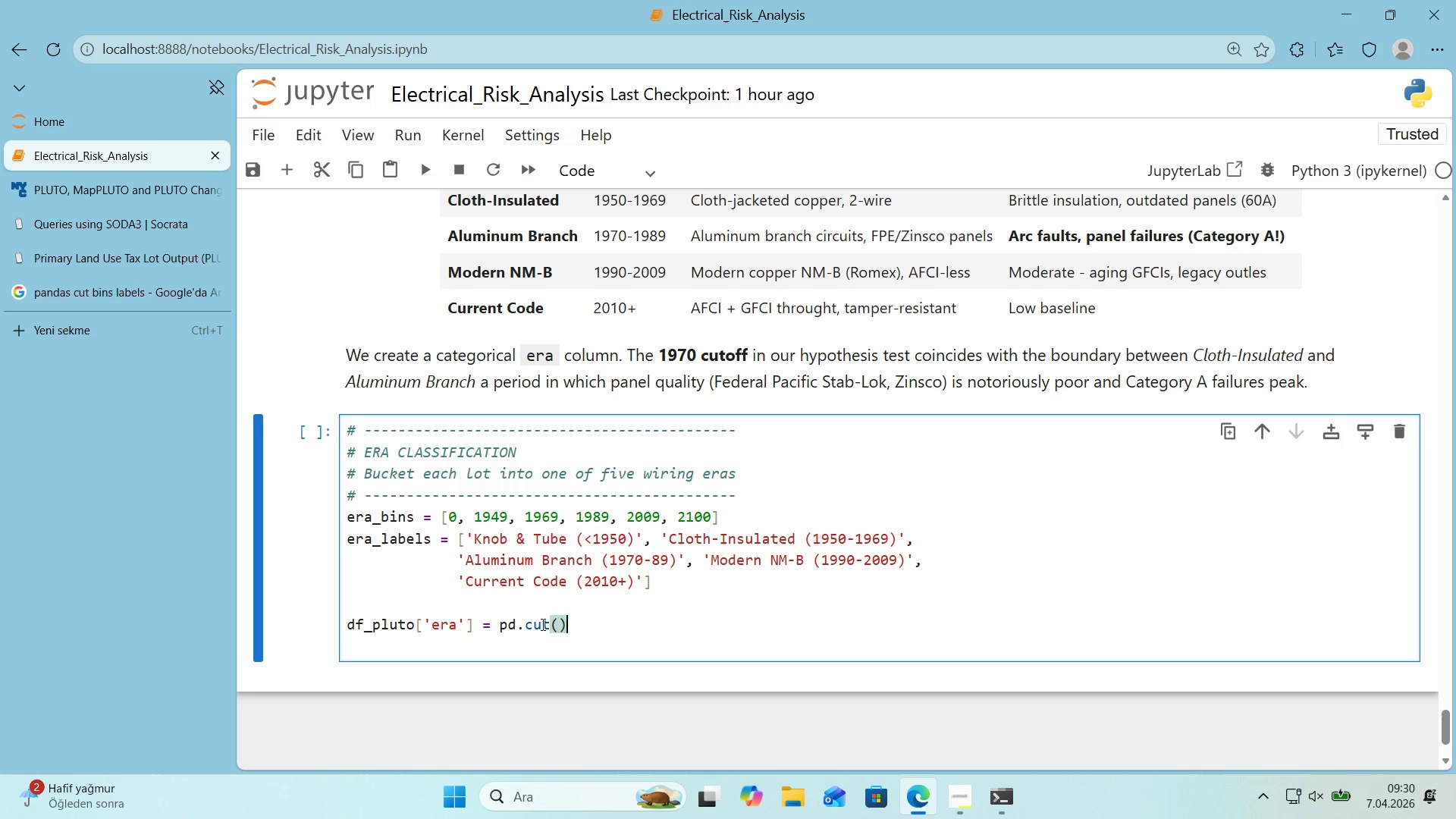 
key(ArrowLeft)
 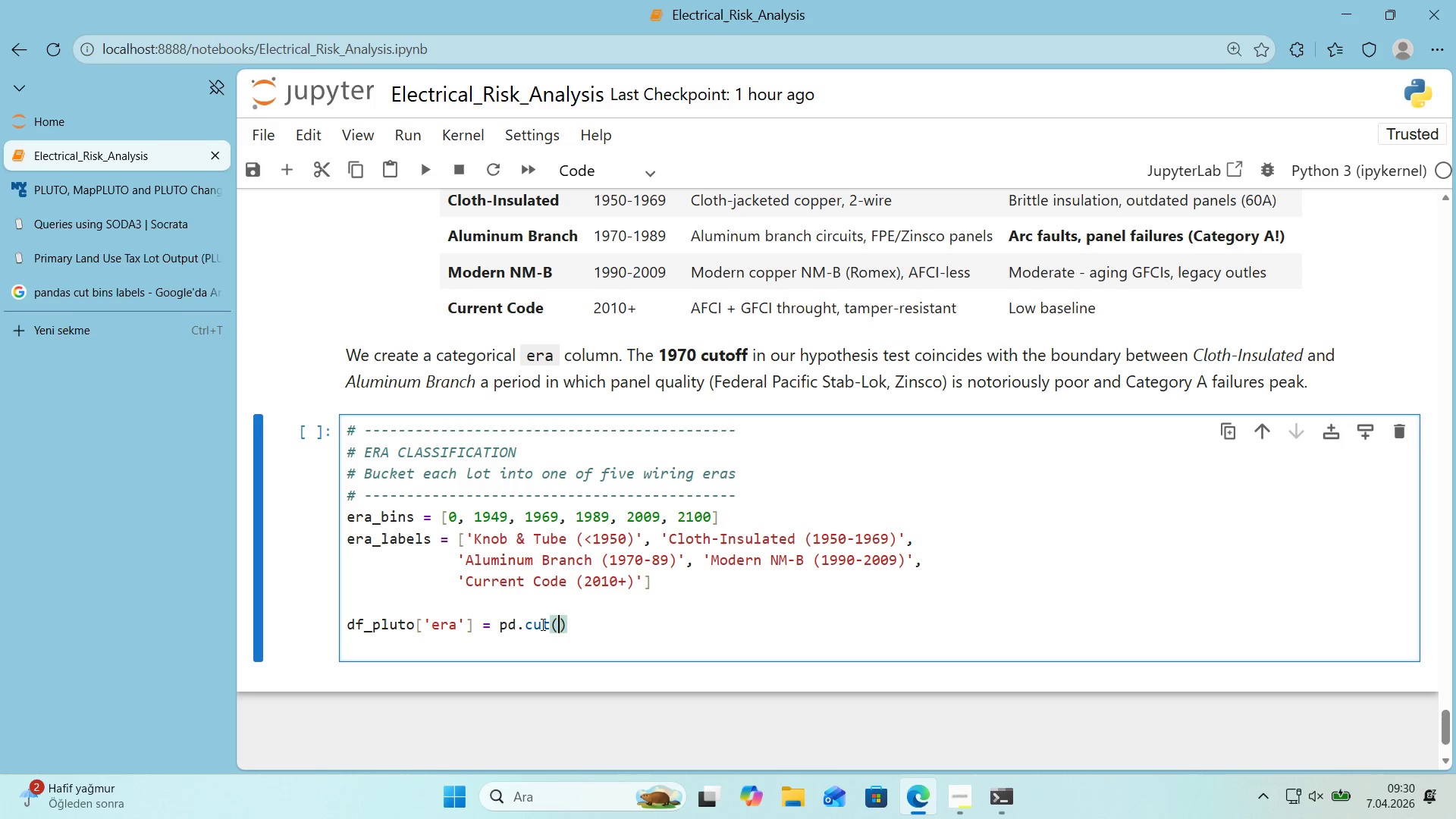 
type(df_pu)
key(Backspace)
type(luto)
 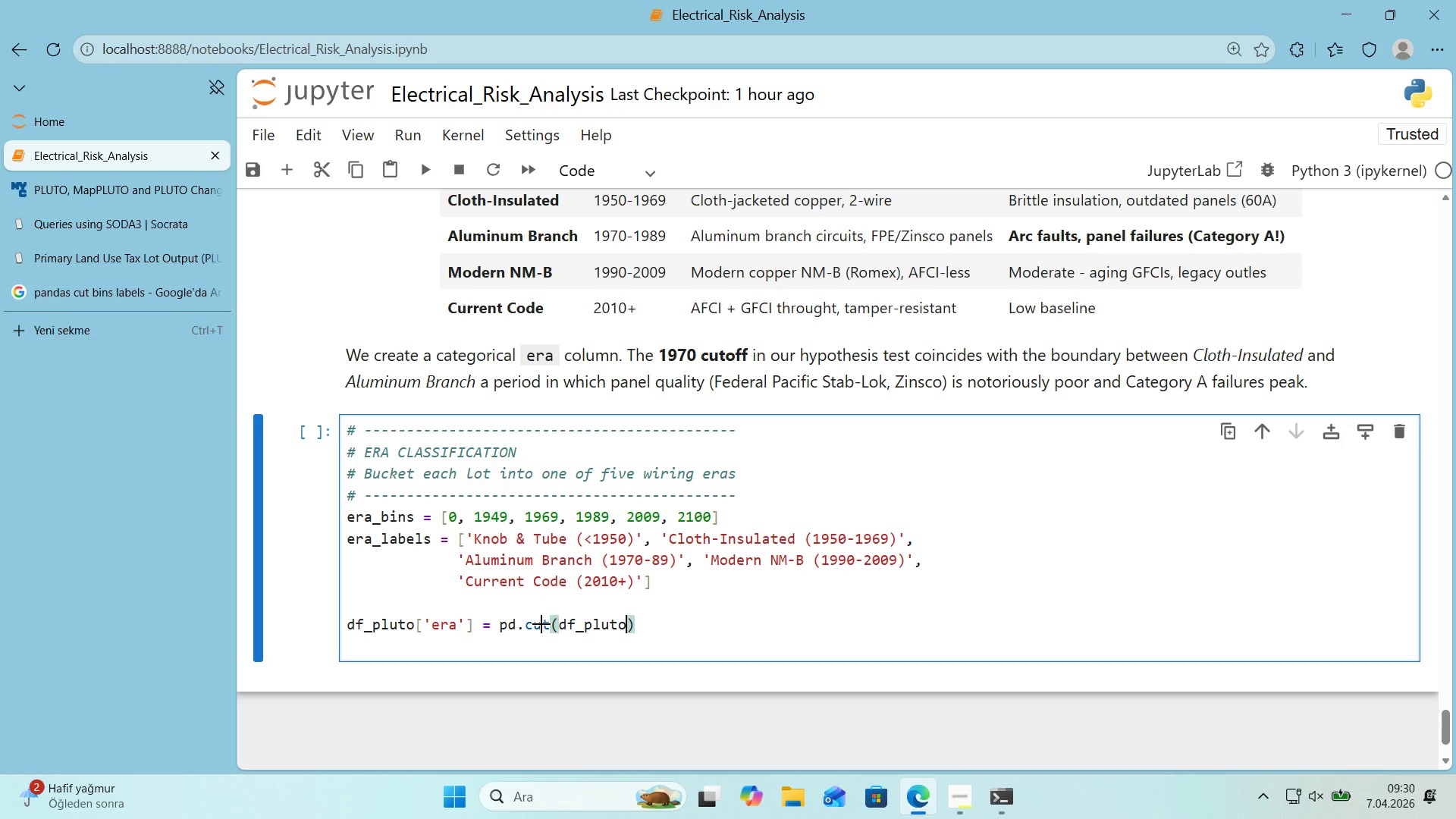 
key(Alt+Control+8)
 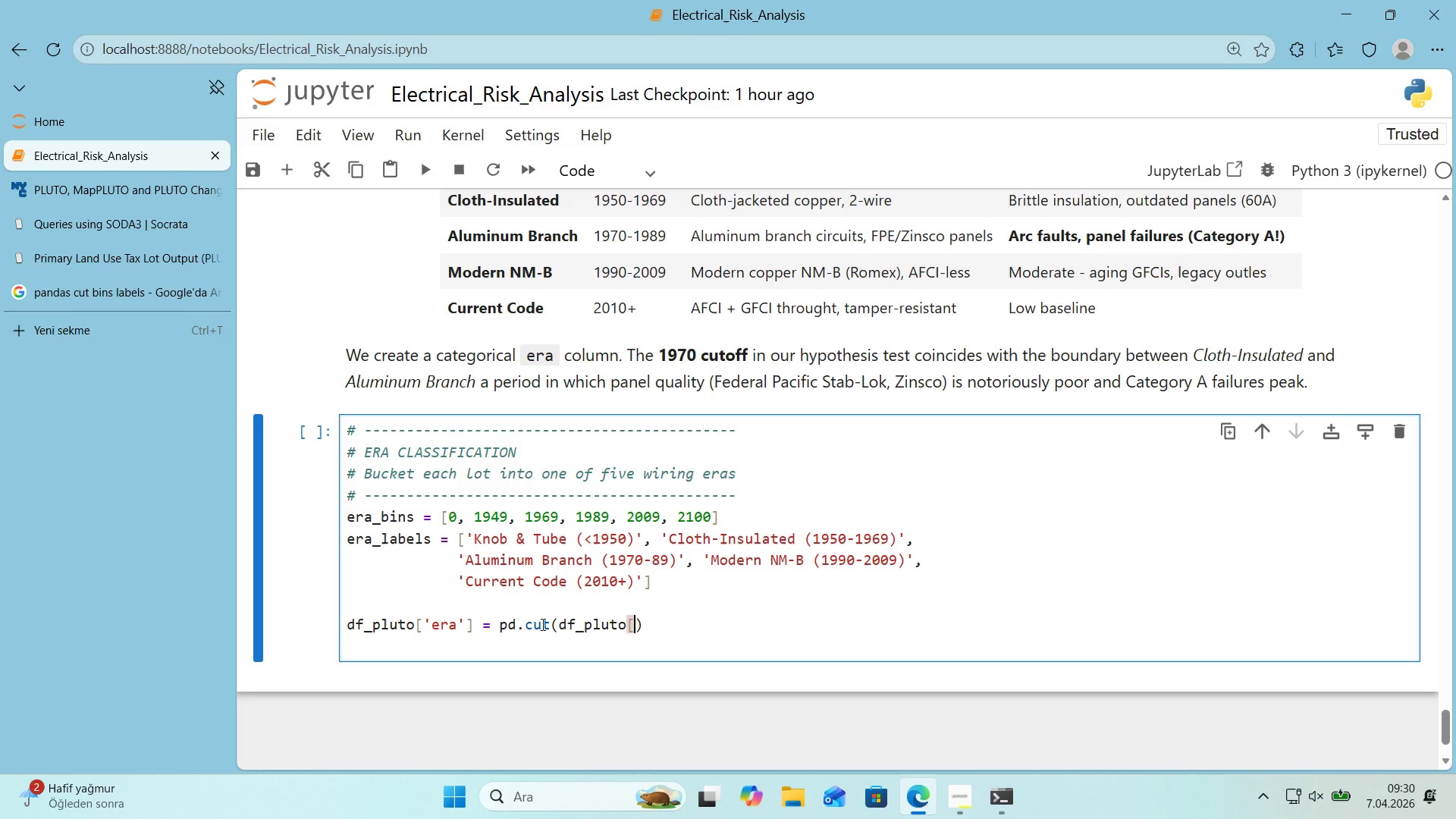 
key(Alt+Control+9)
 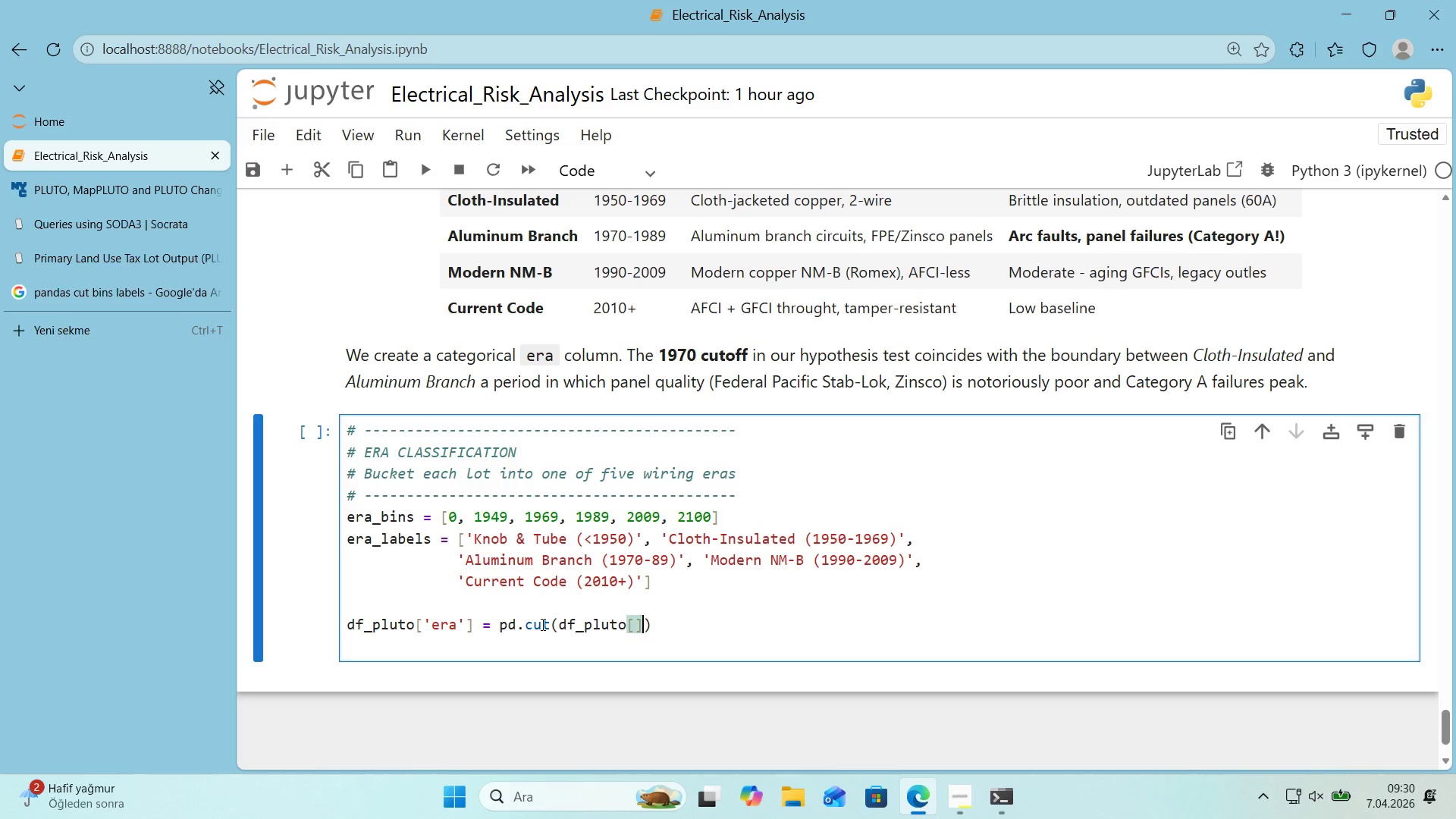 
key(ArrowLeft)
 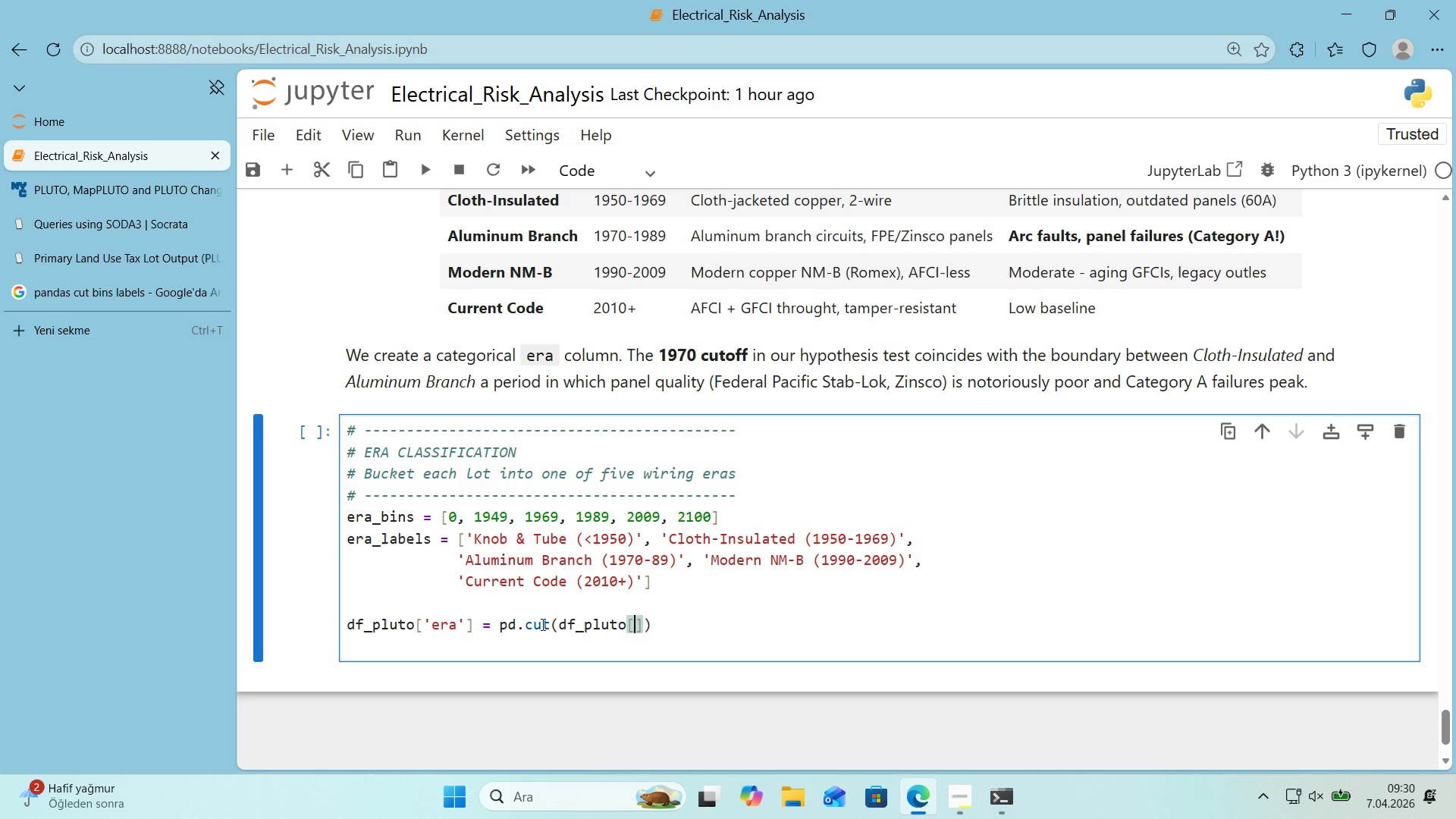 
type(@@)
 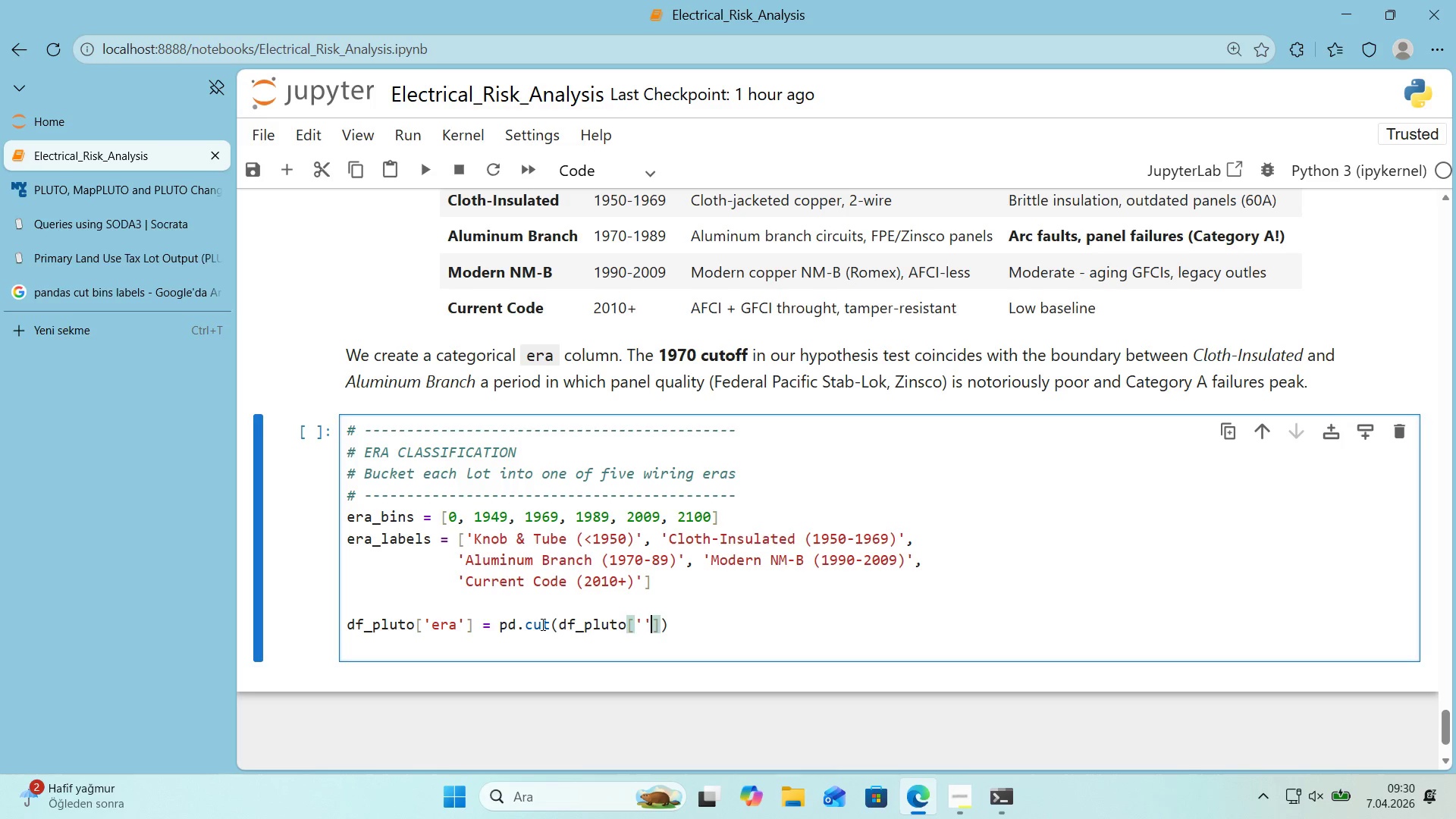 
key(ArrowLeft)
 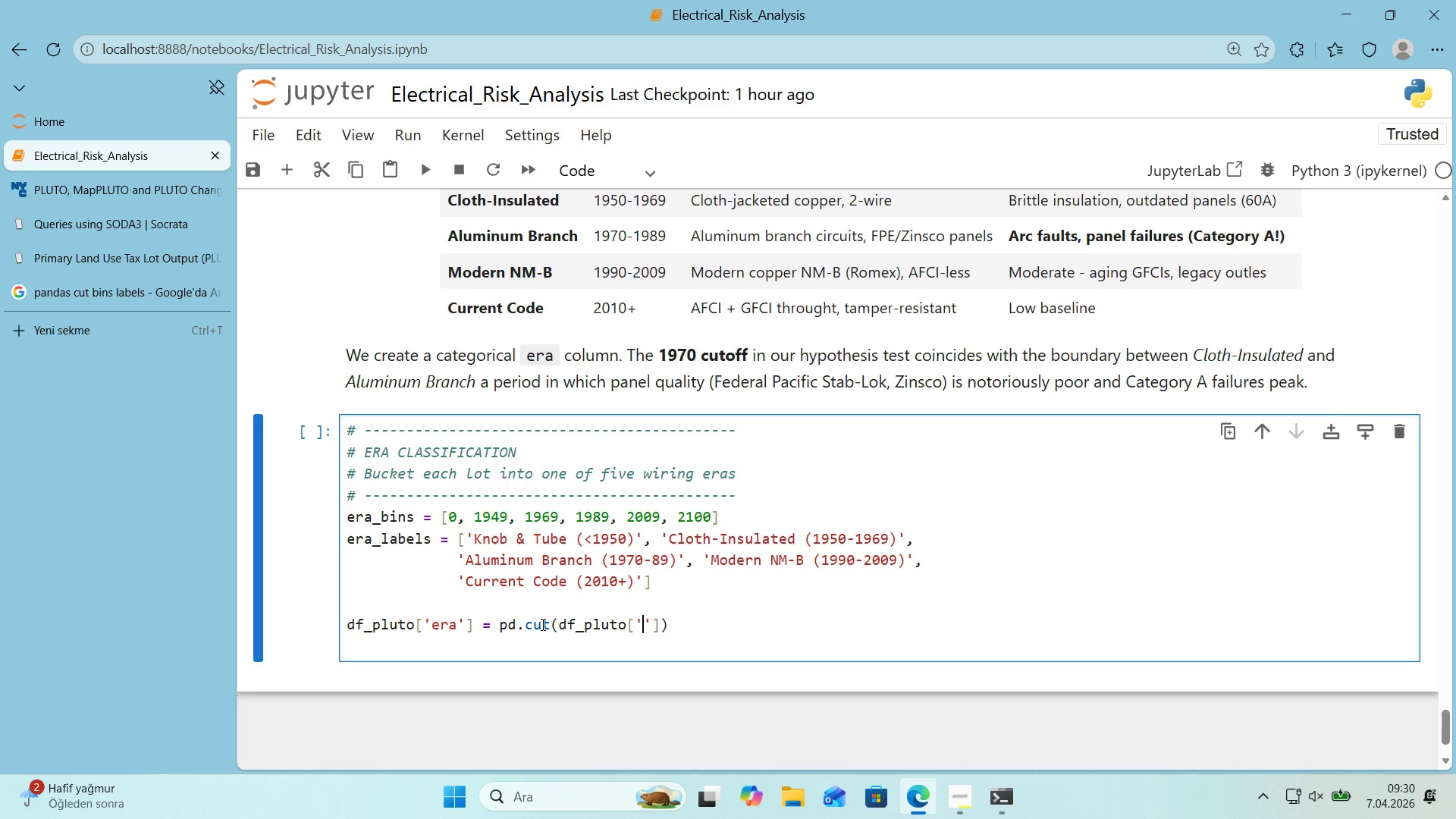 
type(yearbu'lt)
 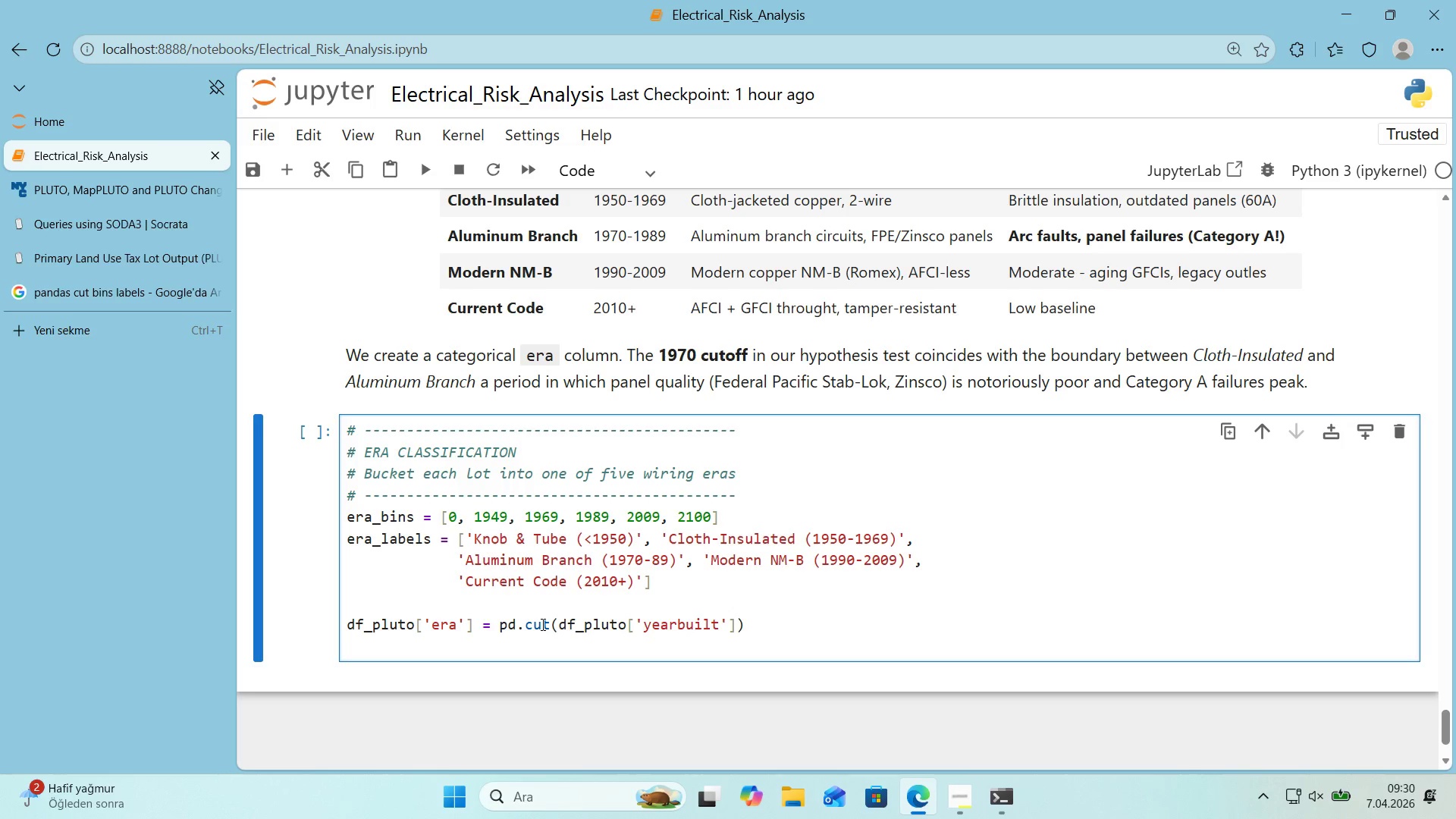 
key(ArrowRight)
 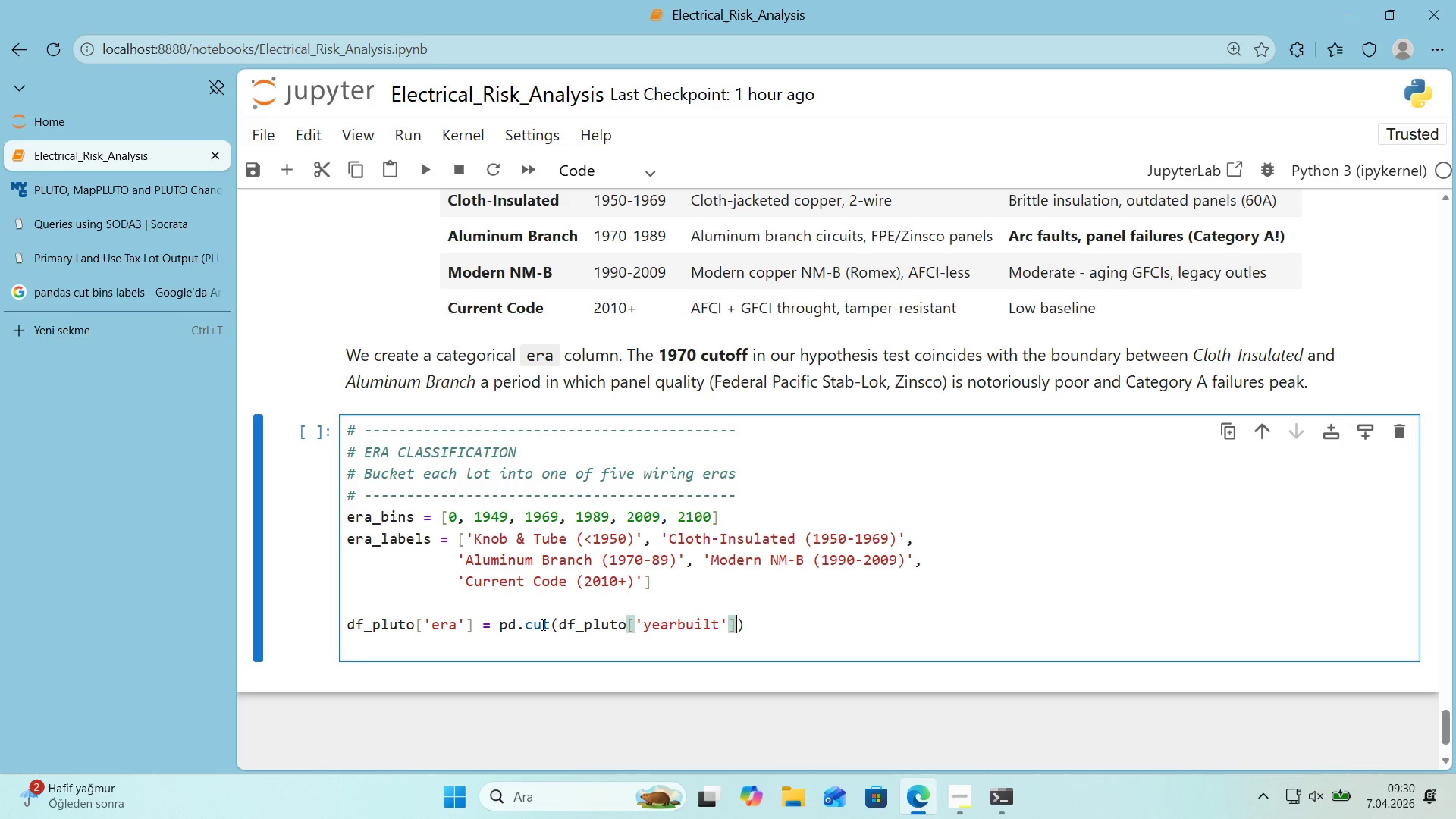 
key(ArrowRight)
 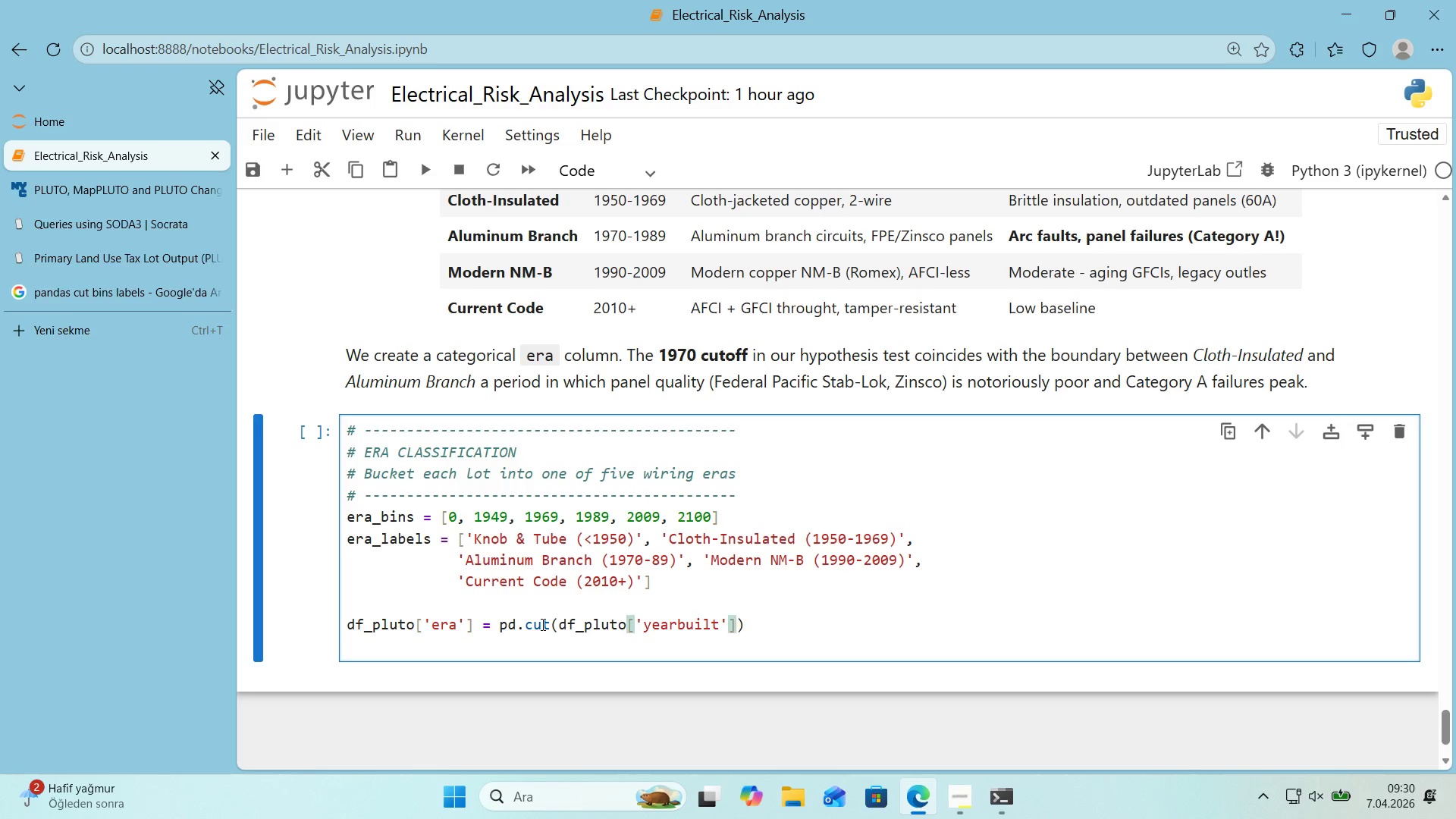 
key(Comma)
 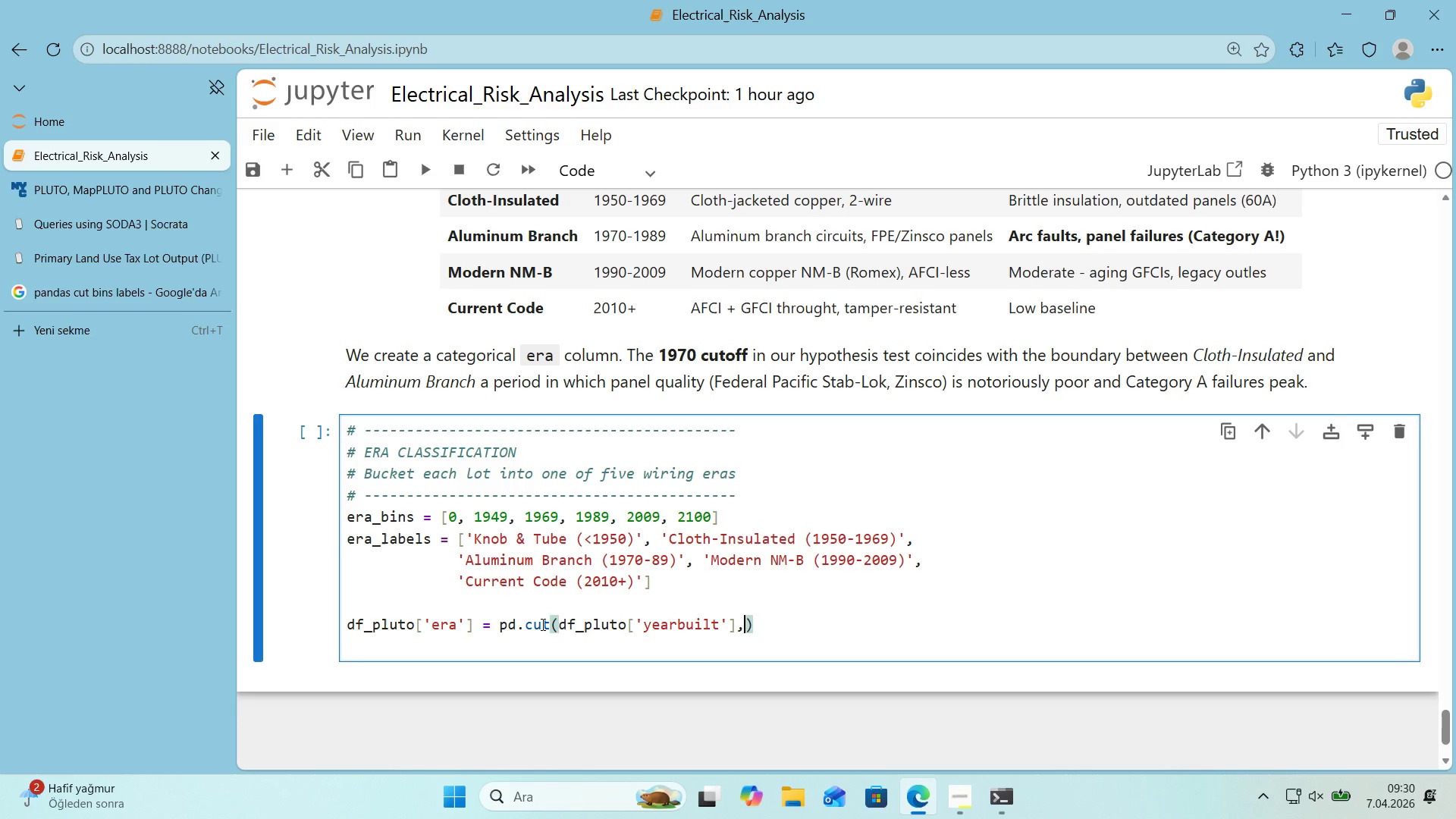 
key(Enter)
 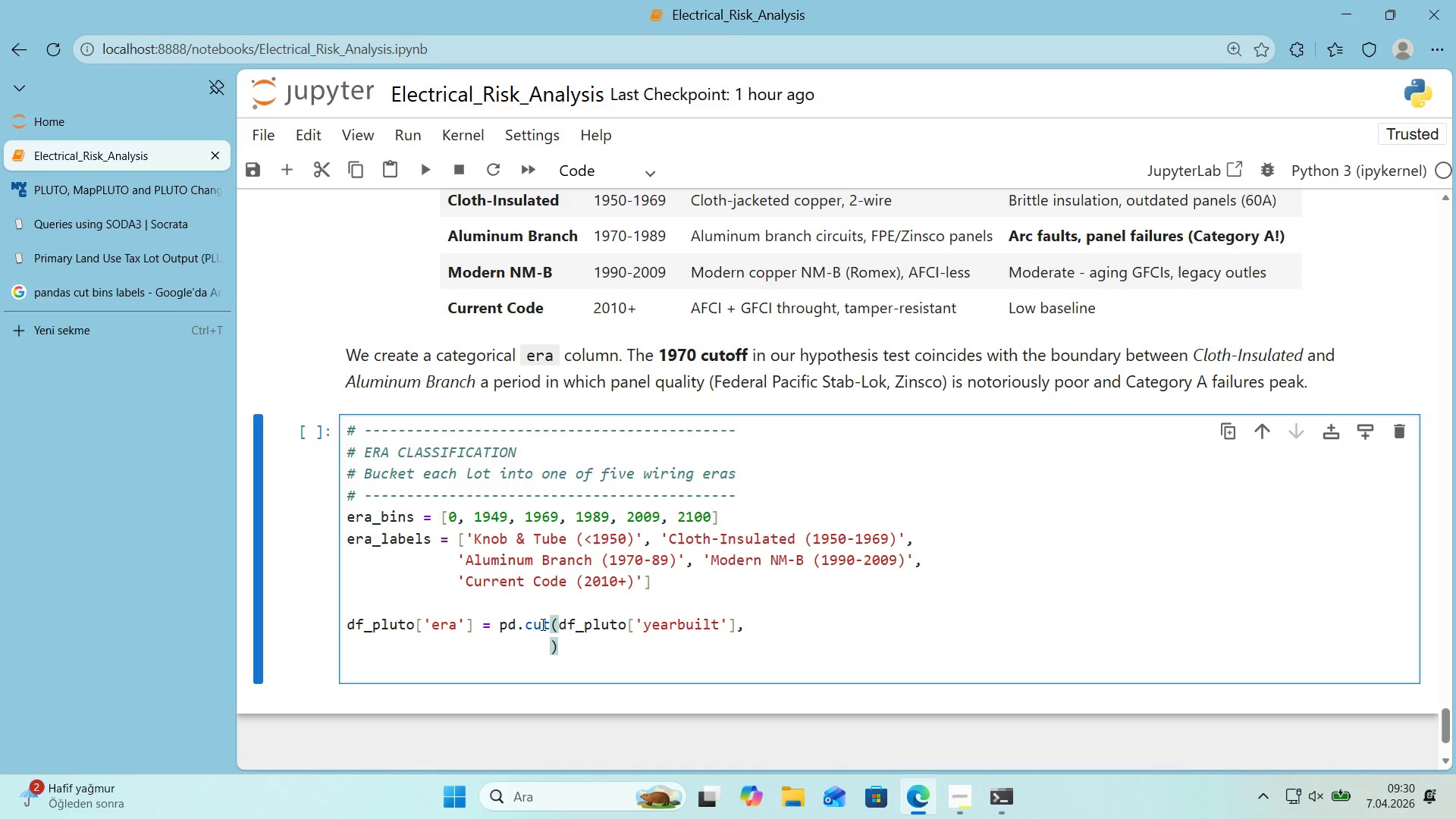 
type(b'ns)era_b'ns, labels)era_labels, r'ght)True)
 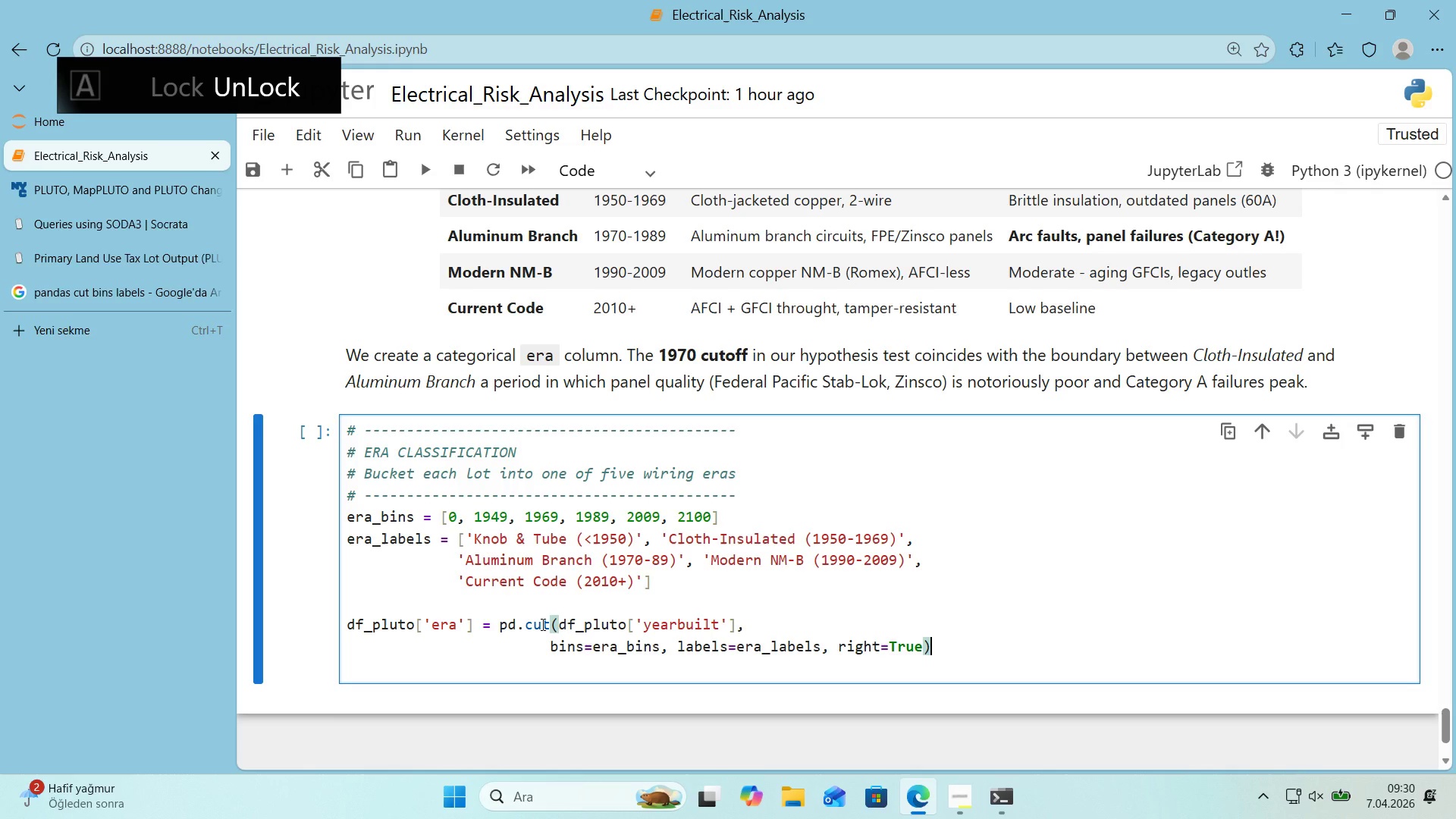 
 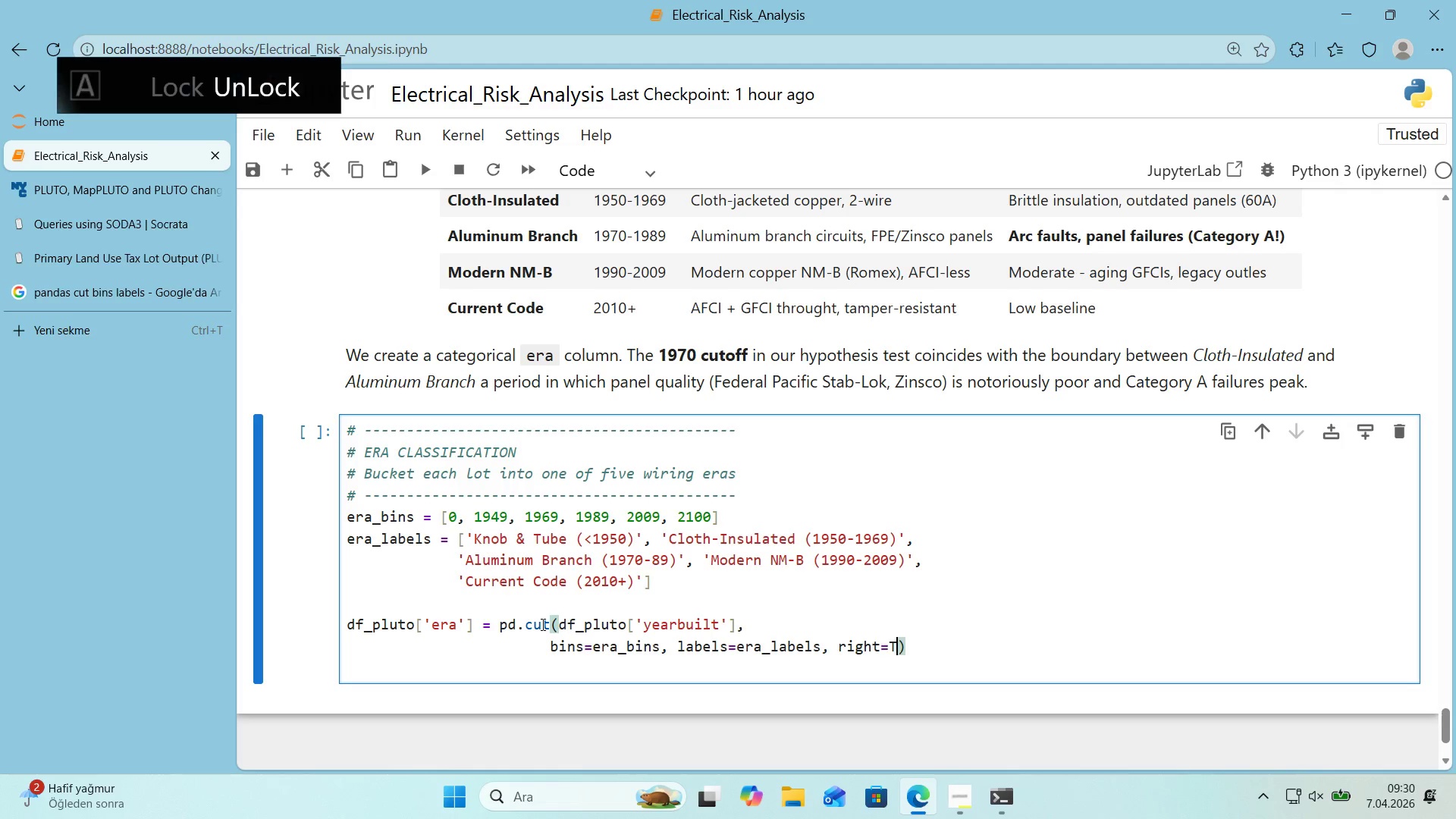 
key(ArrowRight)
 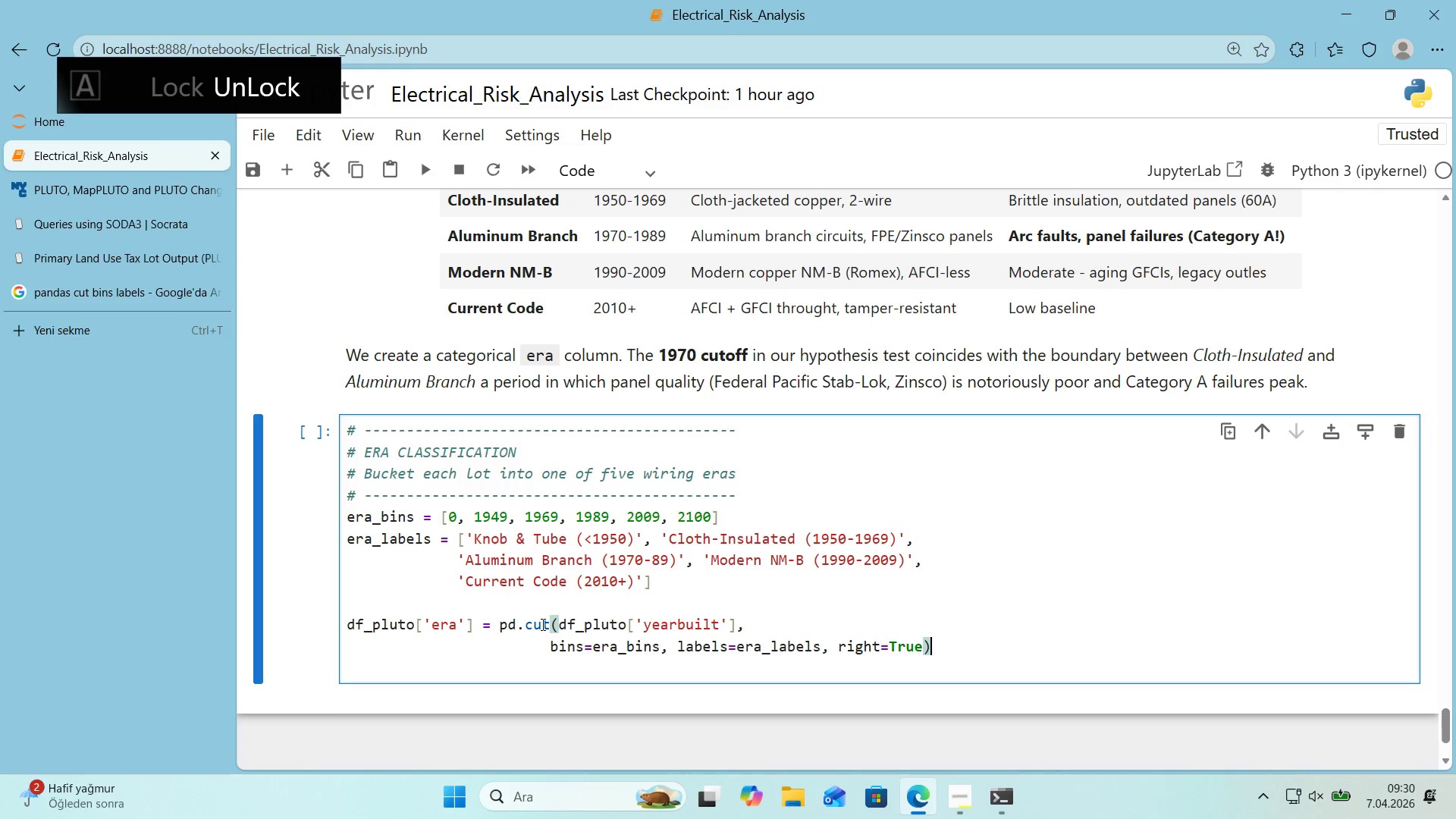 
key(Enter)
 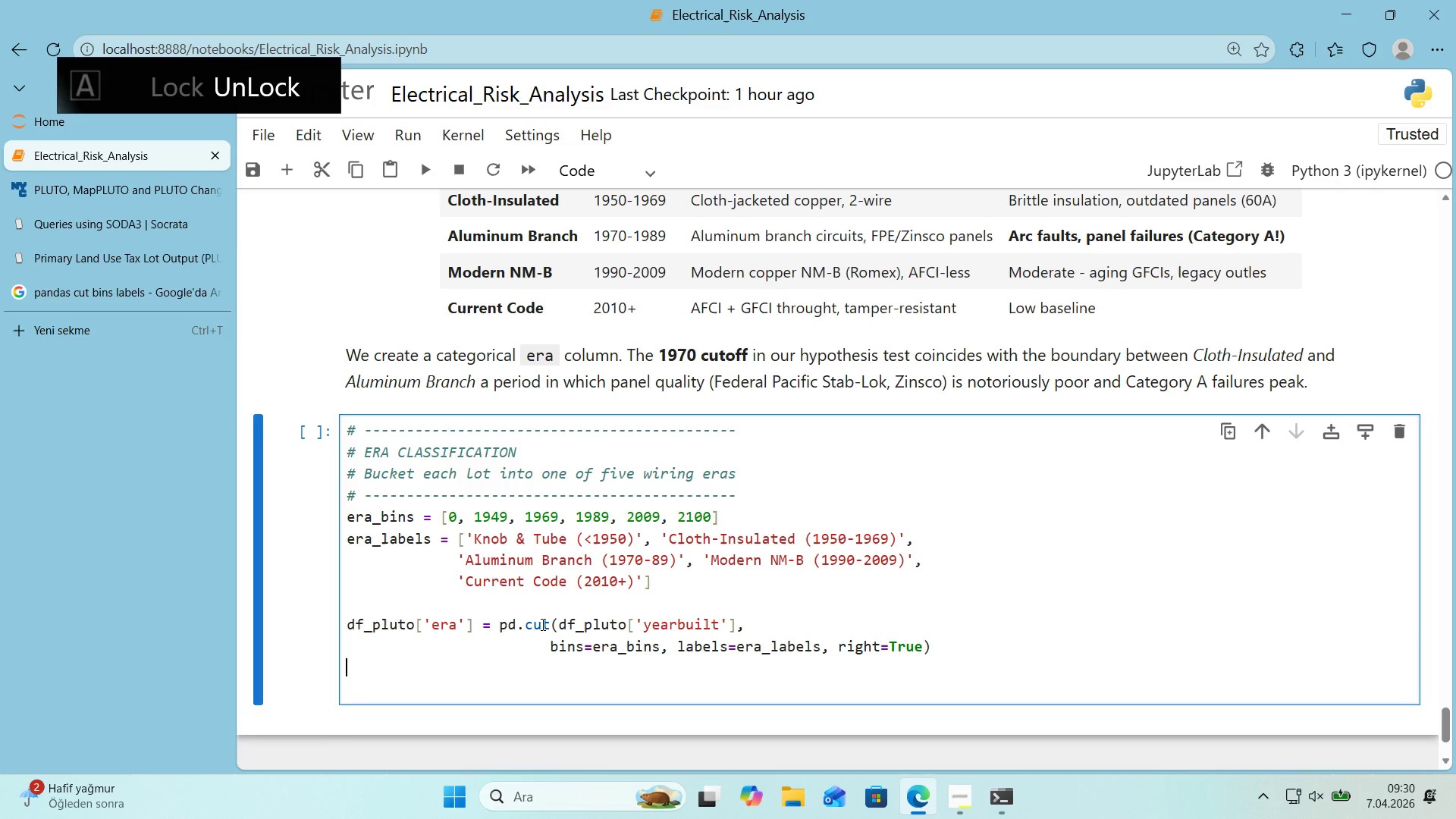 
key(Enter)
 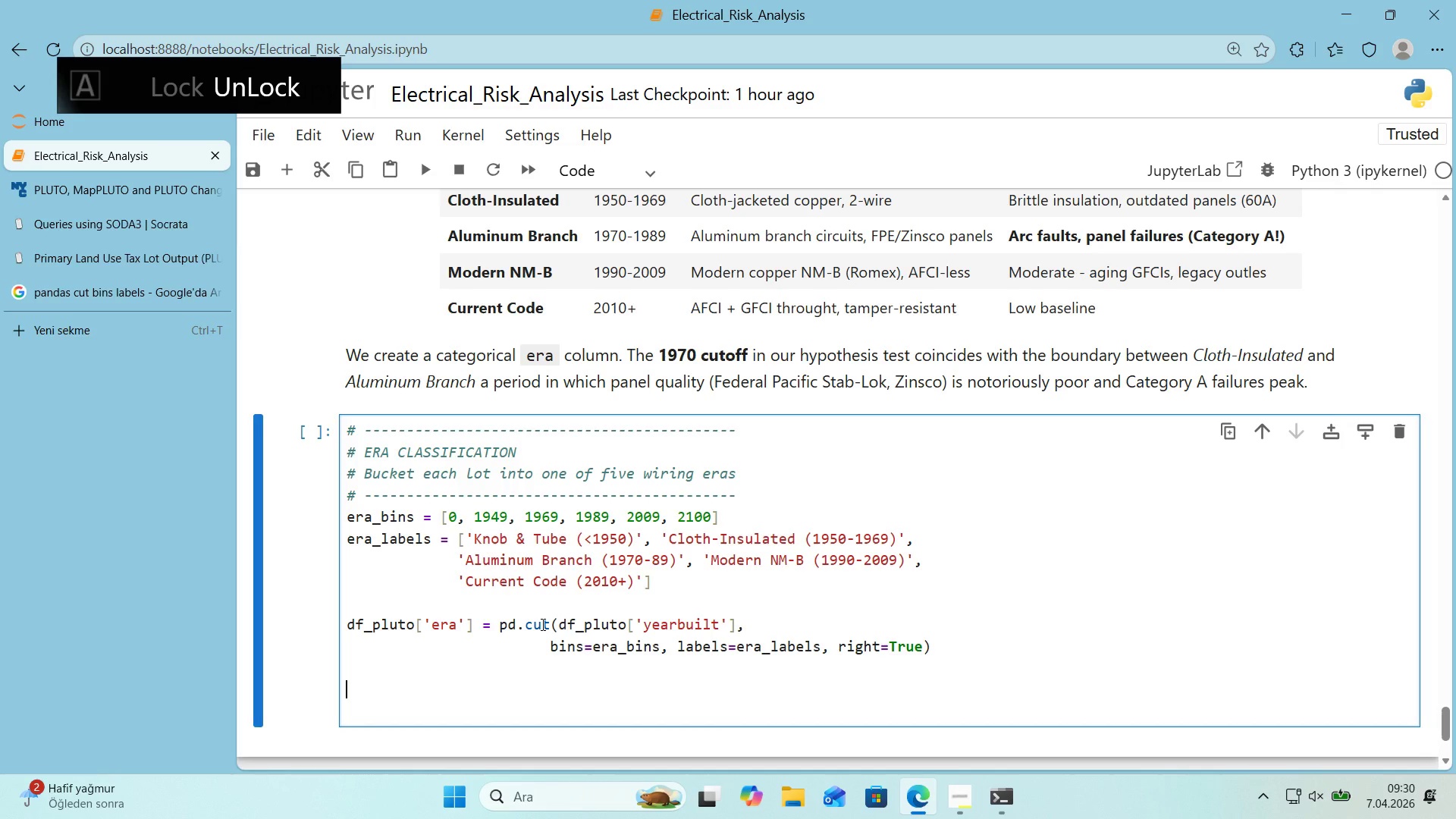 
key(Alt+Control+AltRight)
 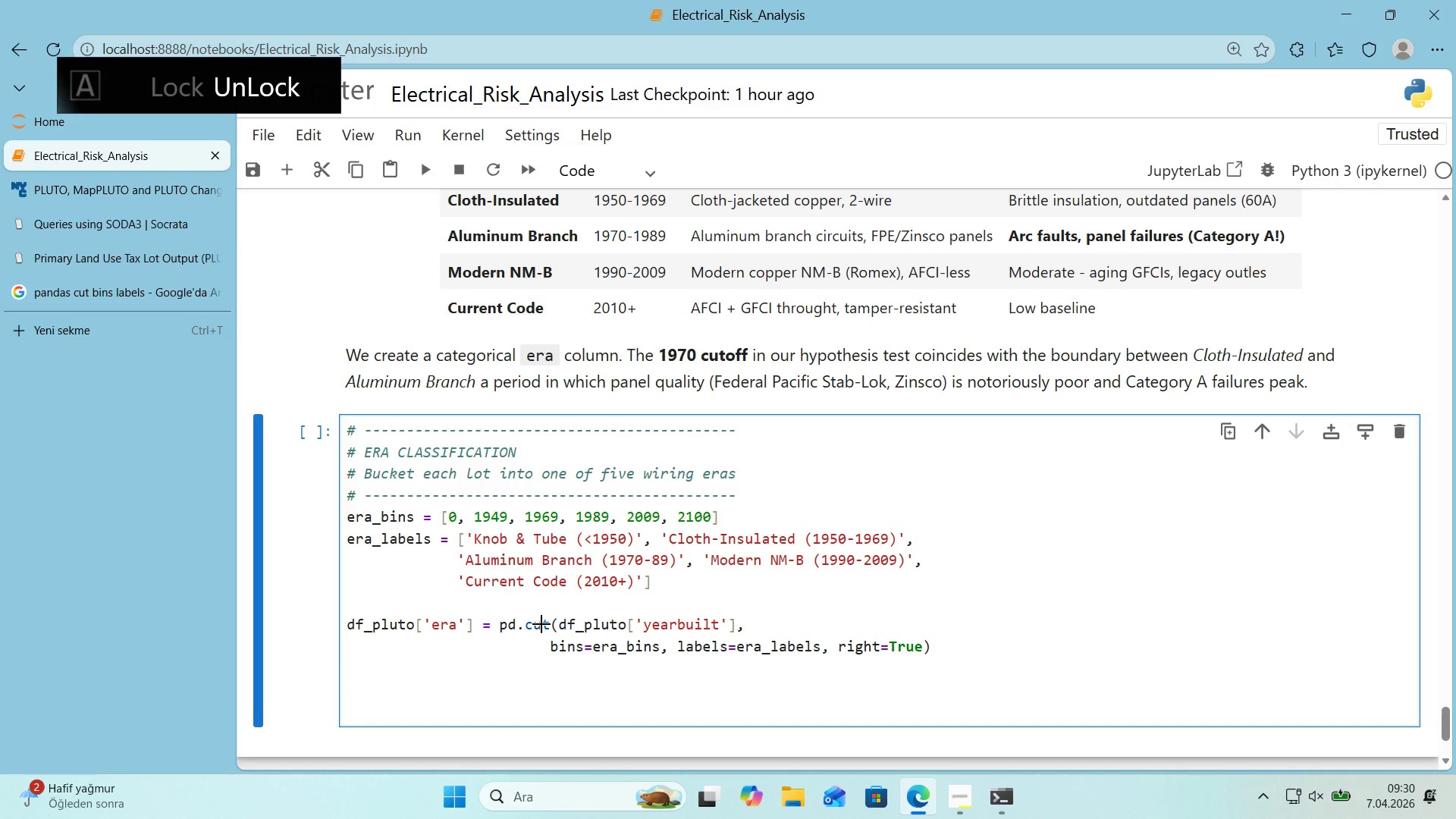 
key(Control+ControlLeft)
 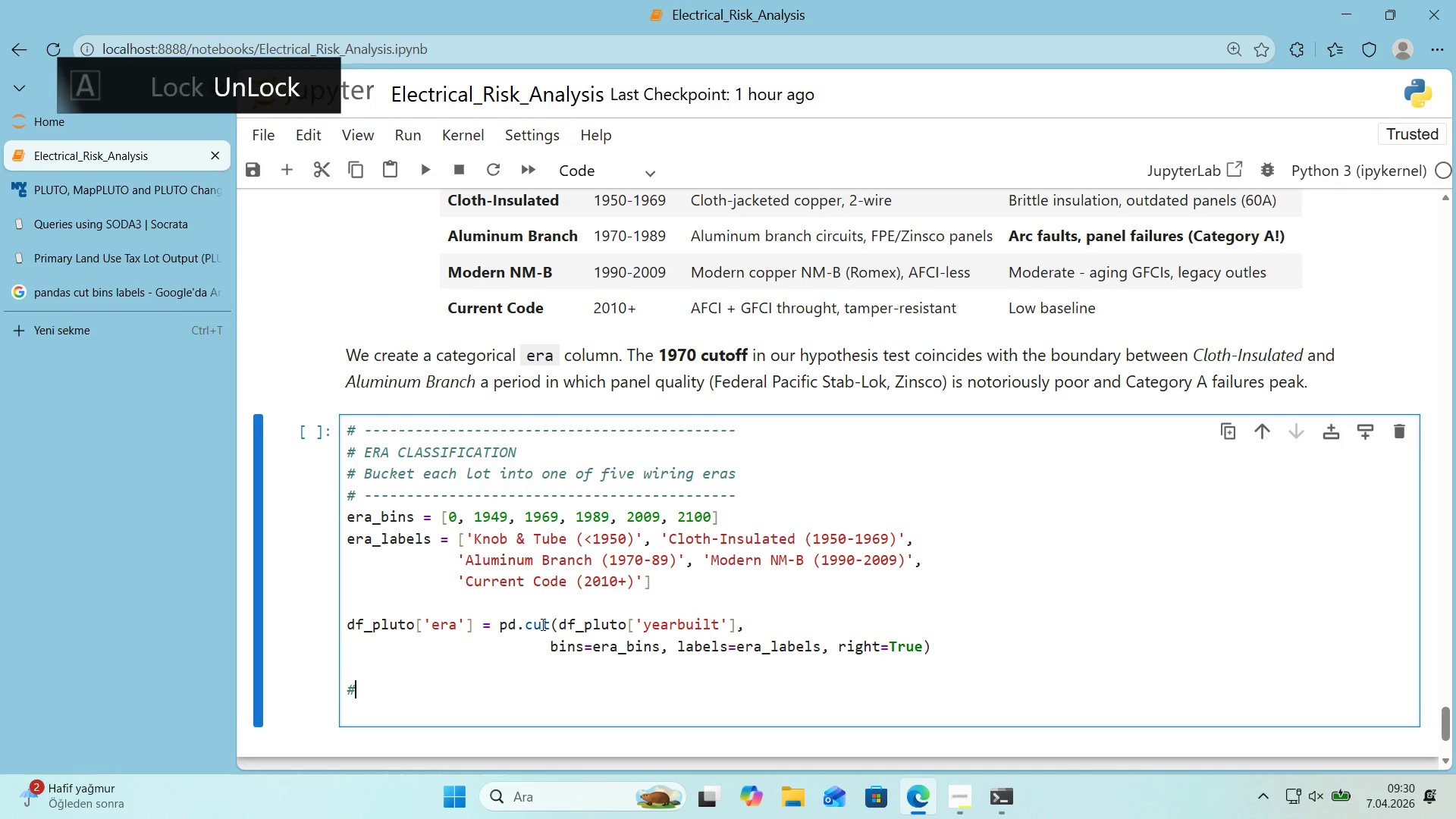 
key(Alt+Control+3)
 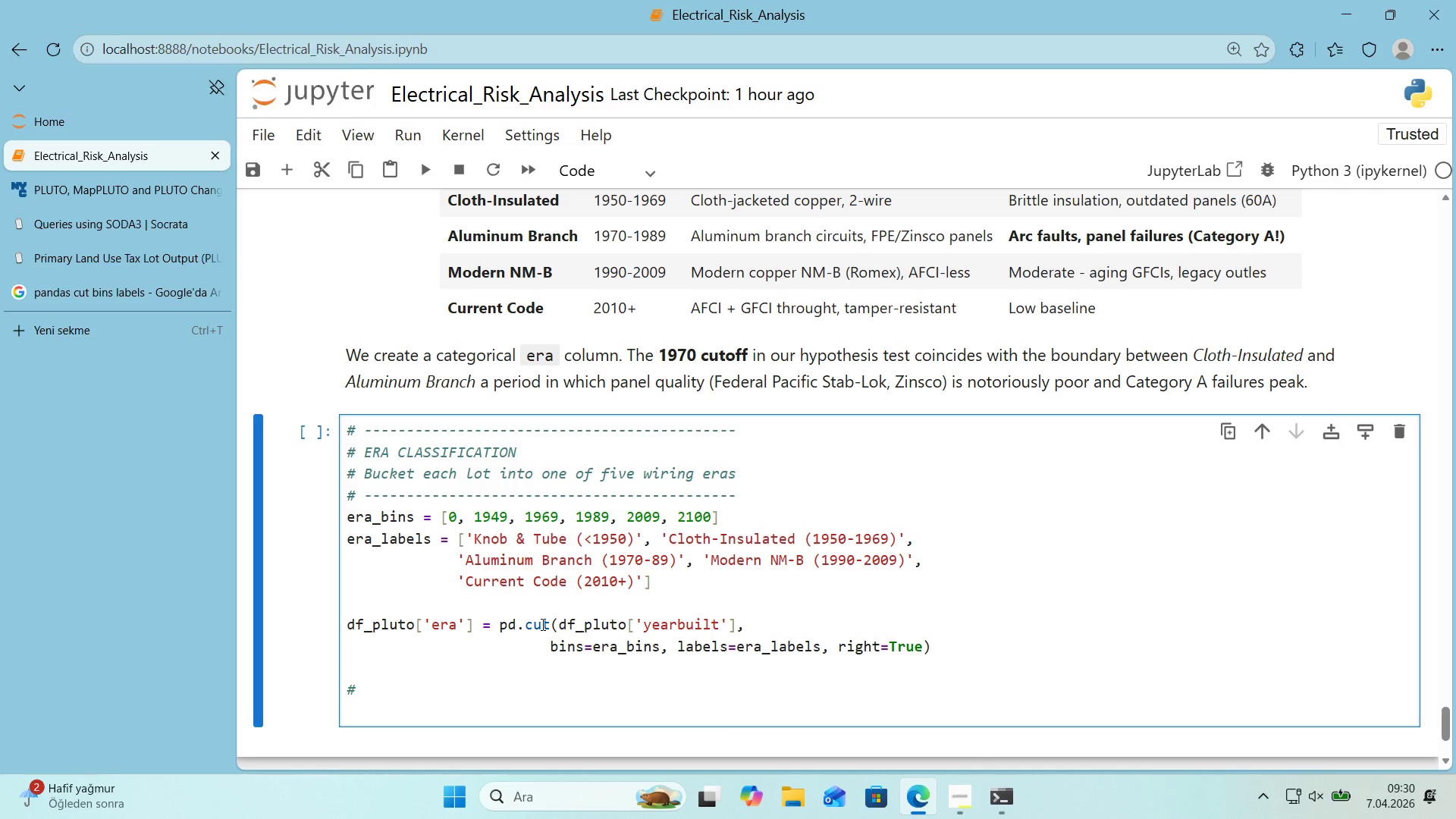 
type( PRE)
key(Backspace)
key(Backspace)
type(re-1970 flag for the hypothes's tst)
key(Backspace)
key(Backspace)
type(est)
 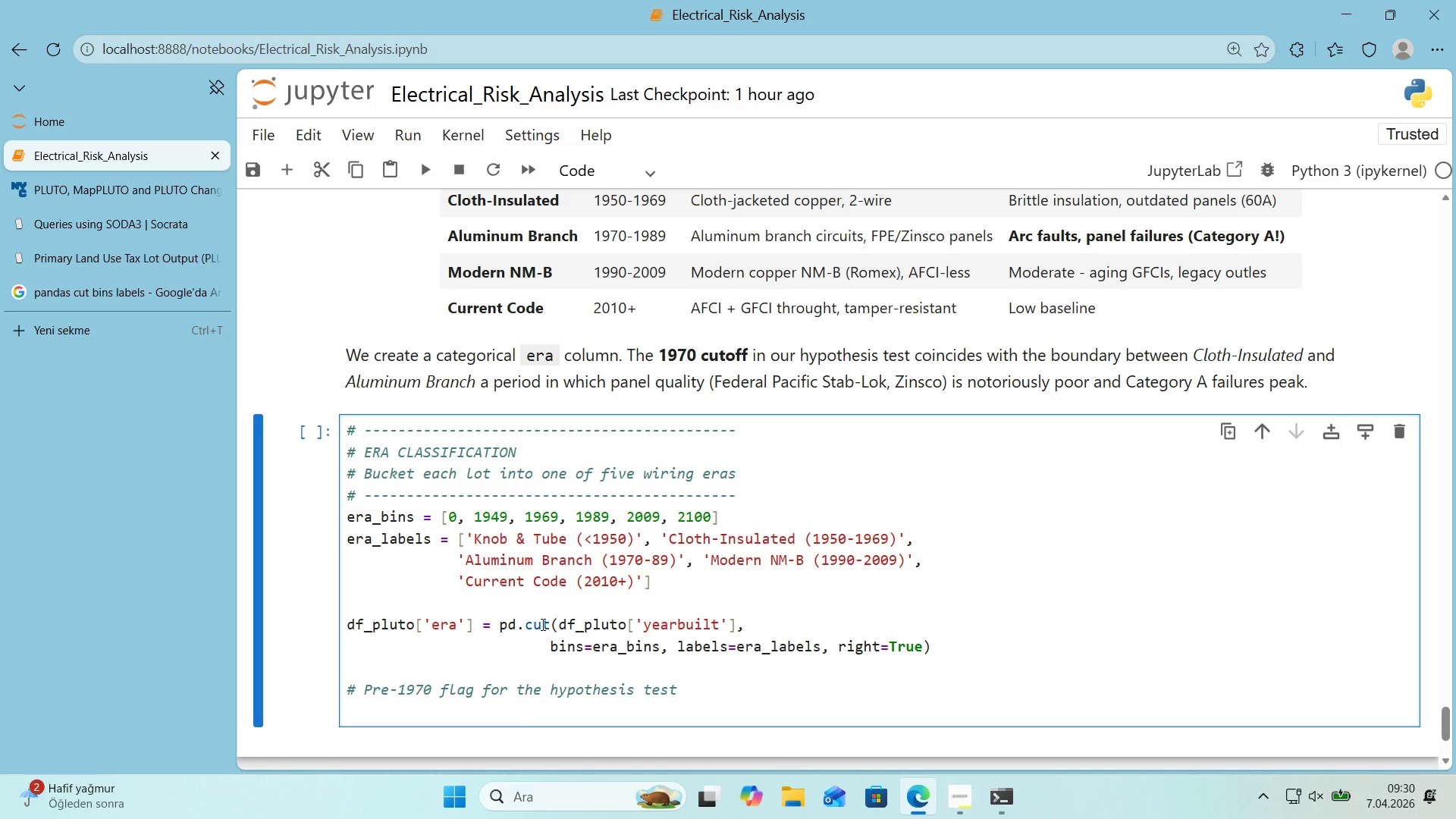 
key(Enter)
 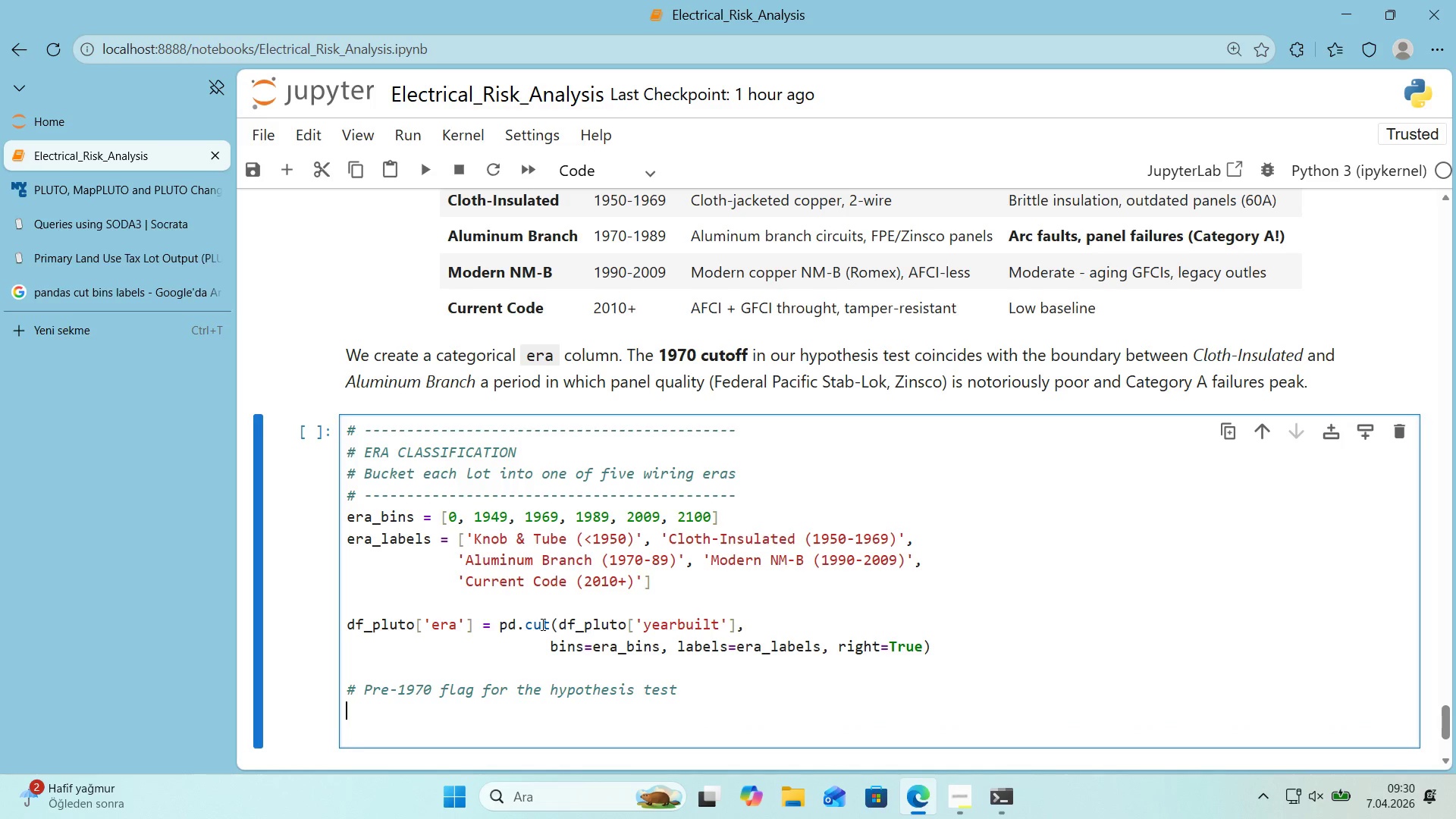 
type(df_pluto)
 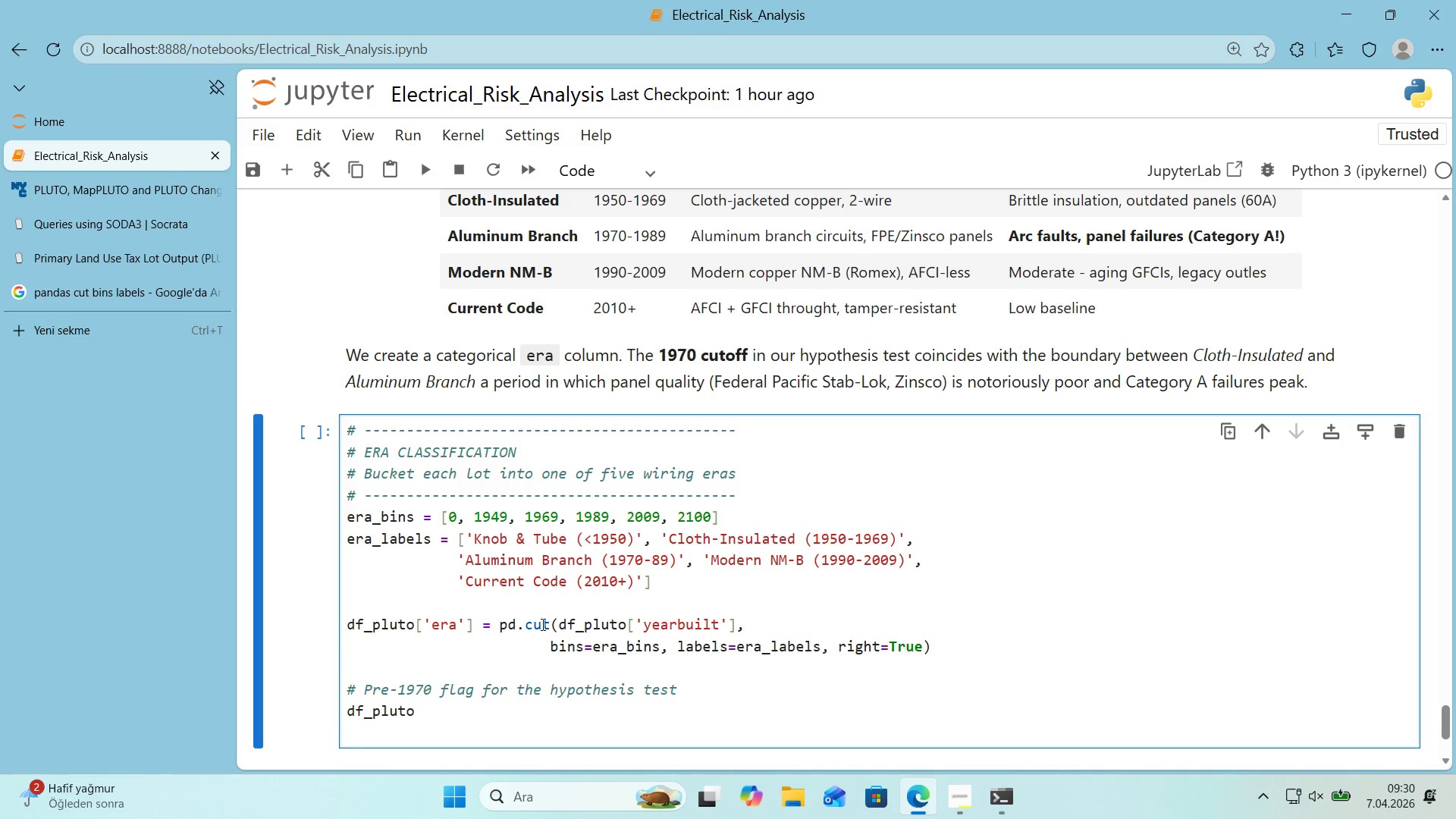 
key(Alt+Control+8)
 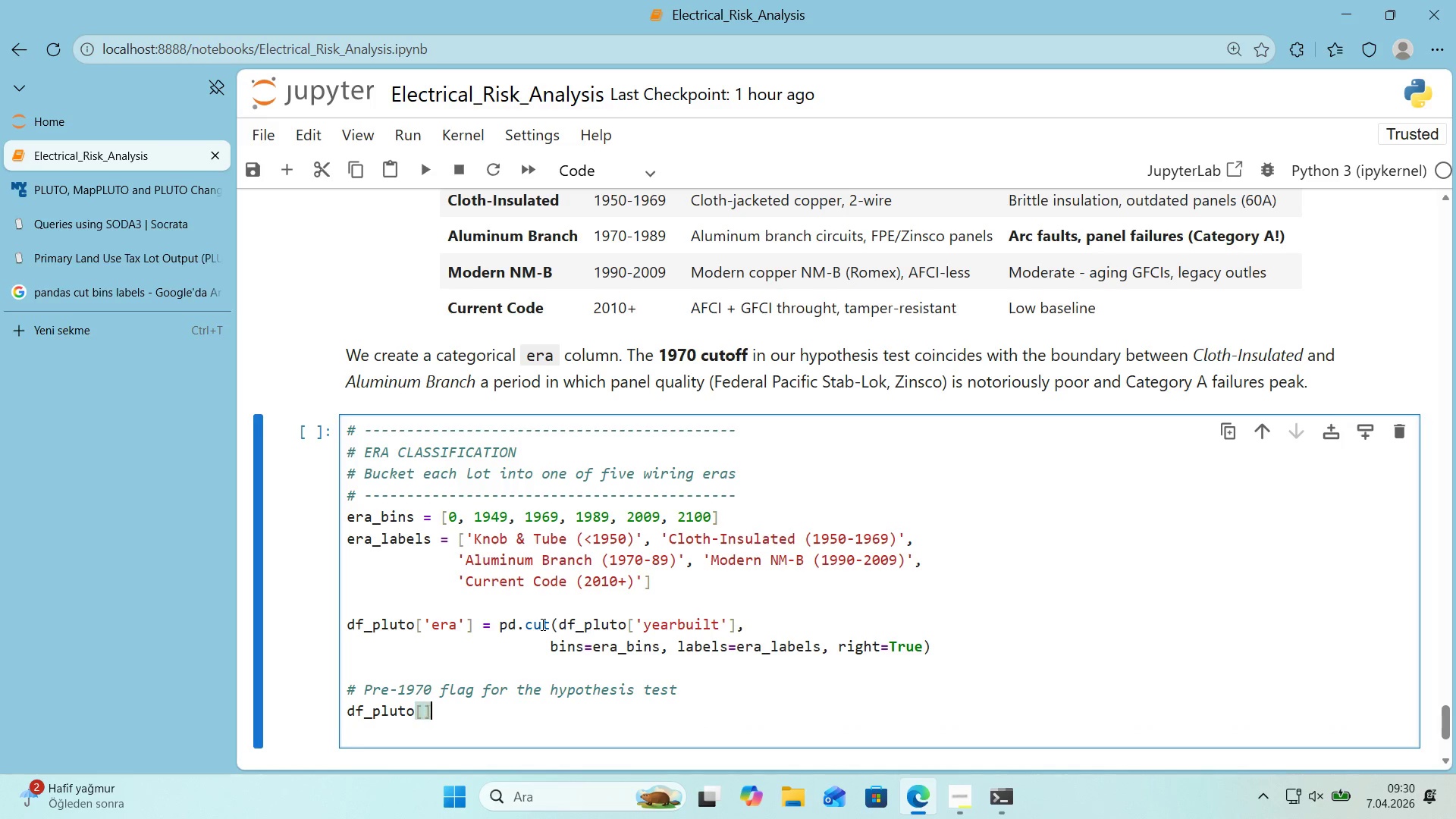 
key(Alt+Control+9)
 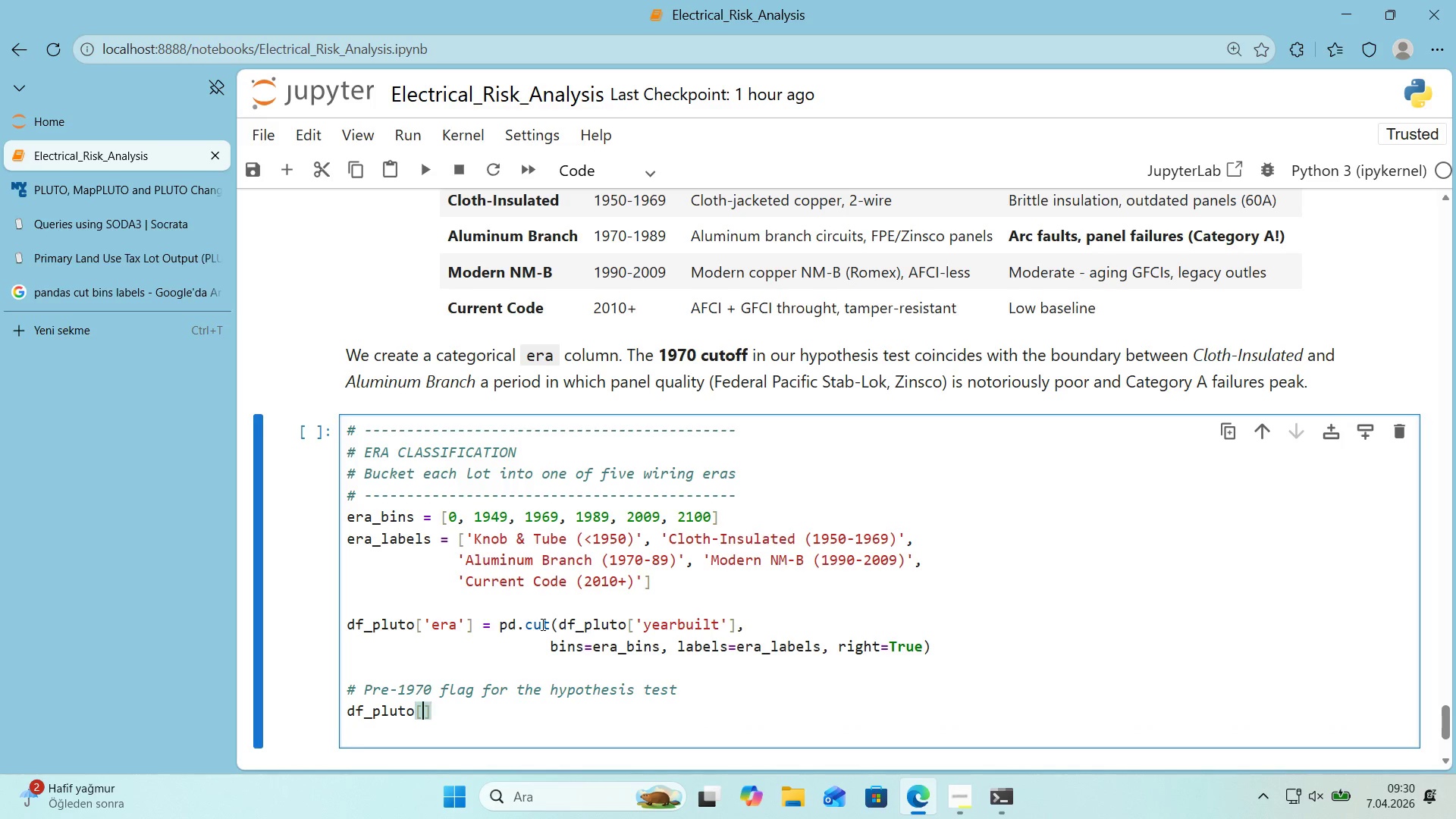 
key(ArrowLeft)
 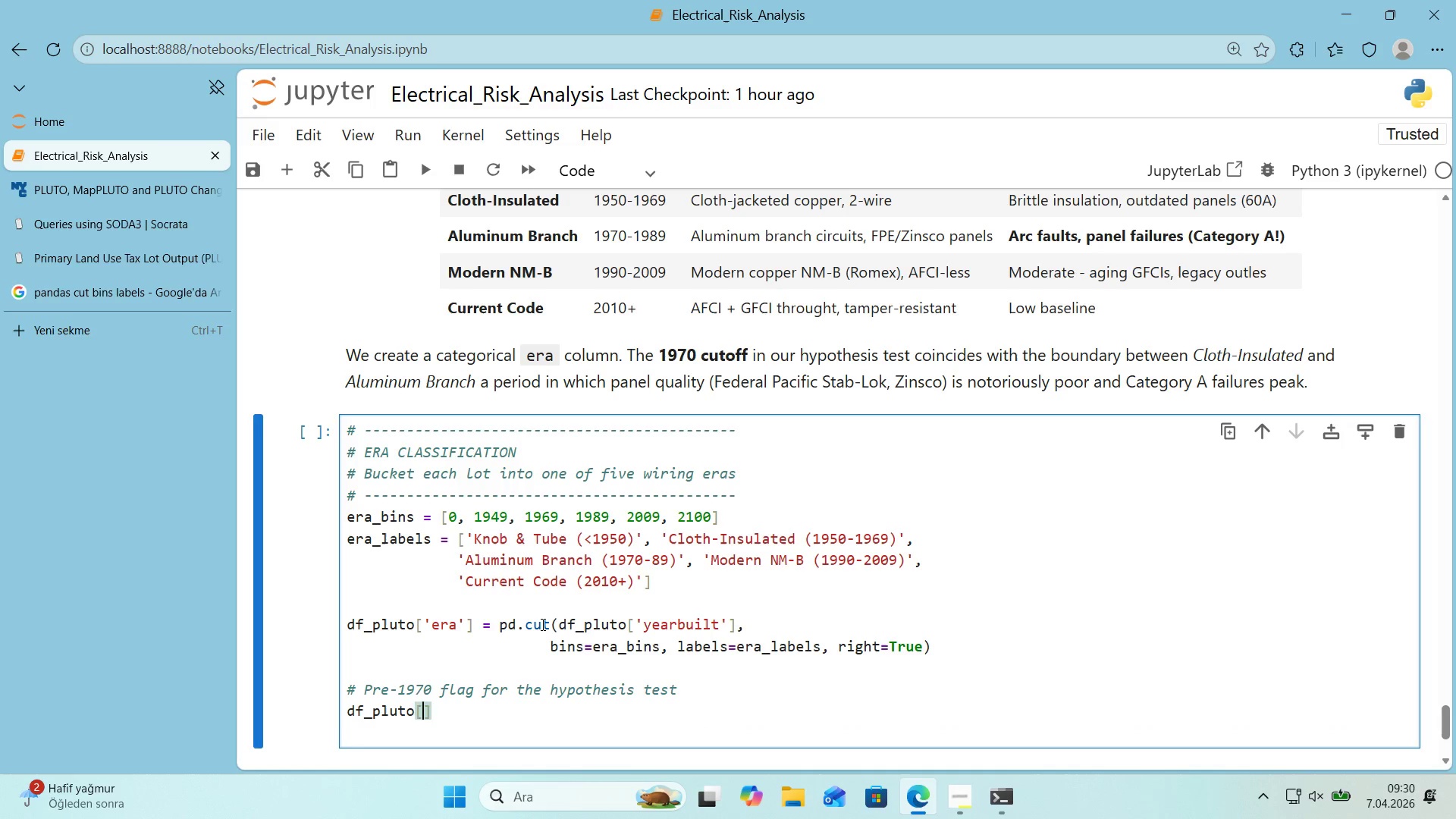 
type(@@)
 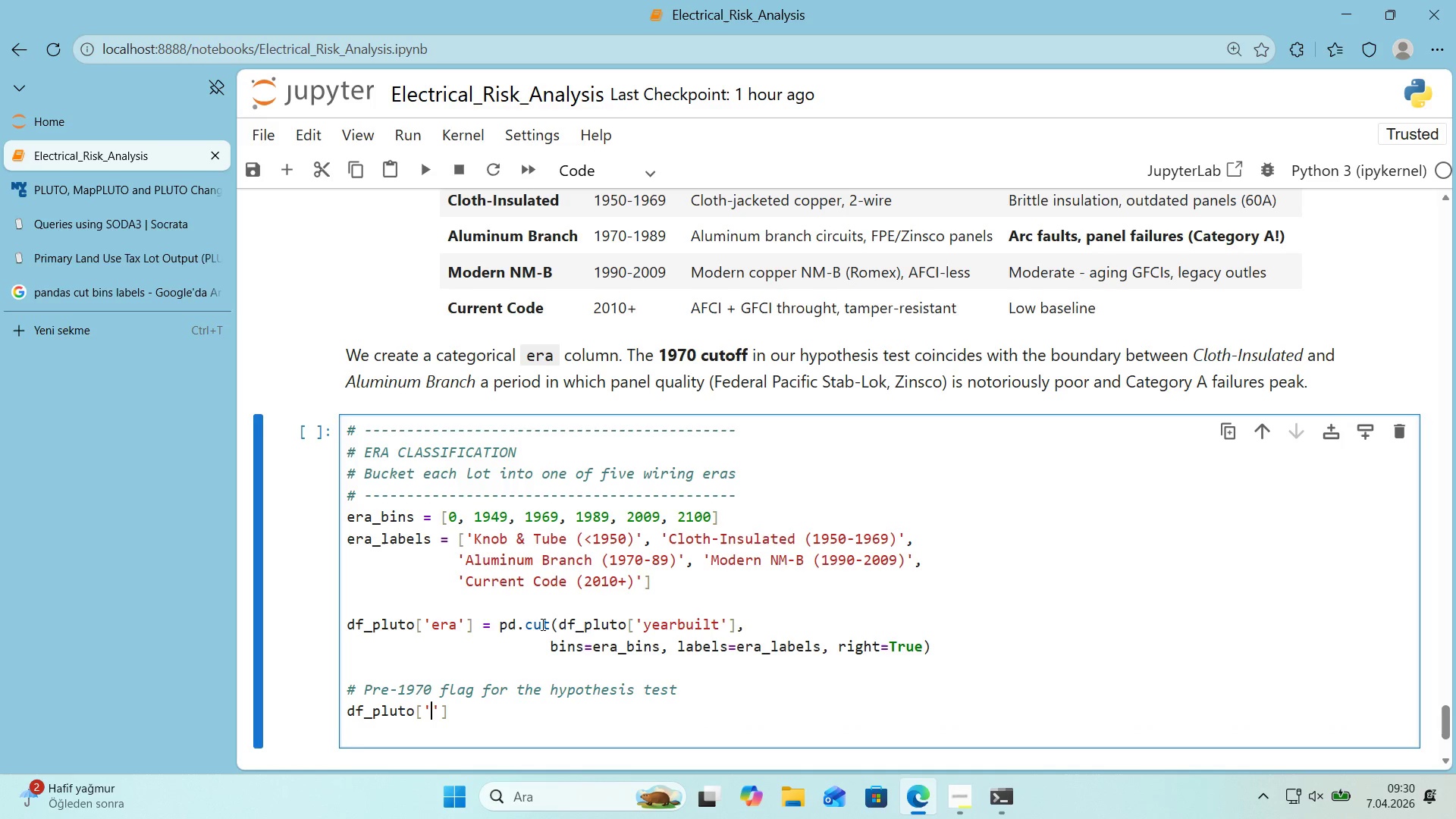 
key(ArrowLeft)
 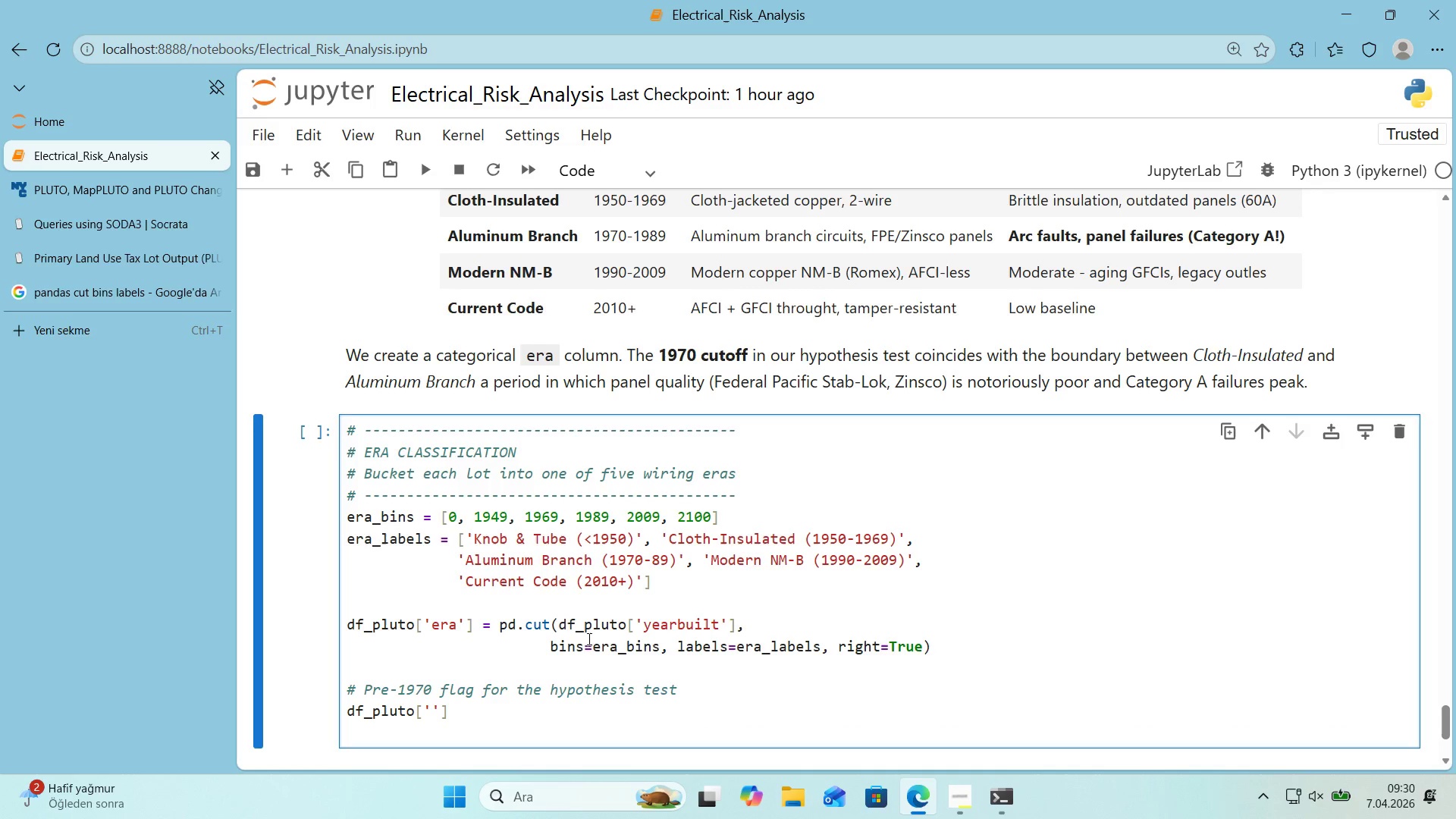 
scroll: coordinate [588, 639], scroll_direction: down, amount: 1.0
 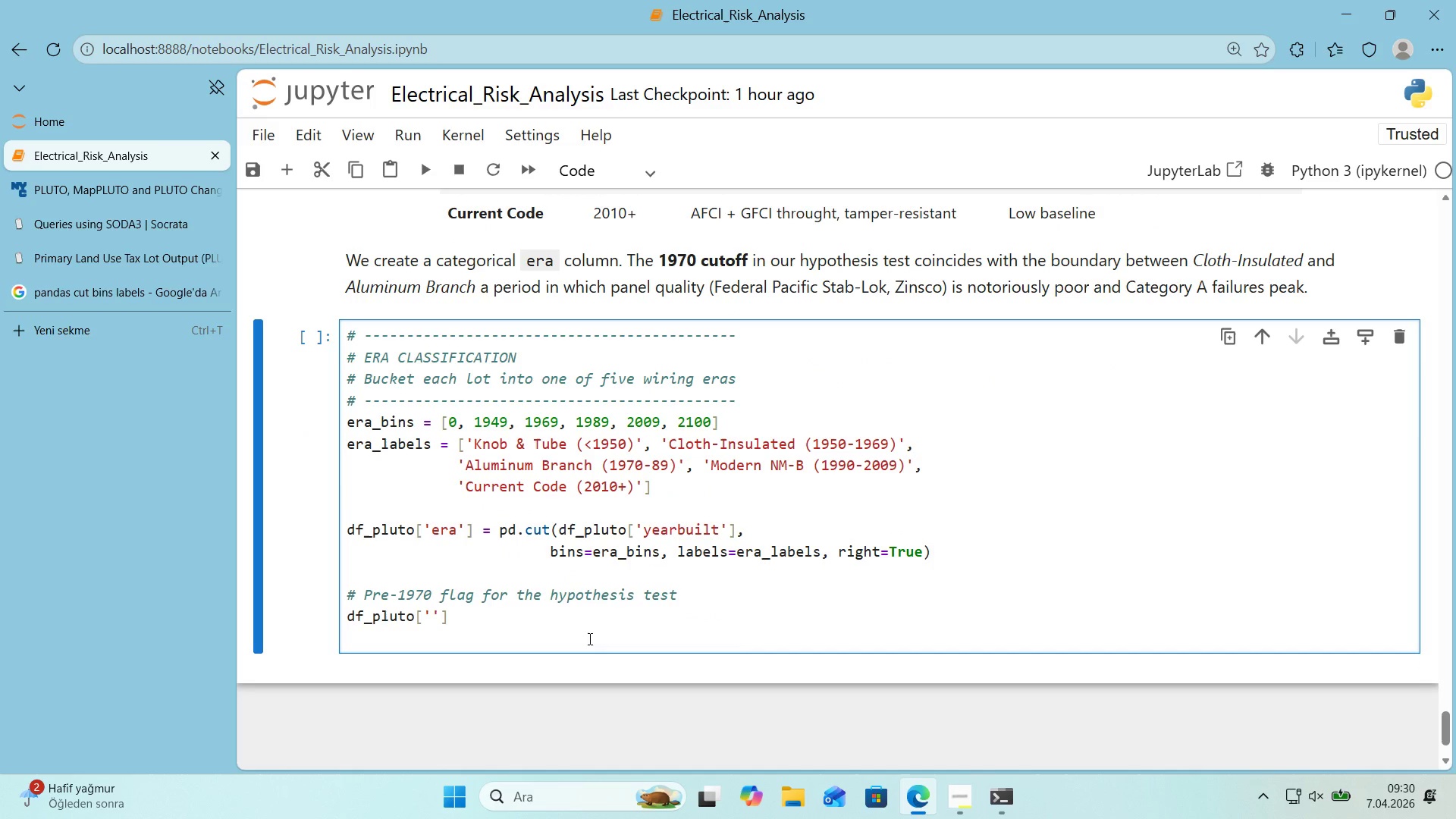 
type(pre_107)
key(Backspace)
key(Backspace)
type(970)
 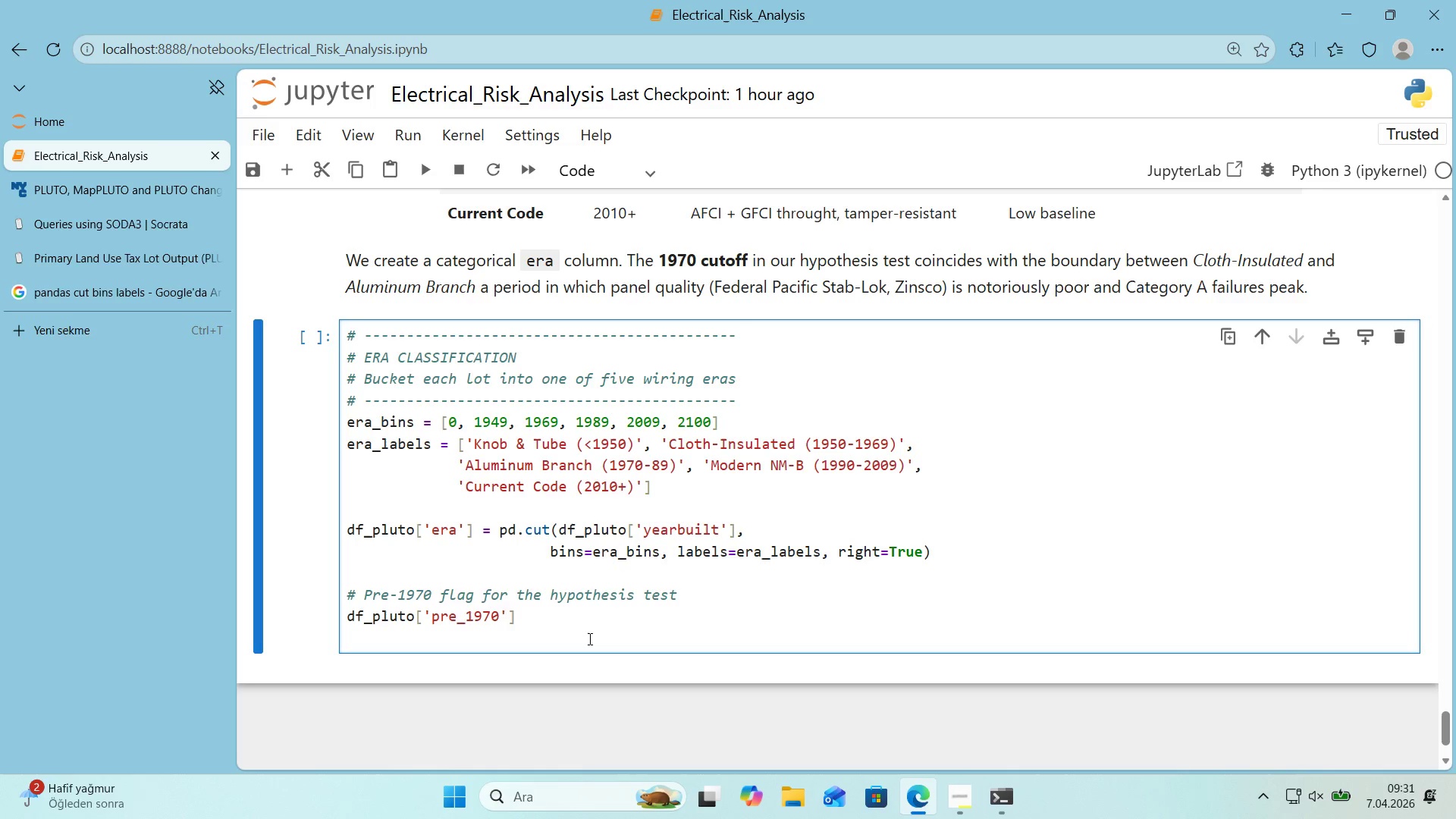 
key(ArrowRight)
 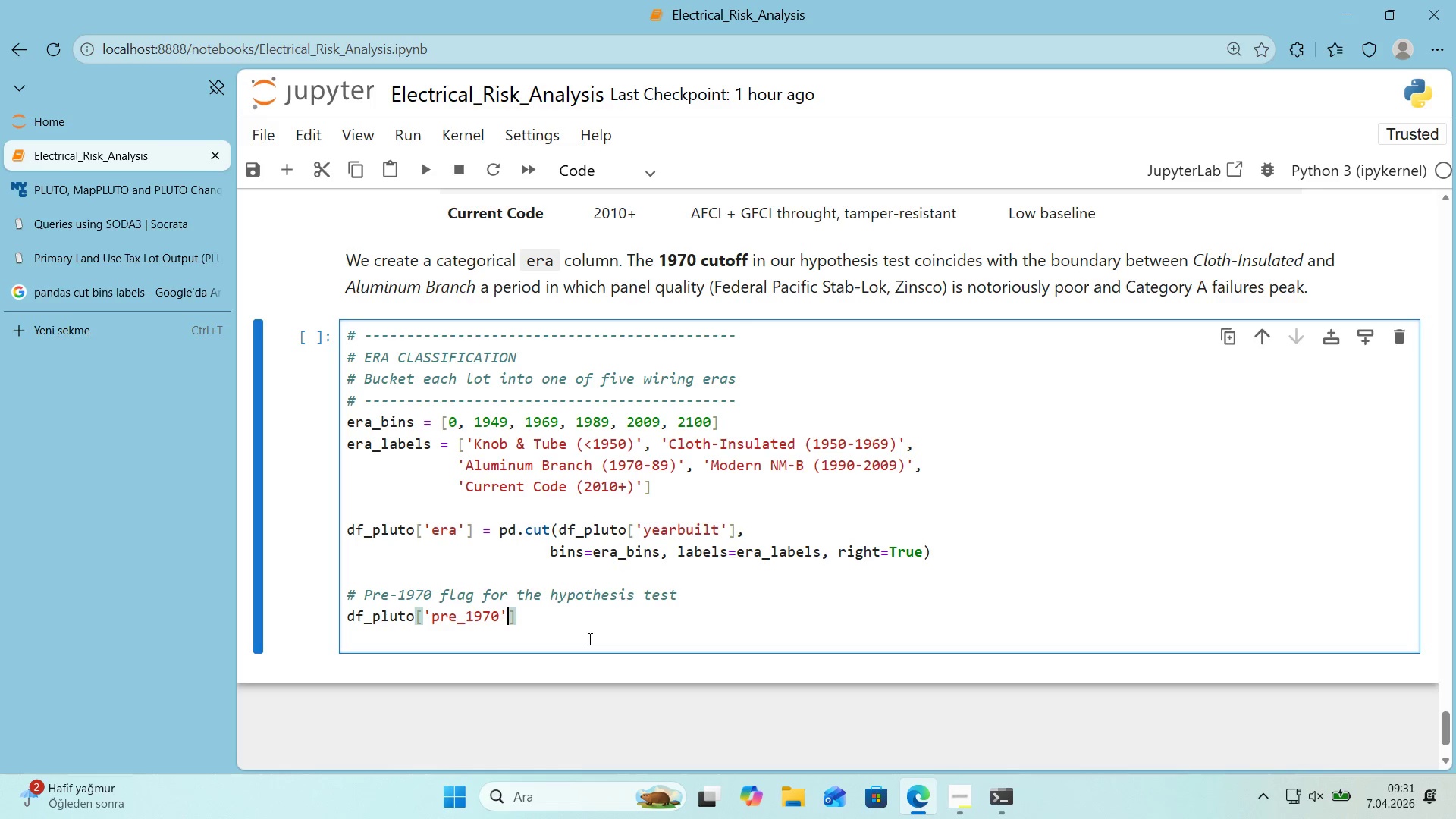 
key(ArrowRight)
 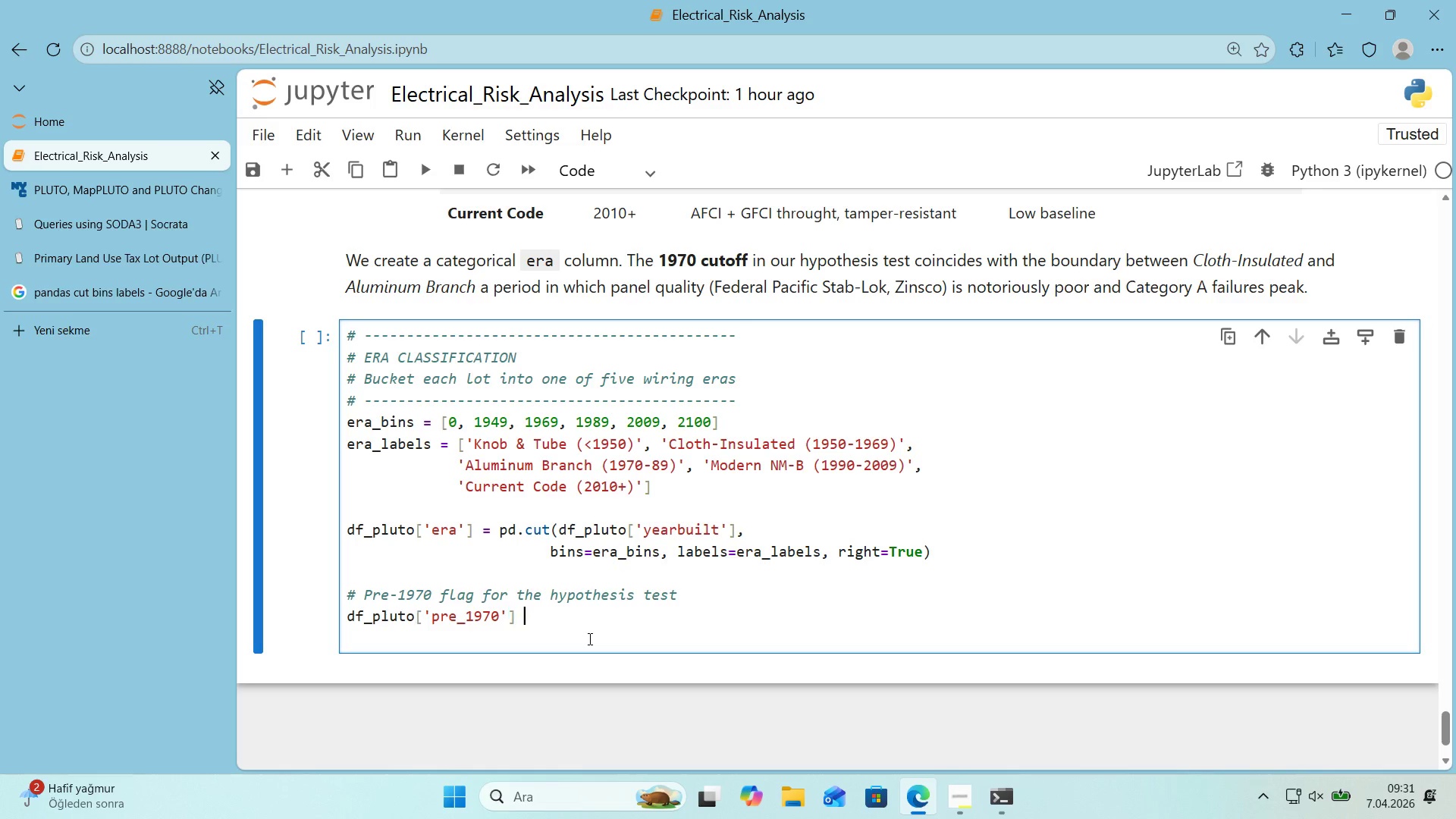 
type( ) df_pluto)
 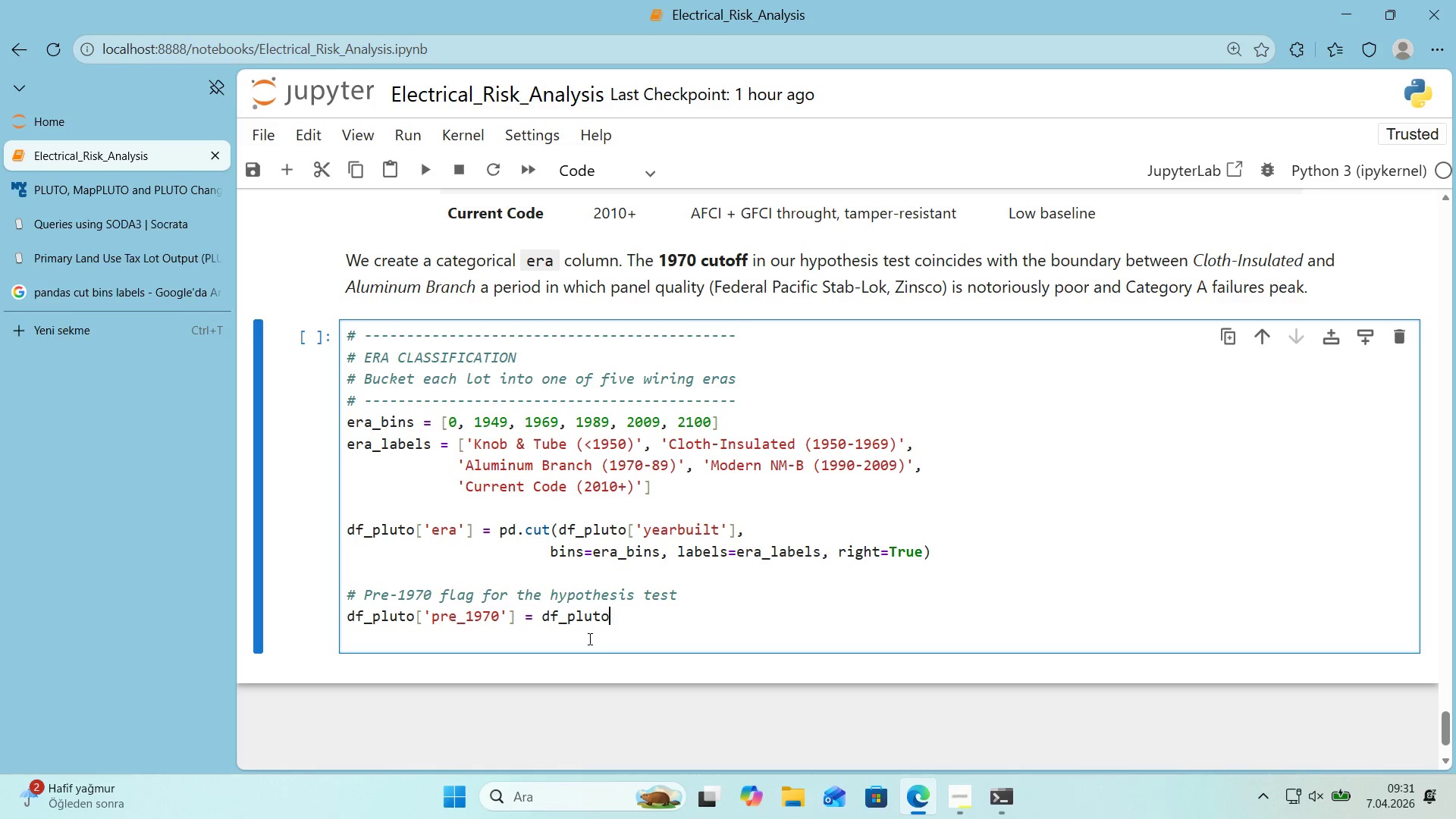 
key(Alt+Control+8)
 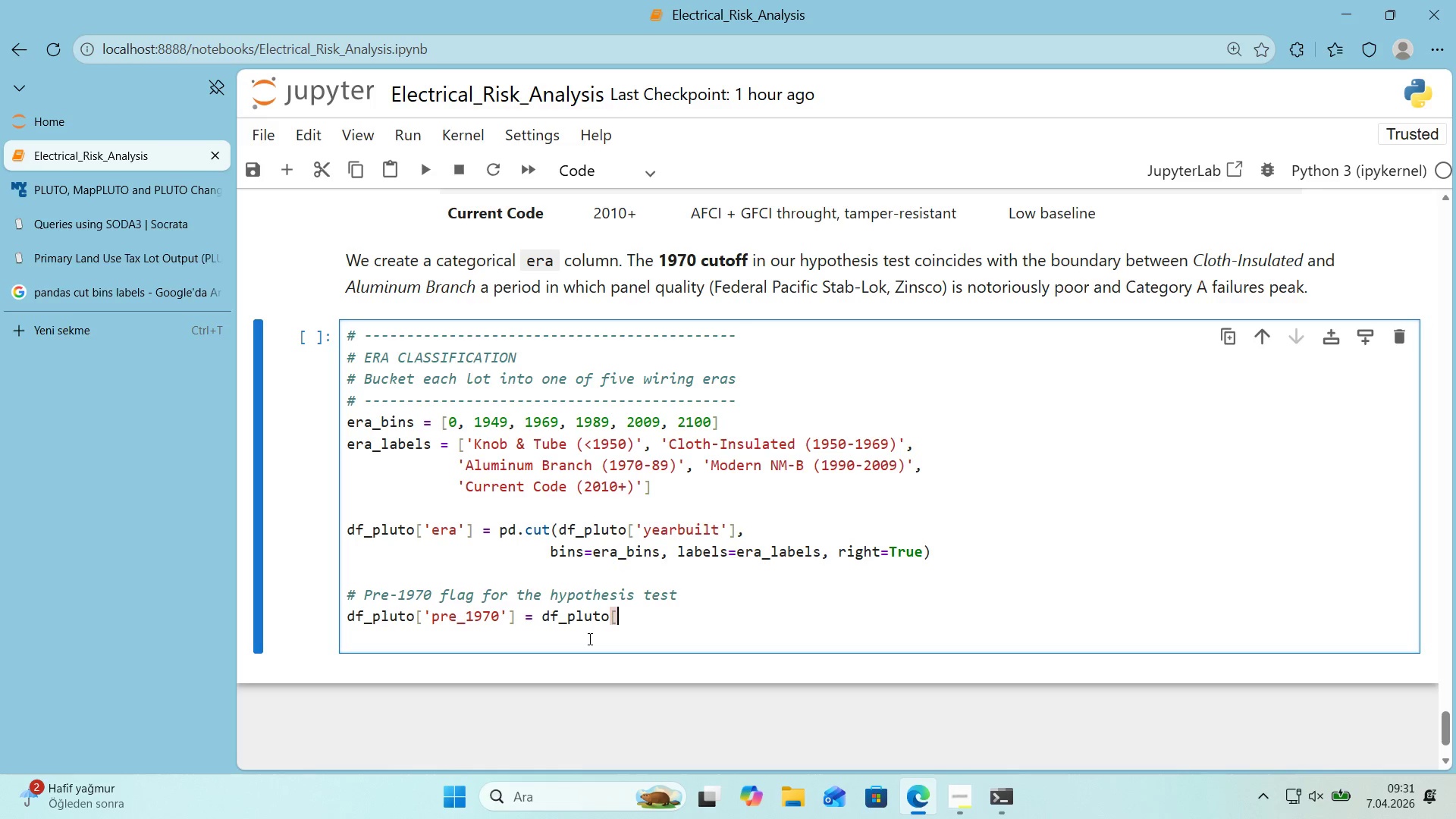 
key(Alt+Control+9)
 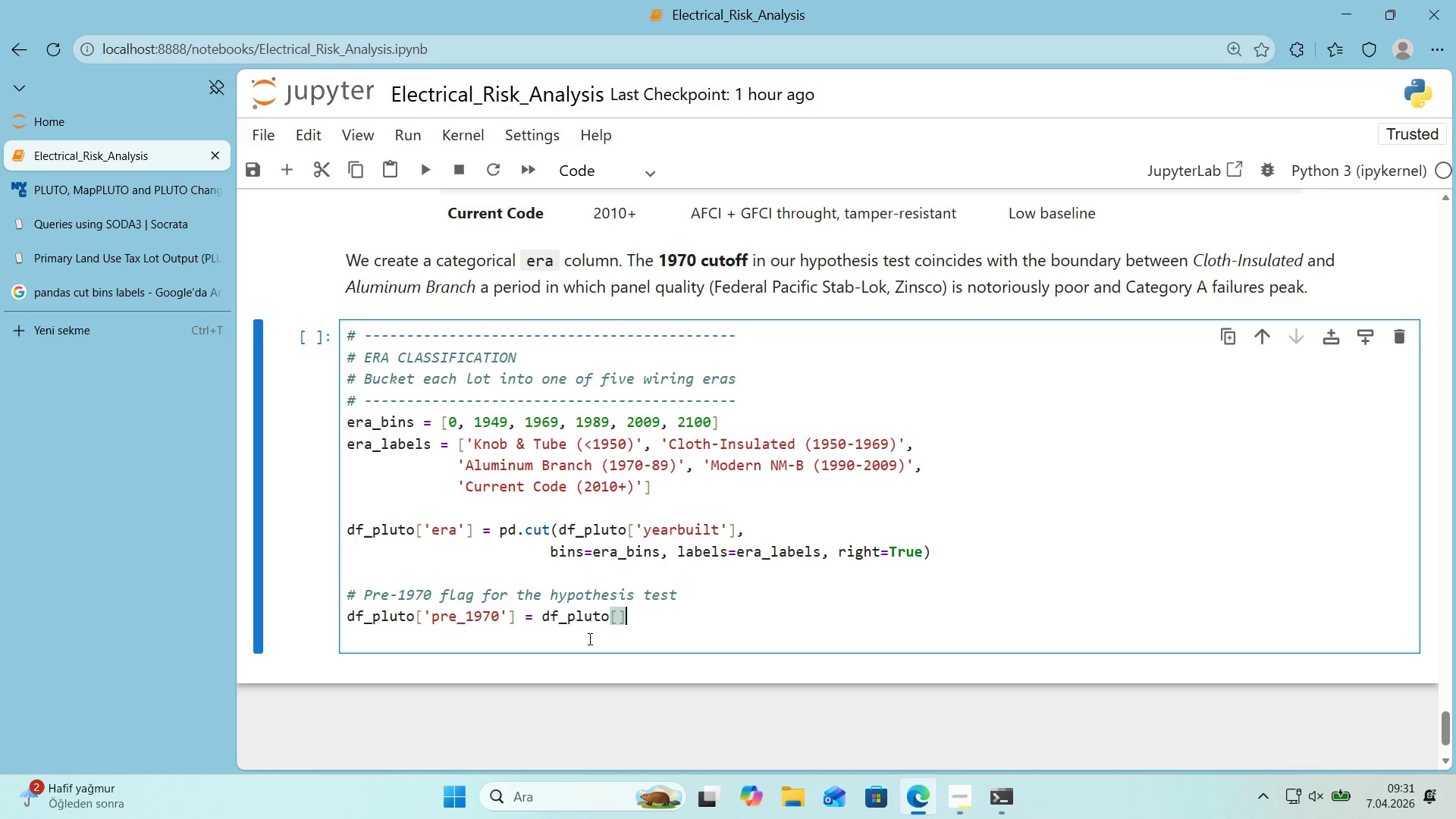 
key(ArrowLeft)
 